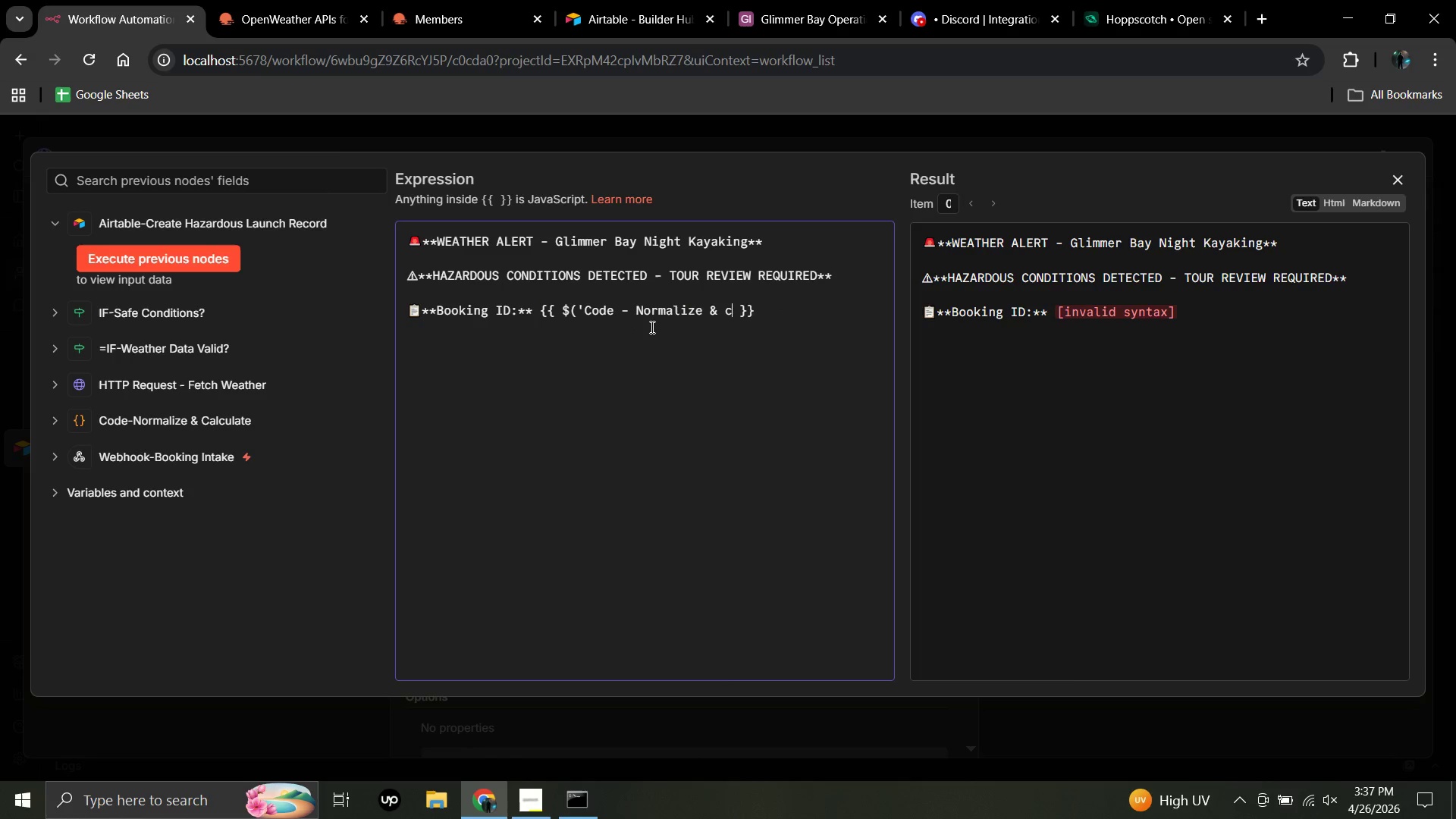 
key(Backspace)
 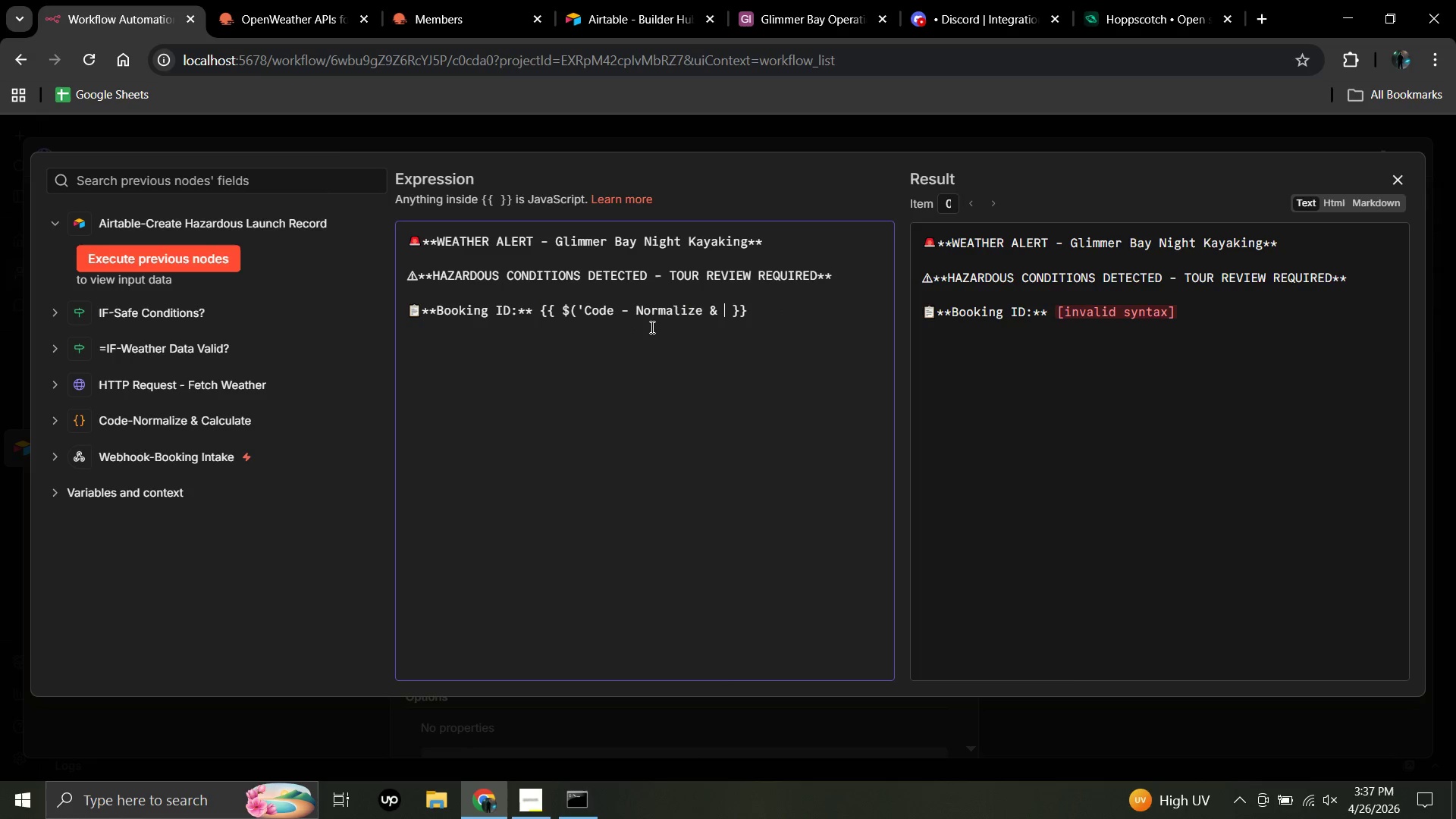 
key(Backspace)
 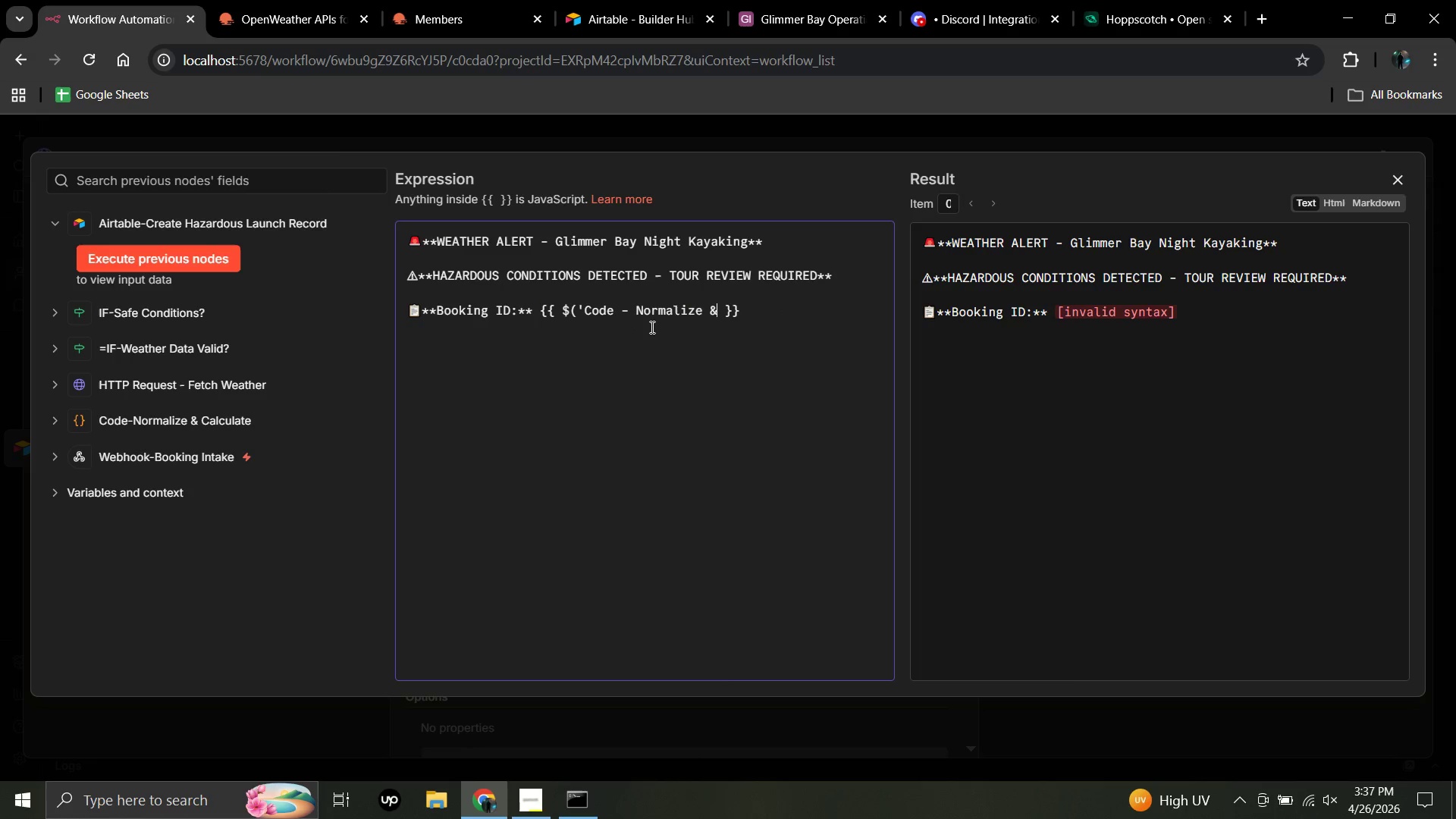 
key(Backspace)
 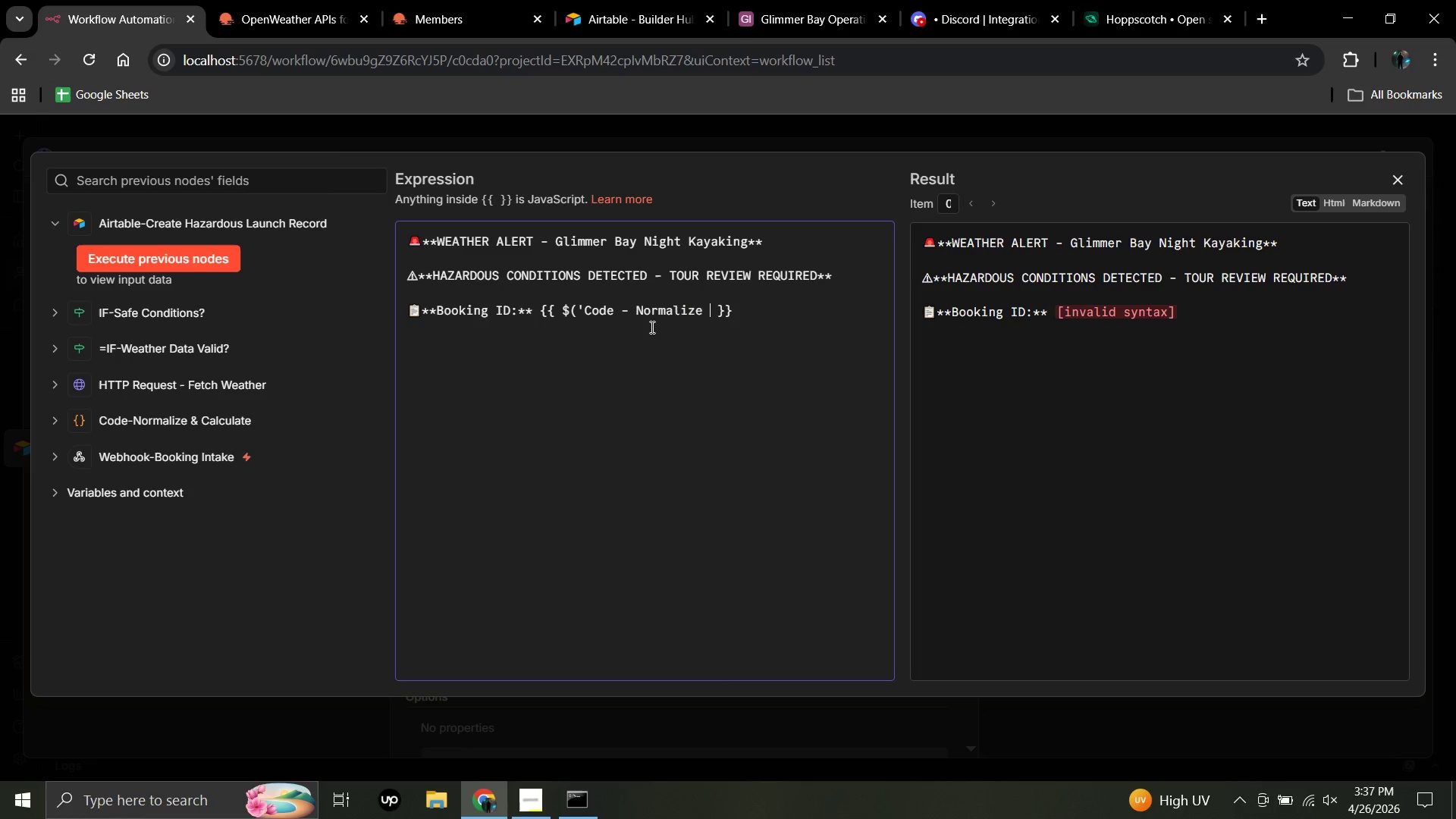 
key(Backspace)
 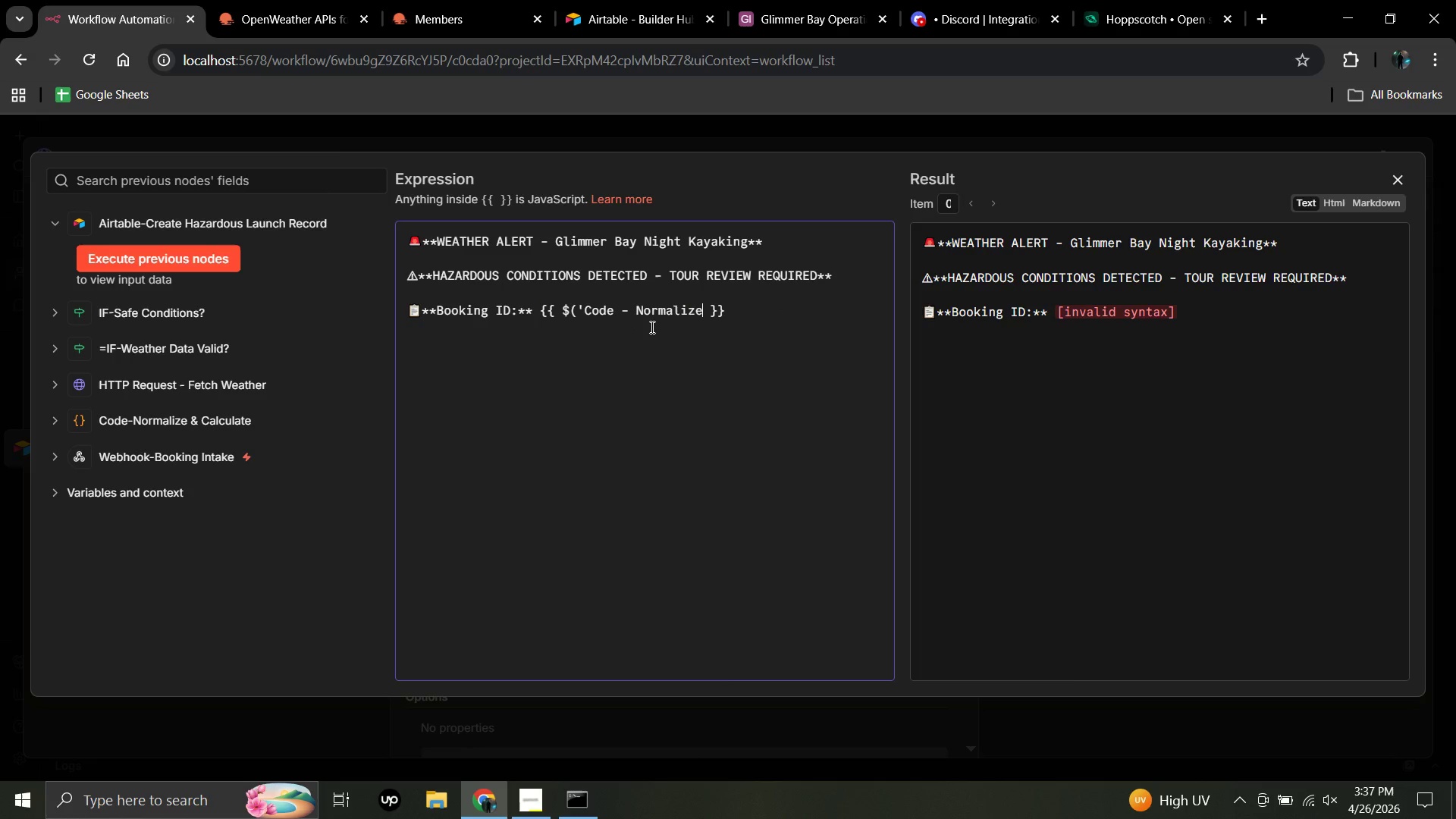 
key(Backspace)
 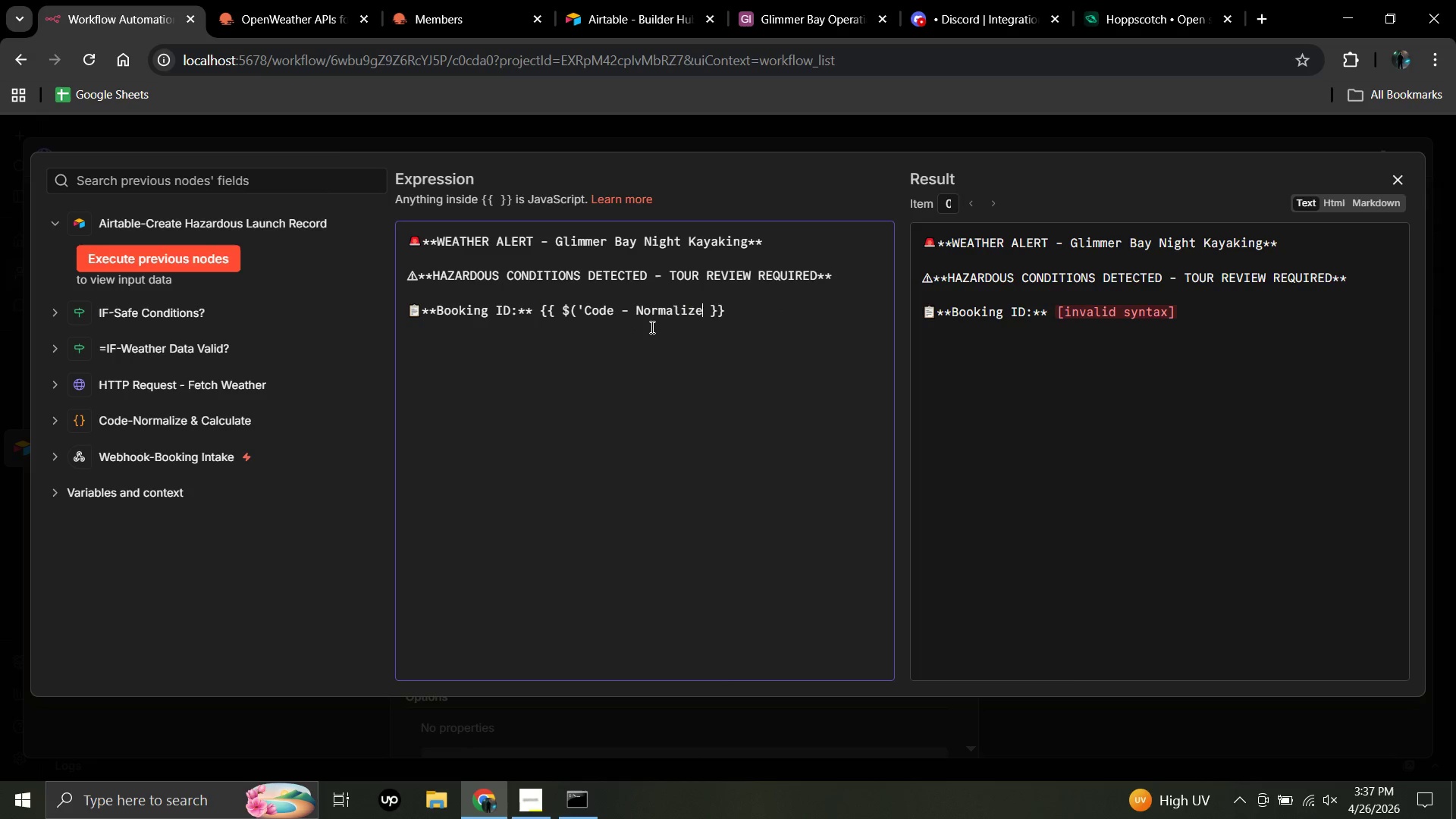 
key(Backspace)
 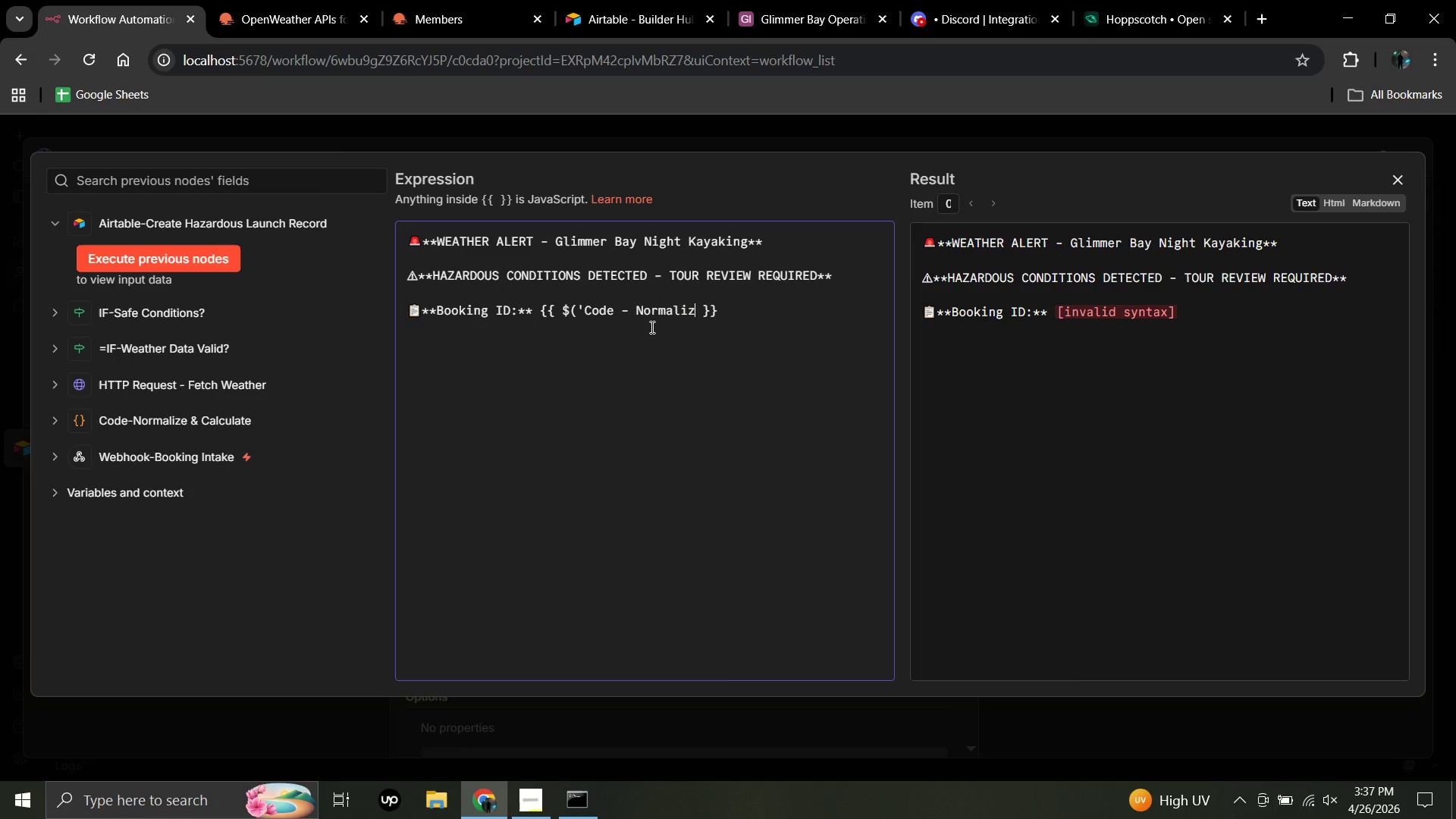 
key(Backspace)
 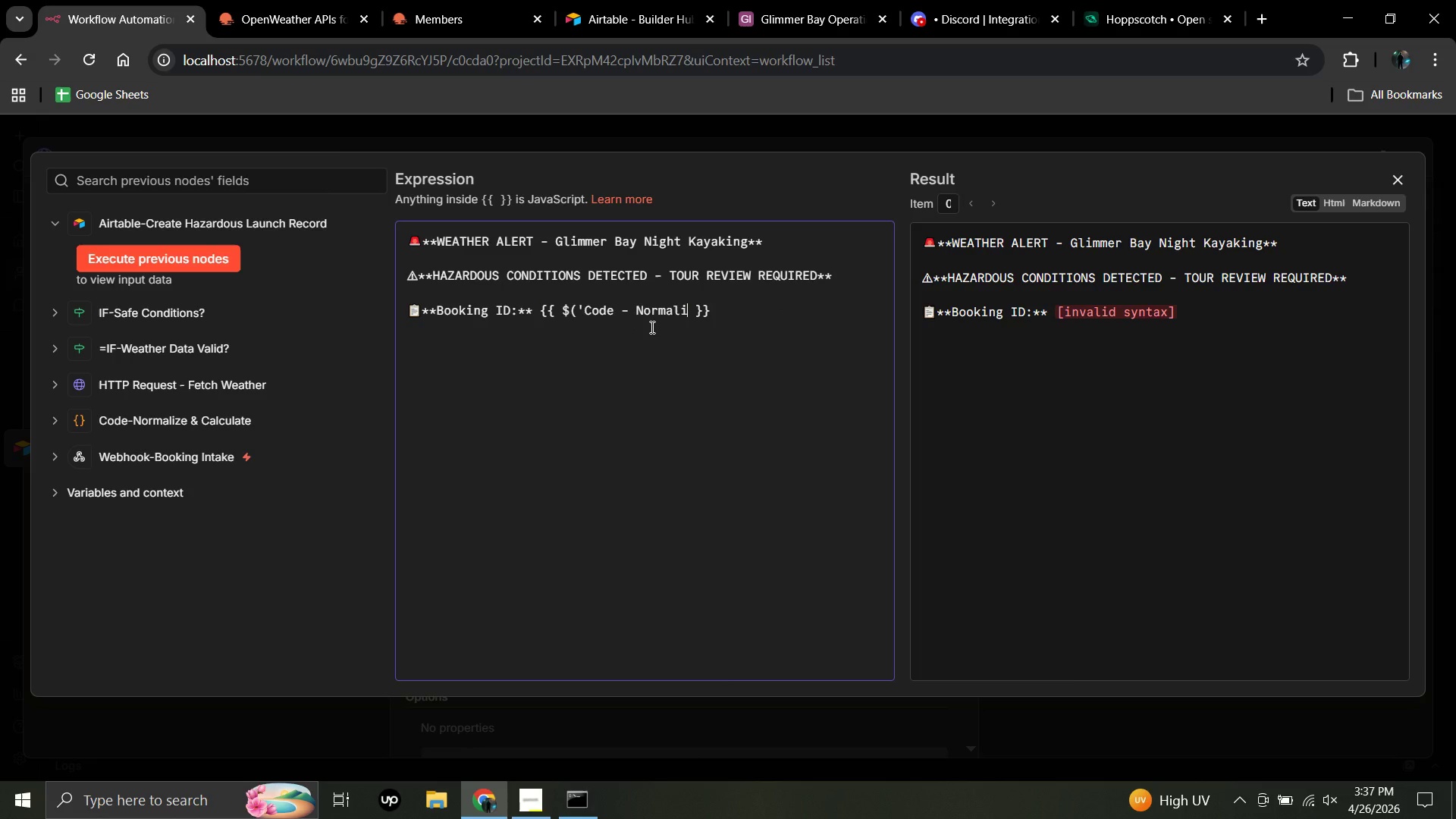 
key(Backspace)
 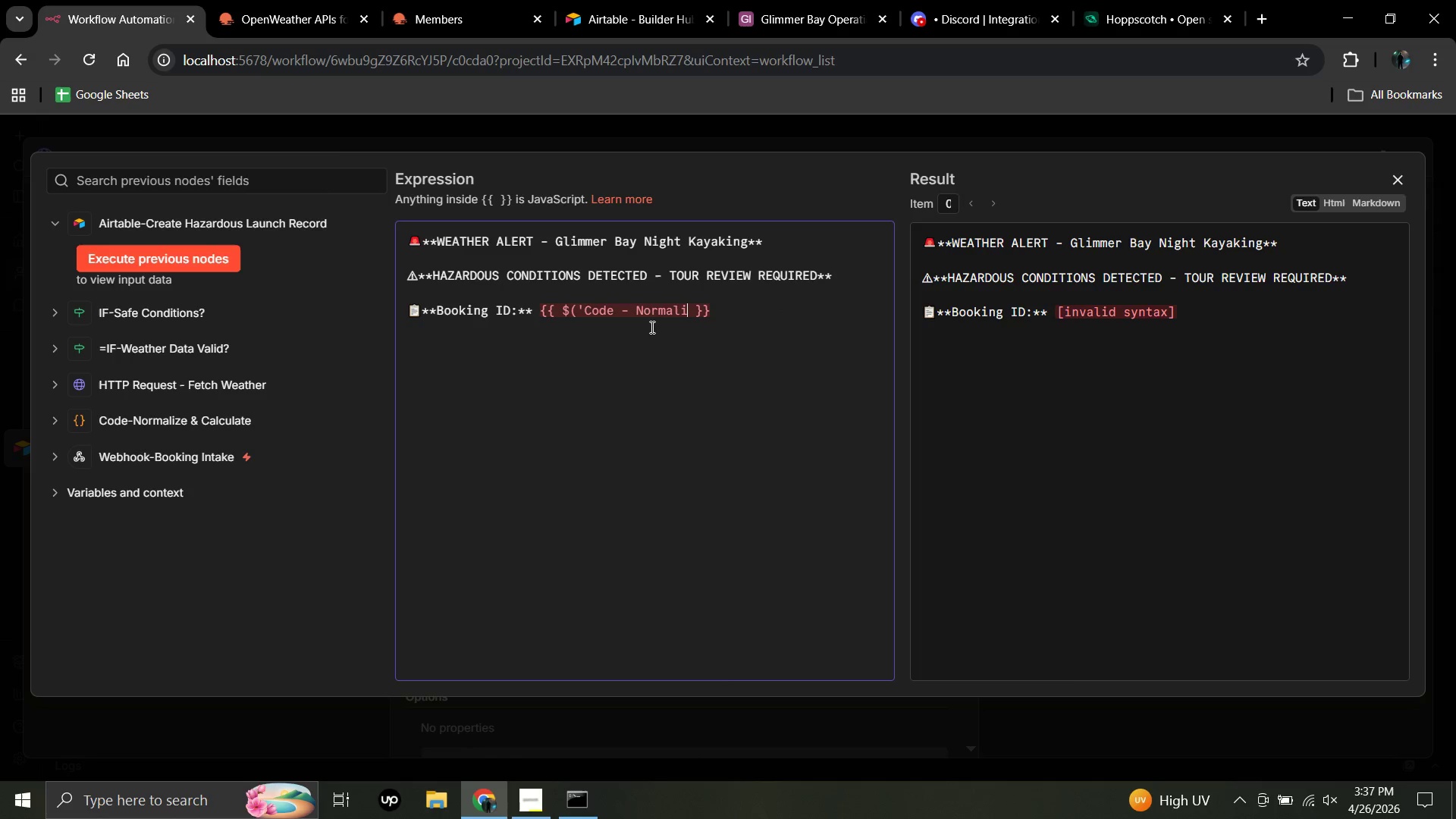 
key(Backspace)
 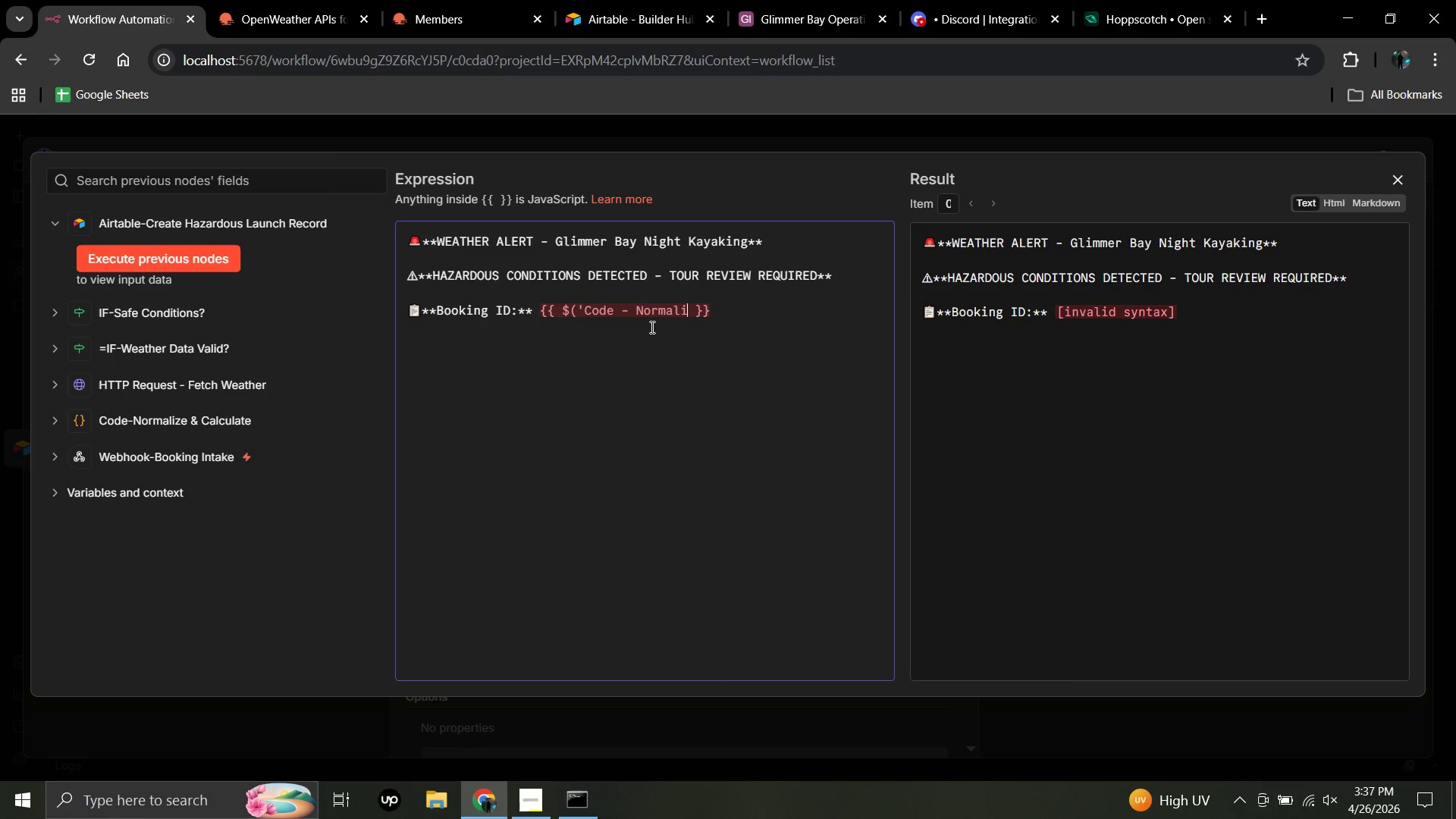 
key(Backspace)
 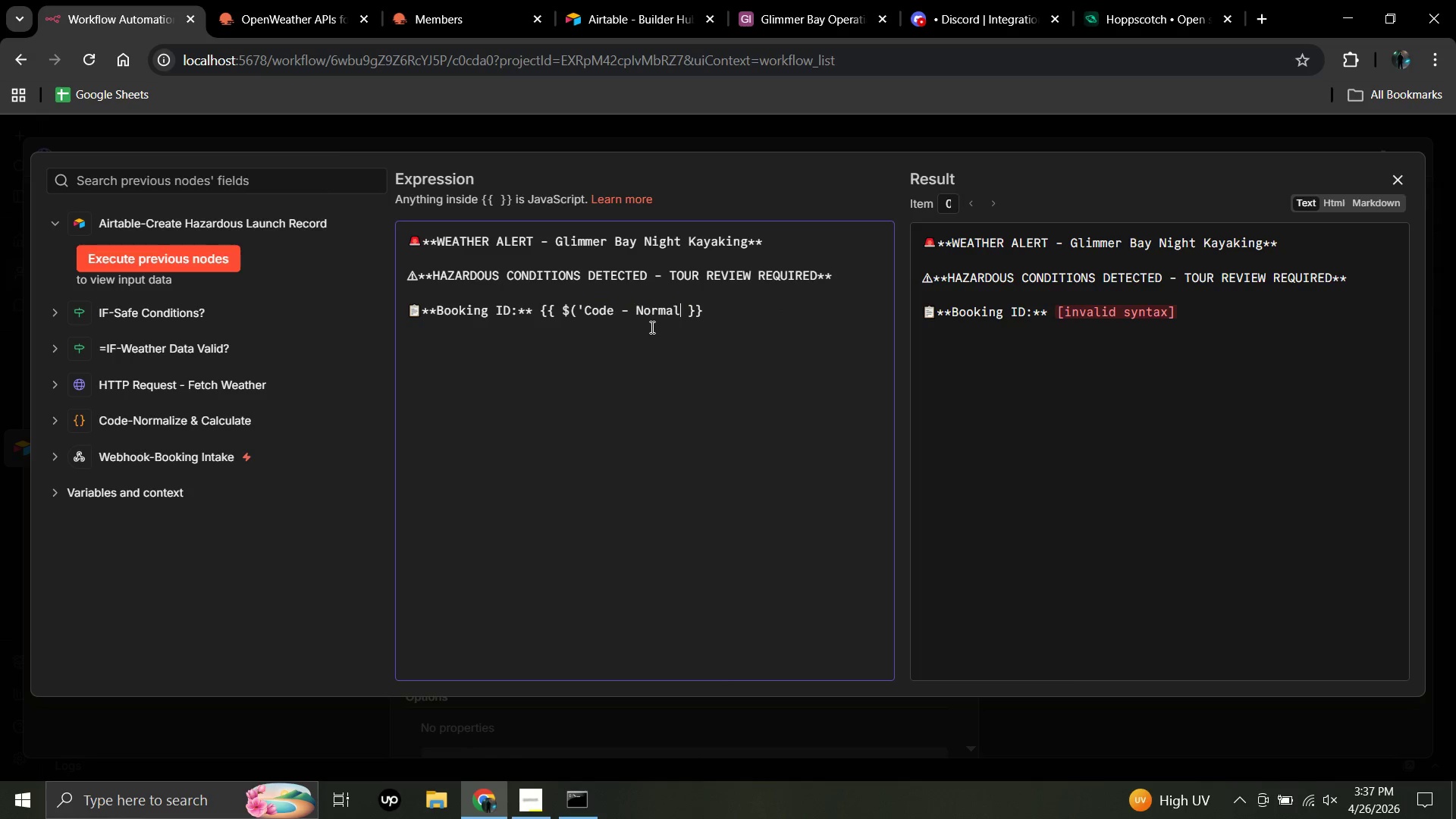 
key(Backspace)
 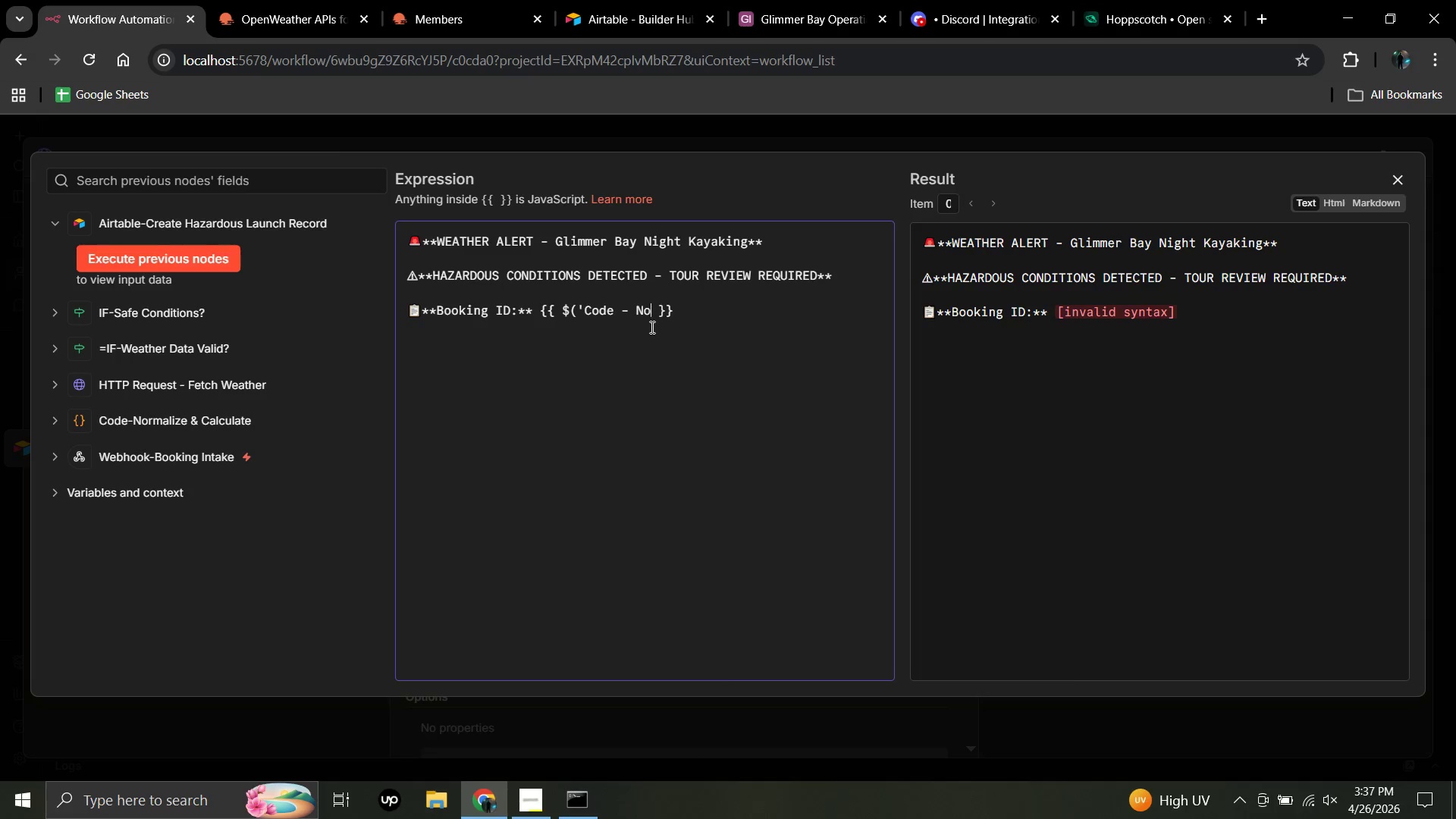 
key(Backspace)
 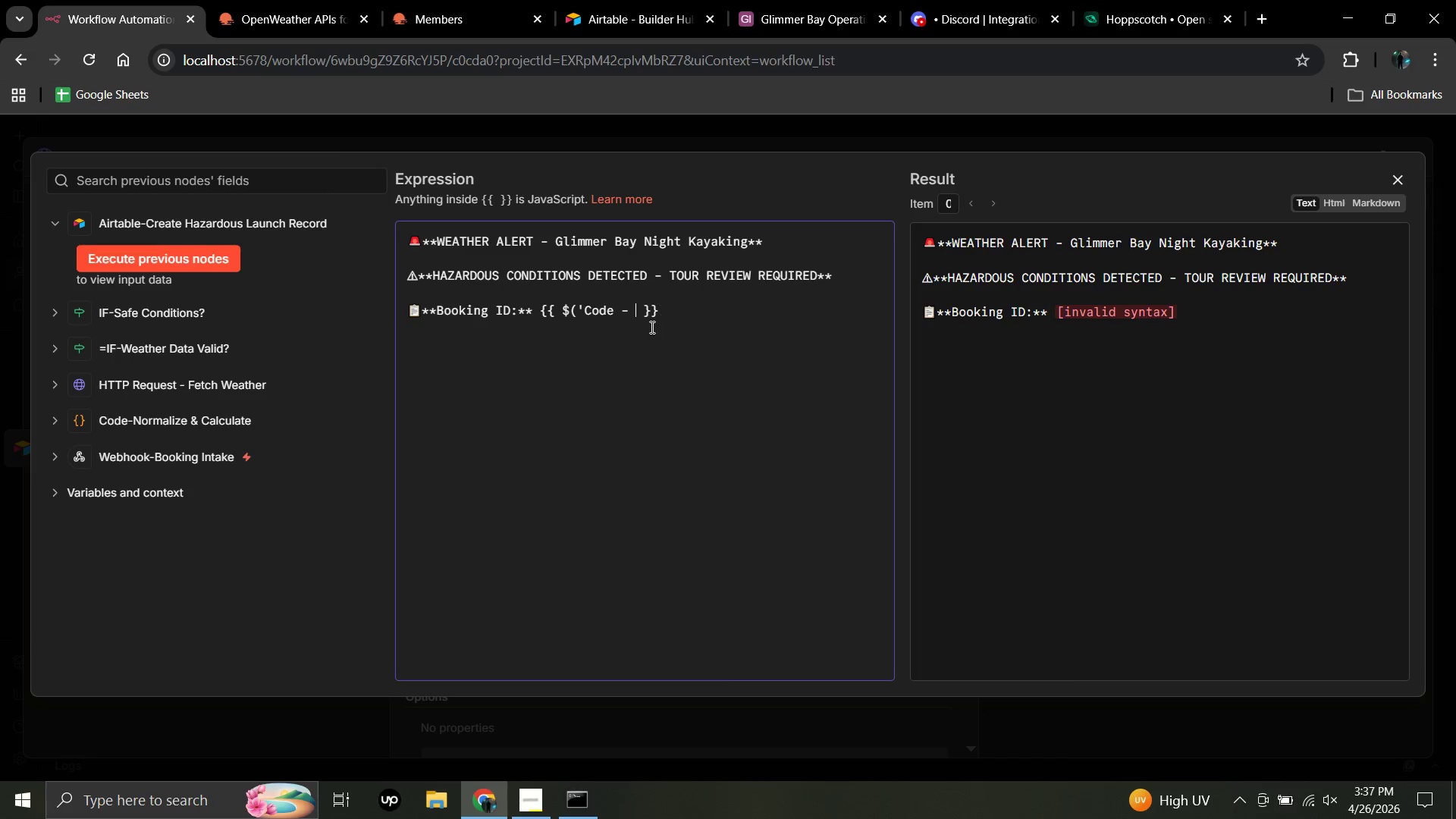 
key(Backspace)
 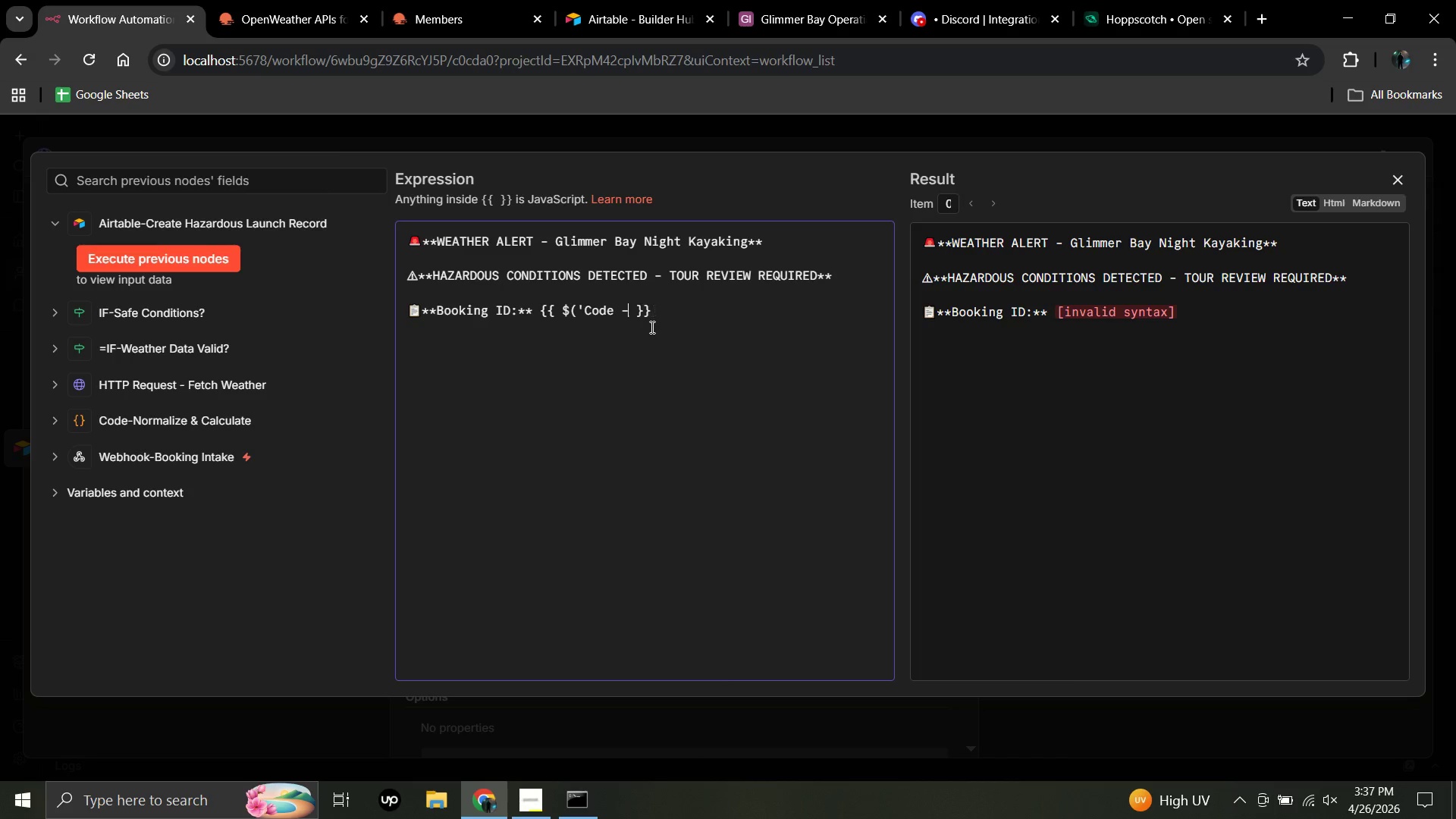 
key(Backspace)
 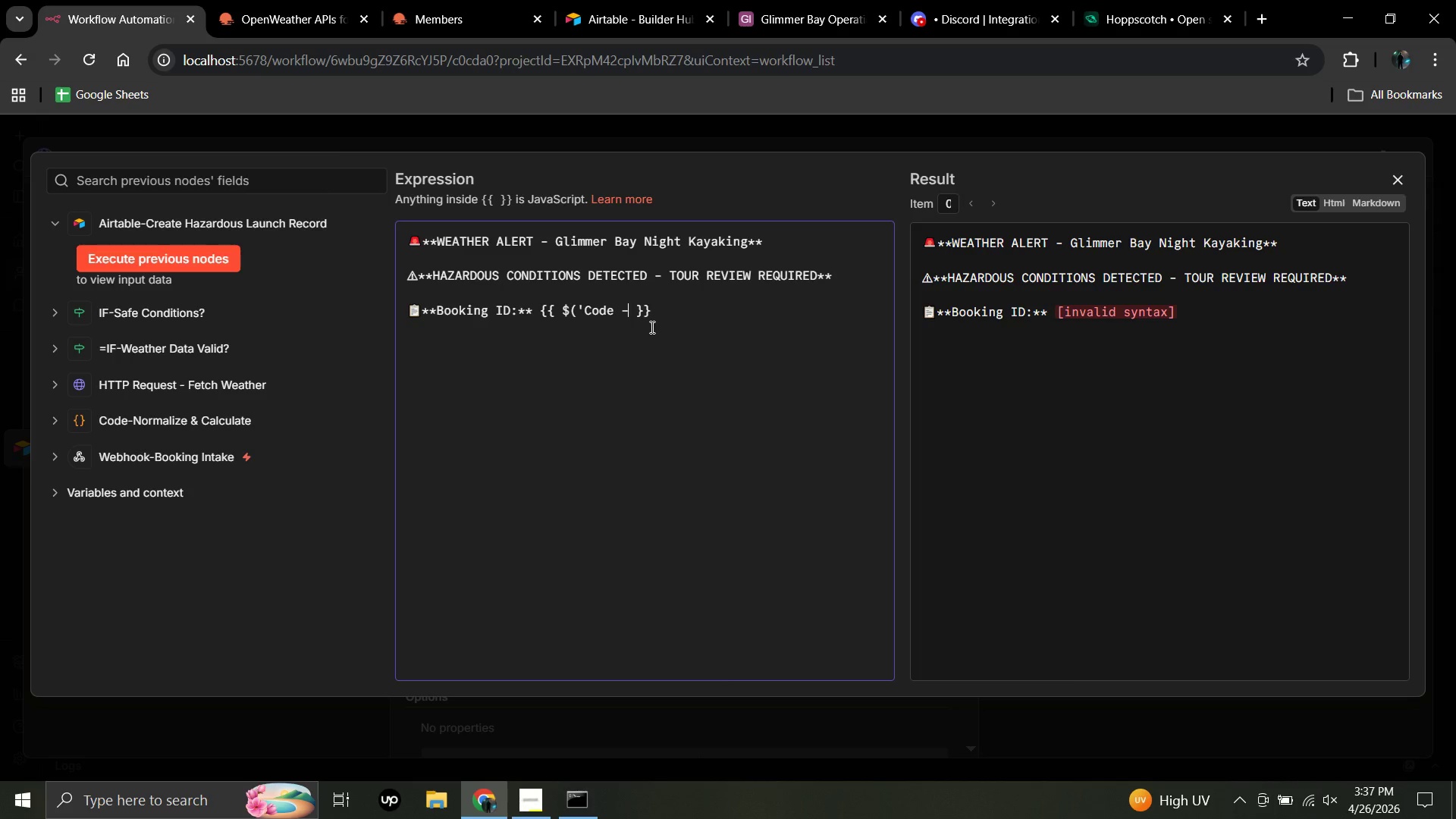 
key(Backspace)
 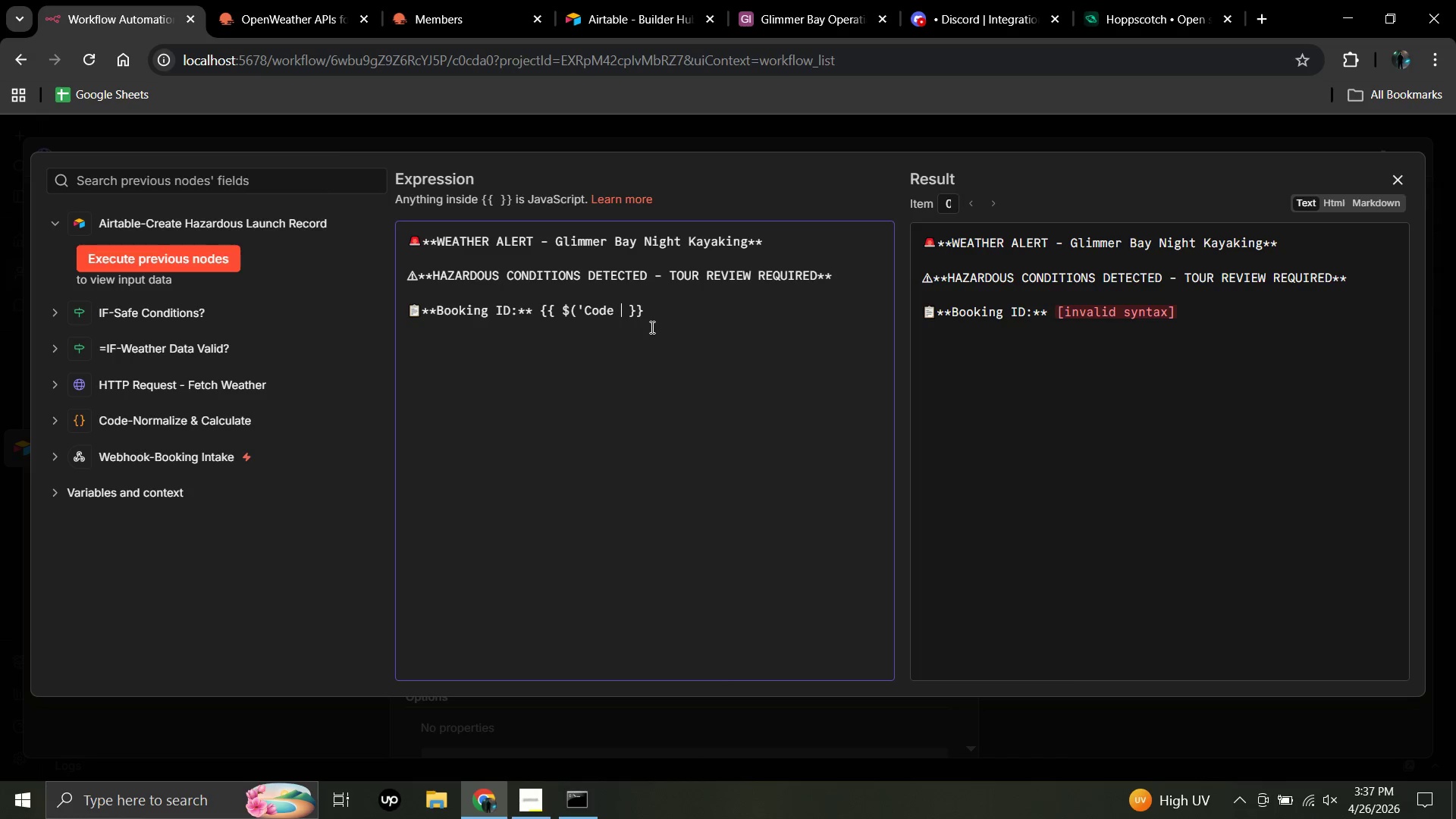 
key(Backspace)
 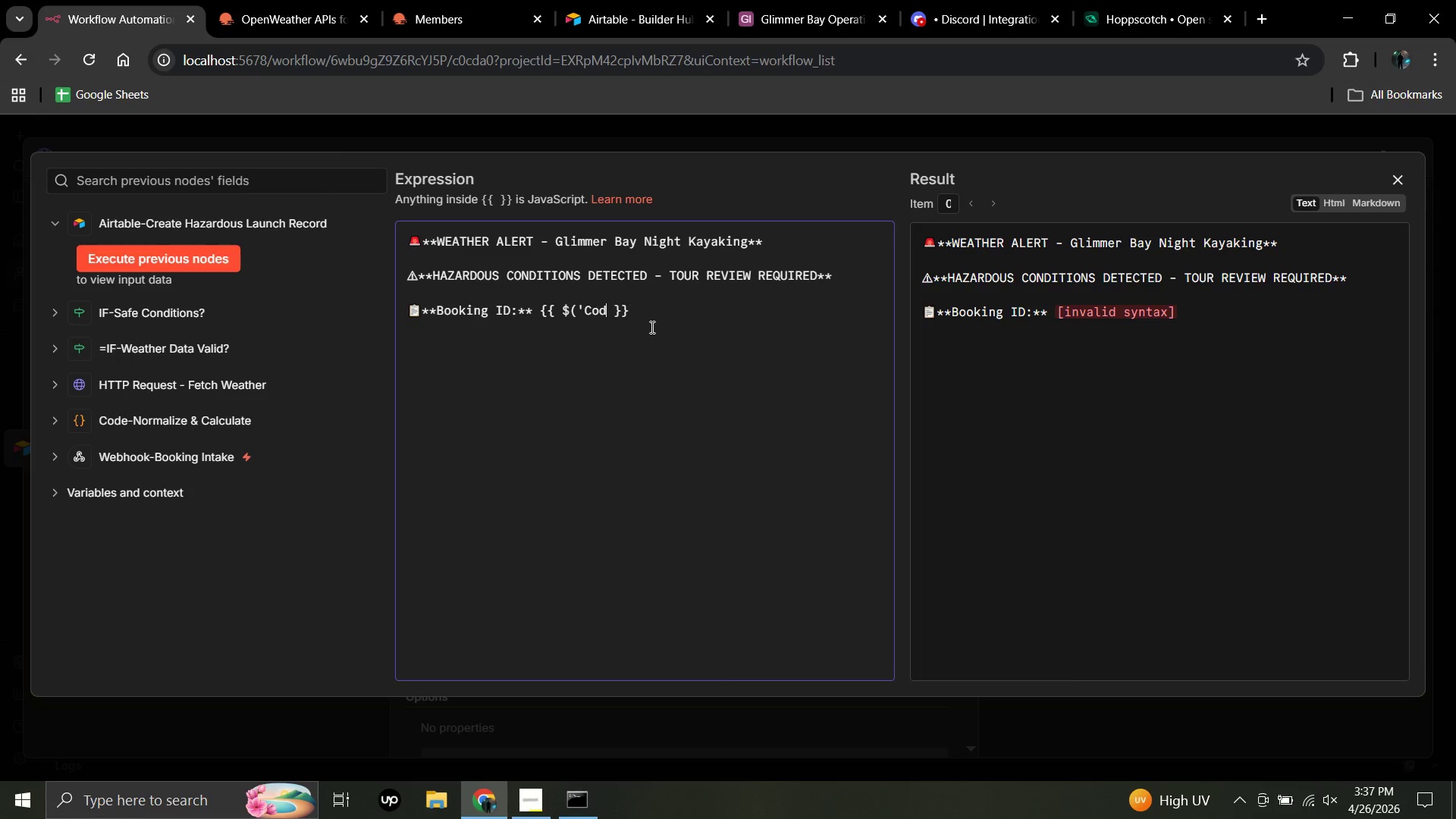 
key(Backspace)
 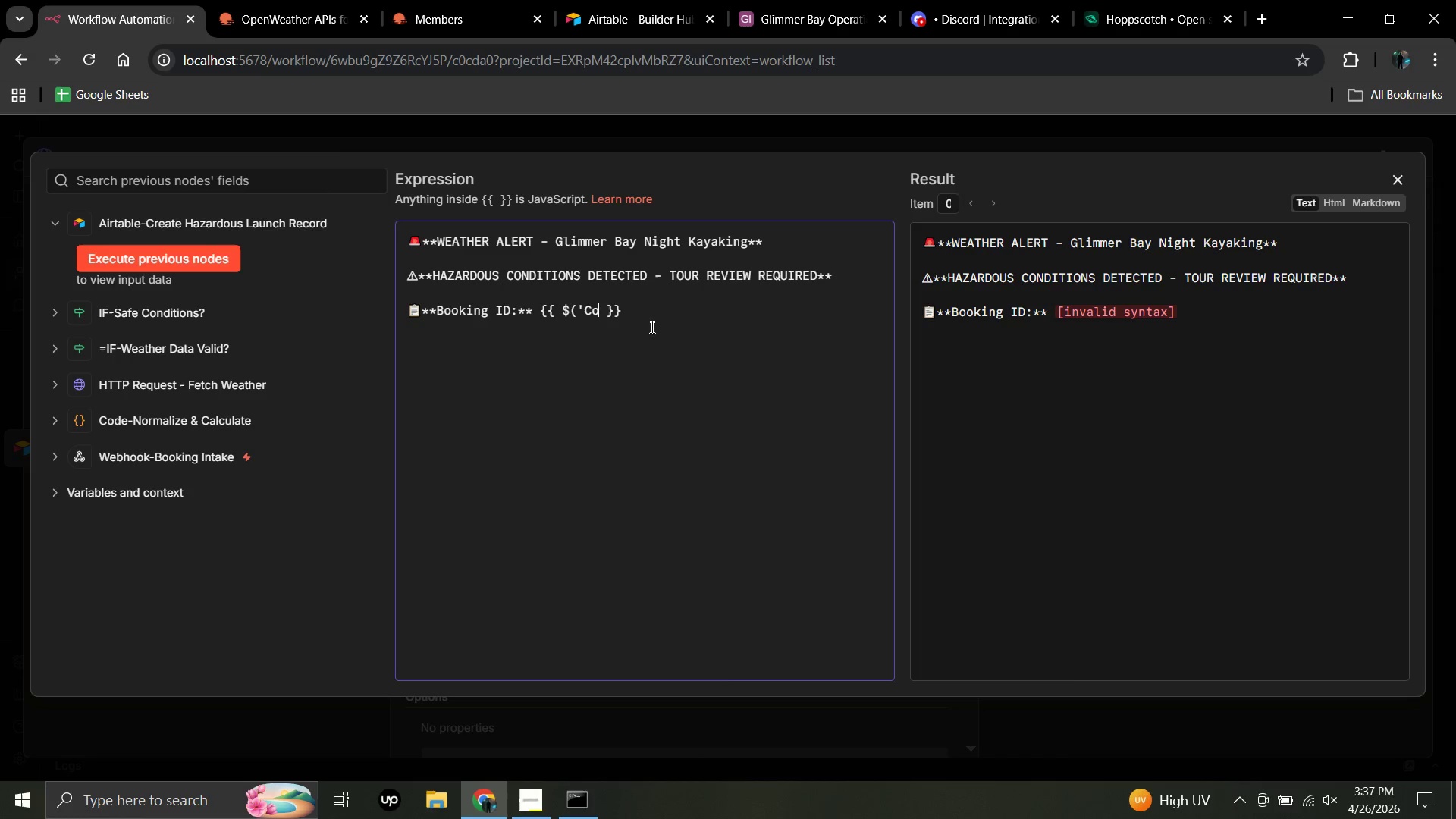 
key(Backspace)
 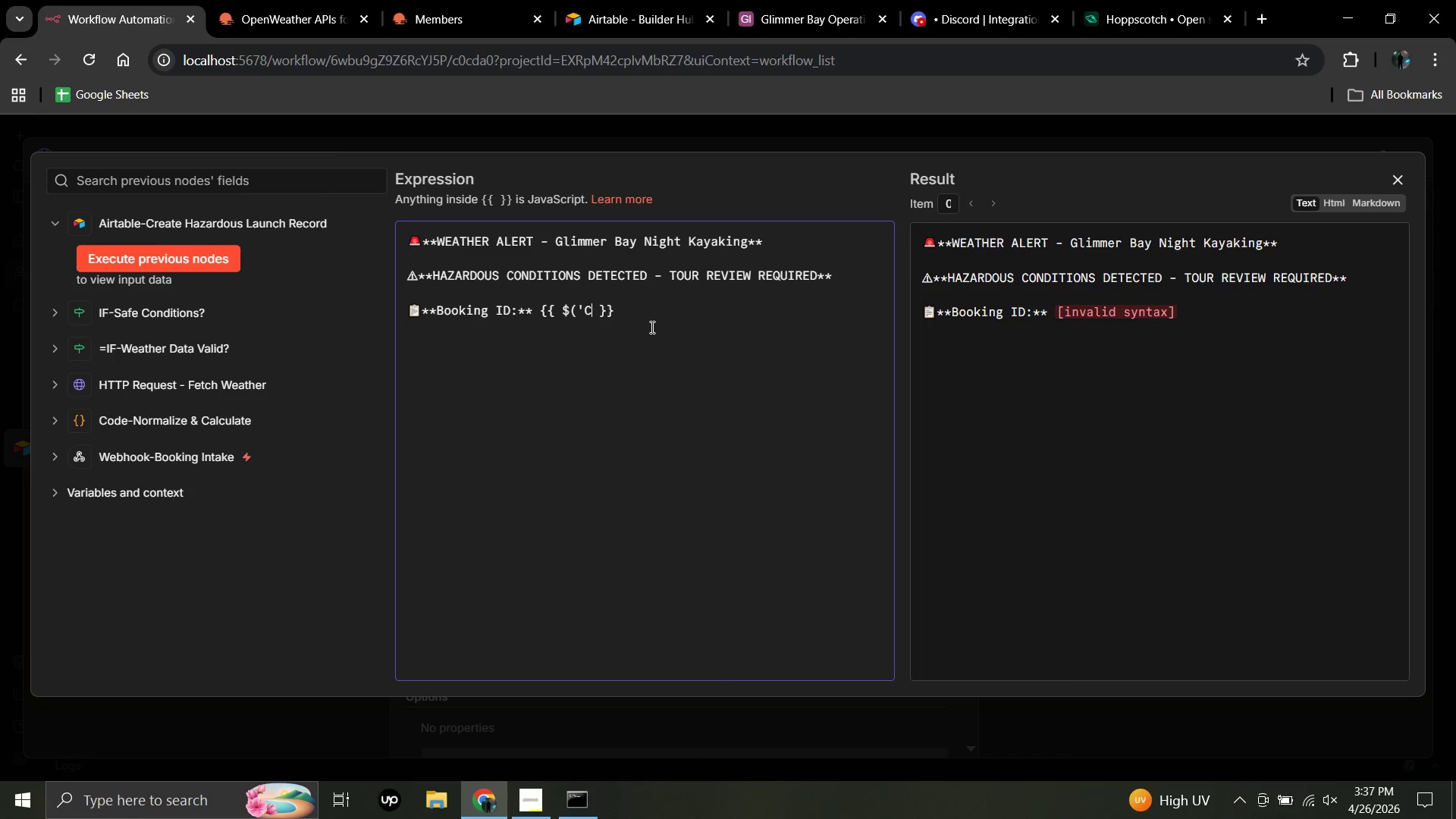 
key(Backspace)
 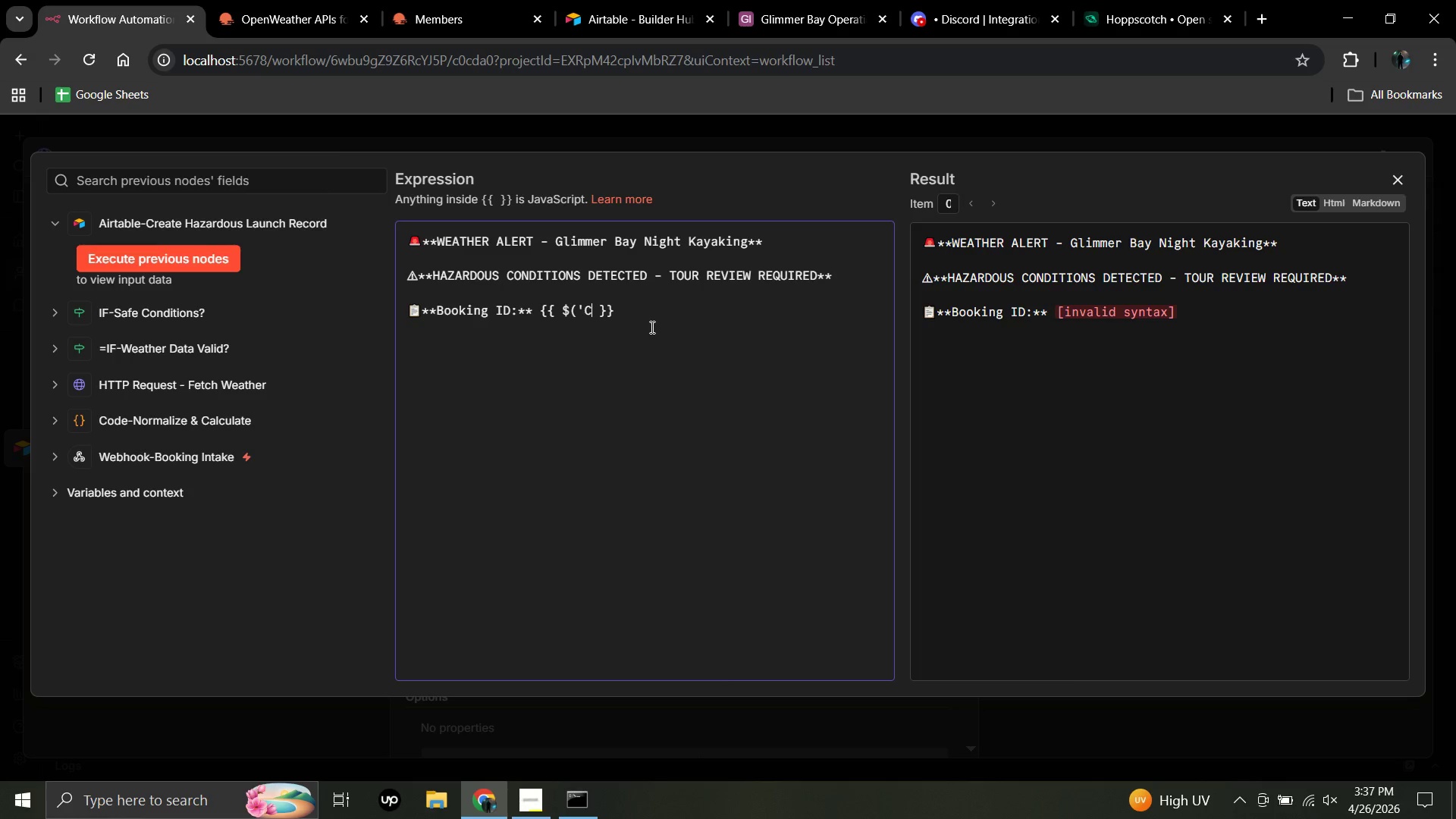 
key(Backspace)
 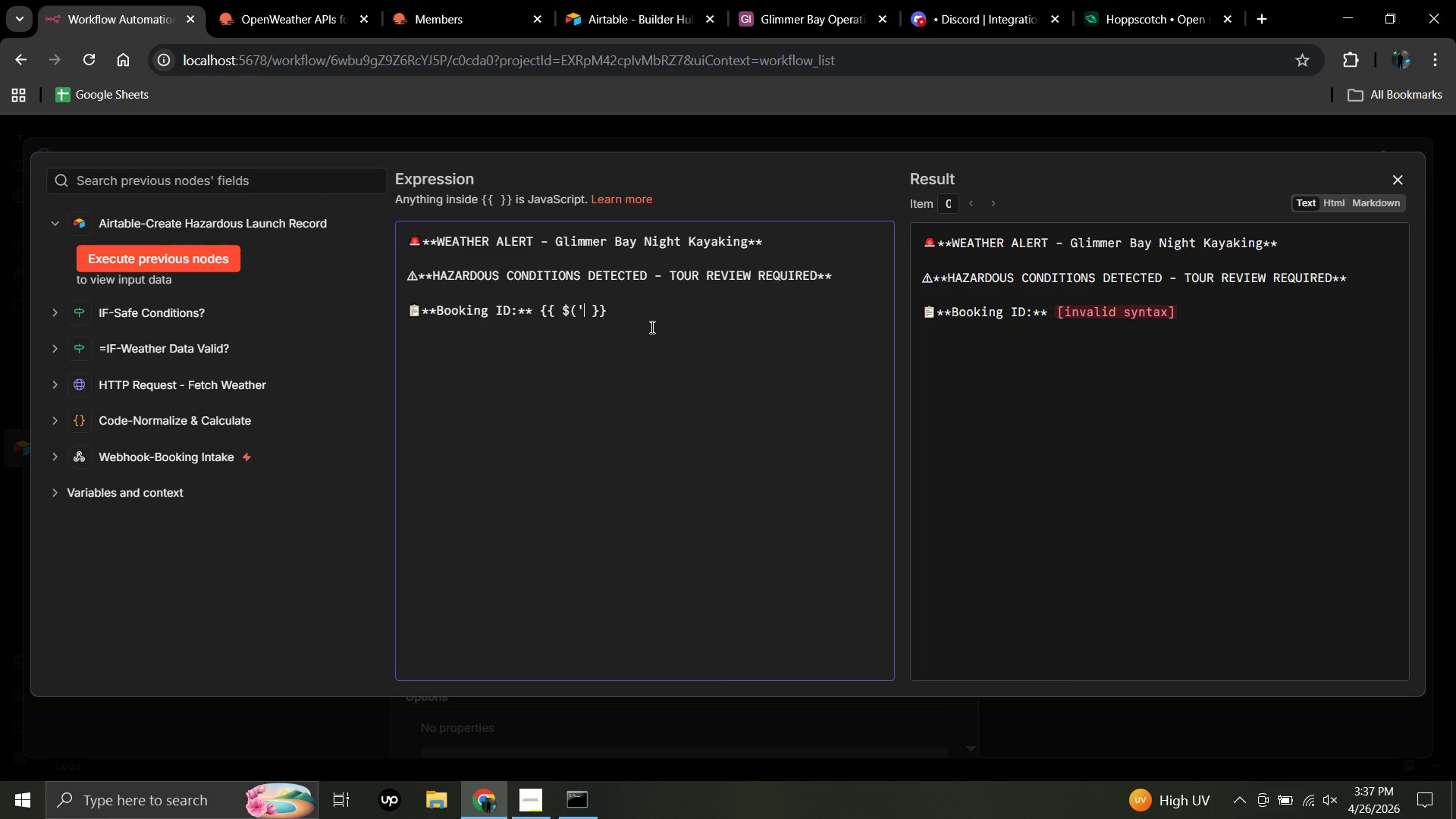 
key(Backspace)
 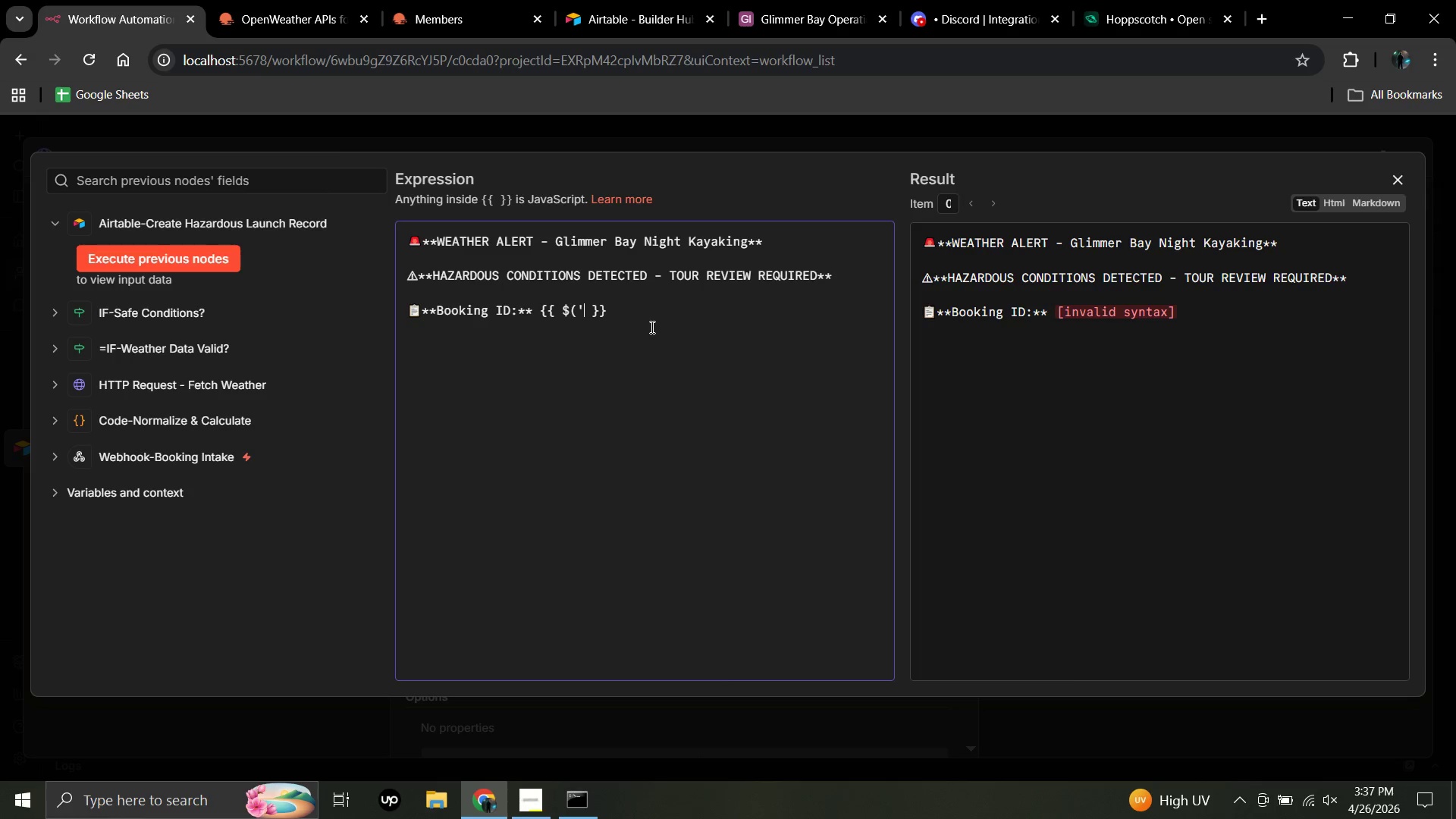 
key(Backspace)
 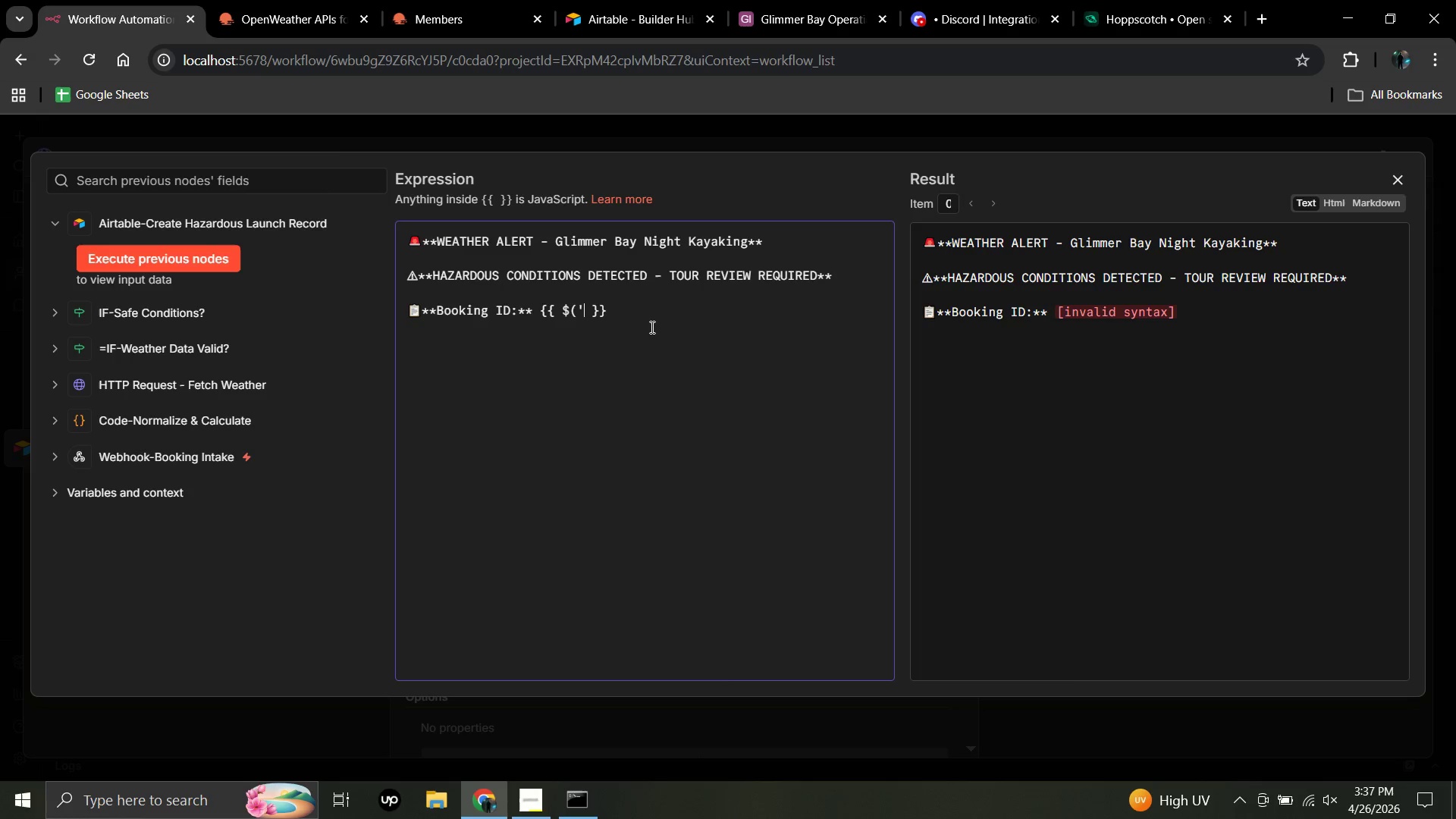 
key(Backspace)
 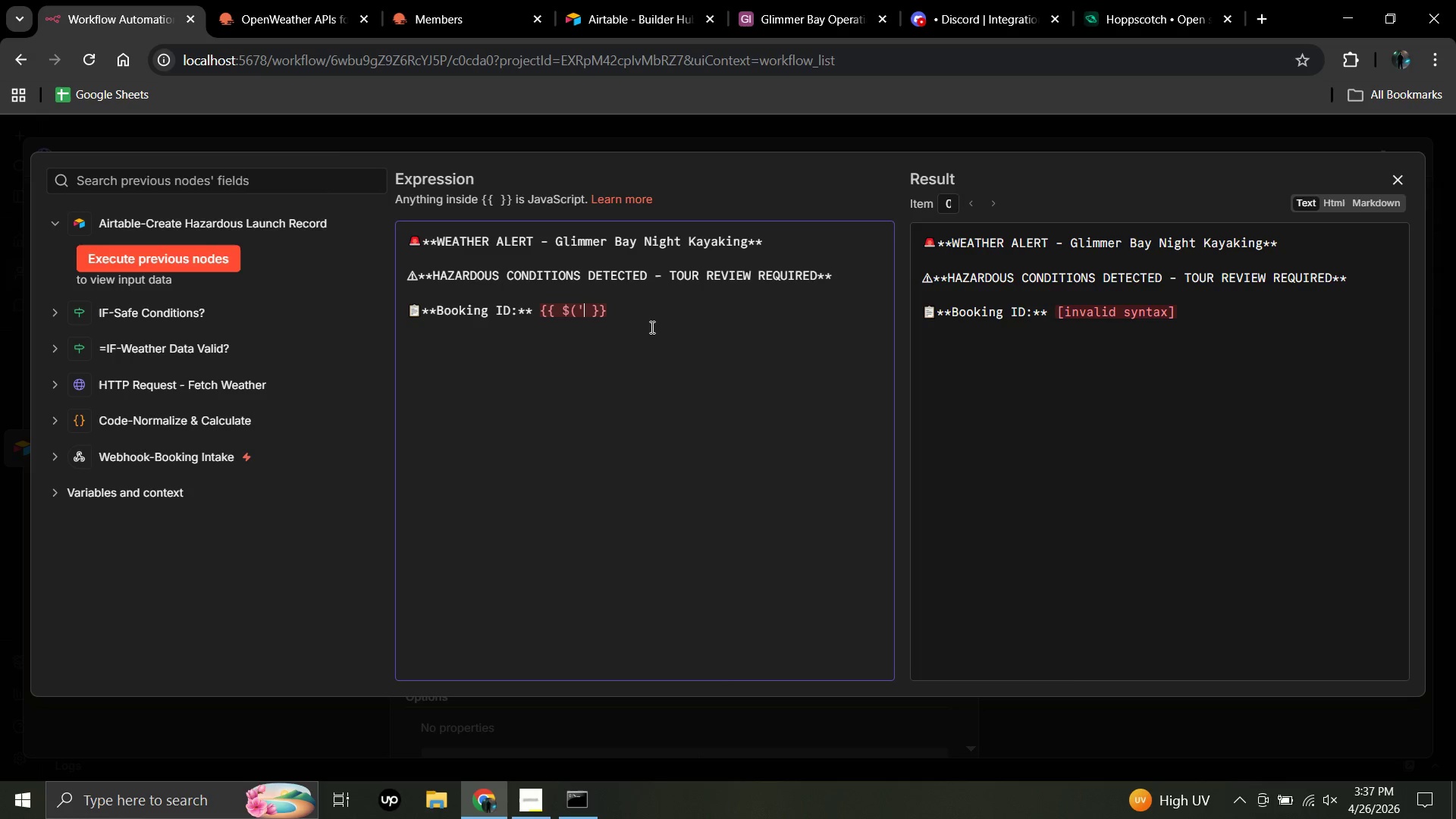 
key(Backspace)
 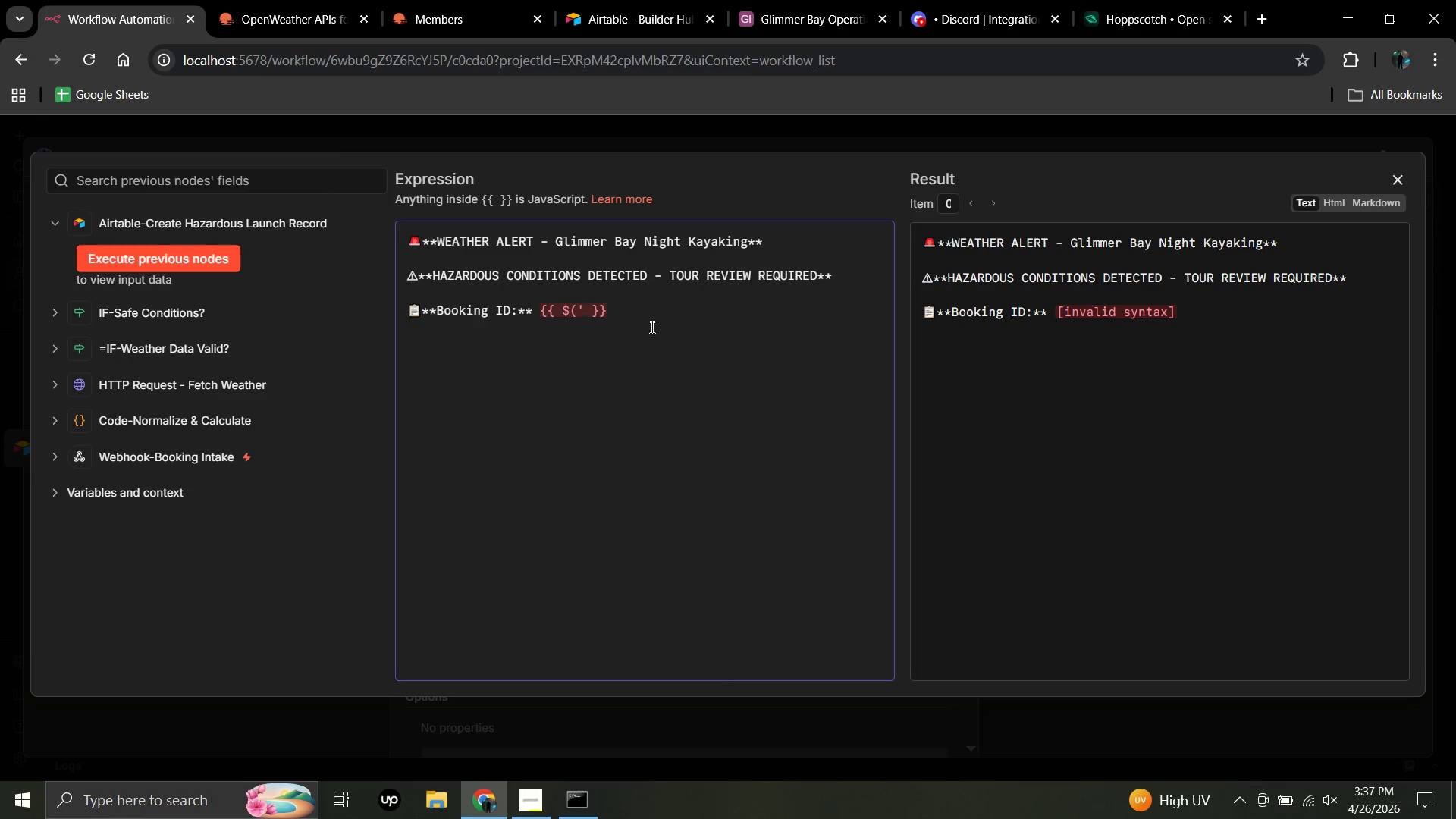 
key(Backspace)
 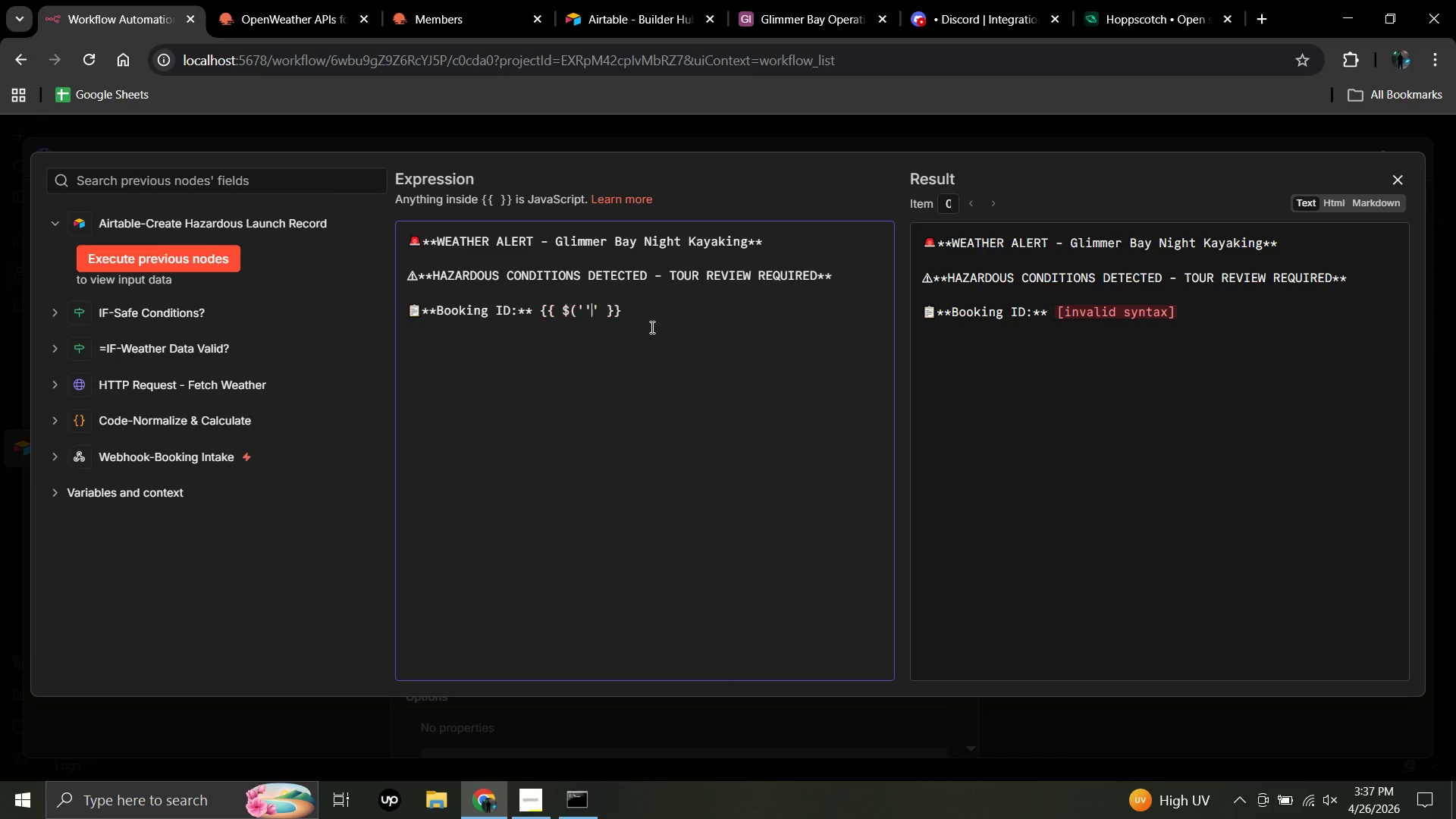 
key(Quote)
 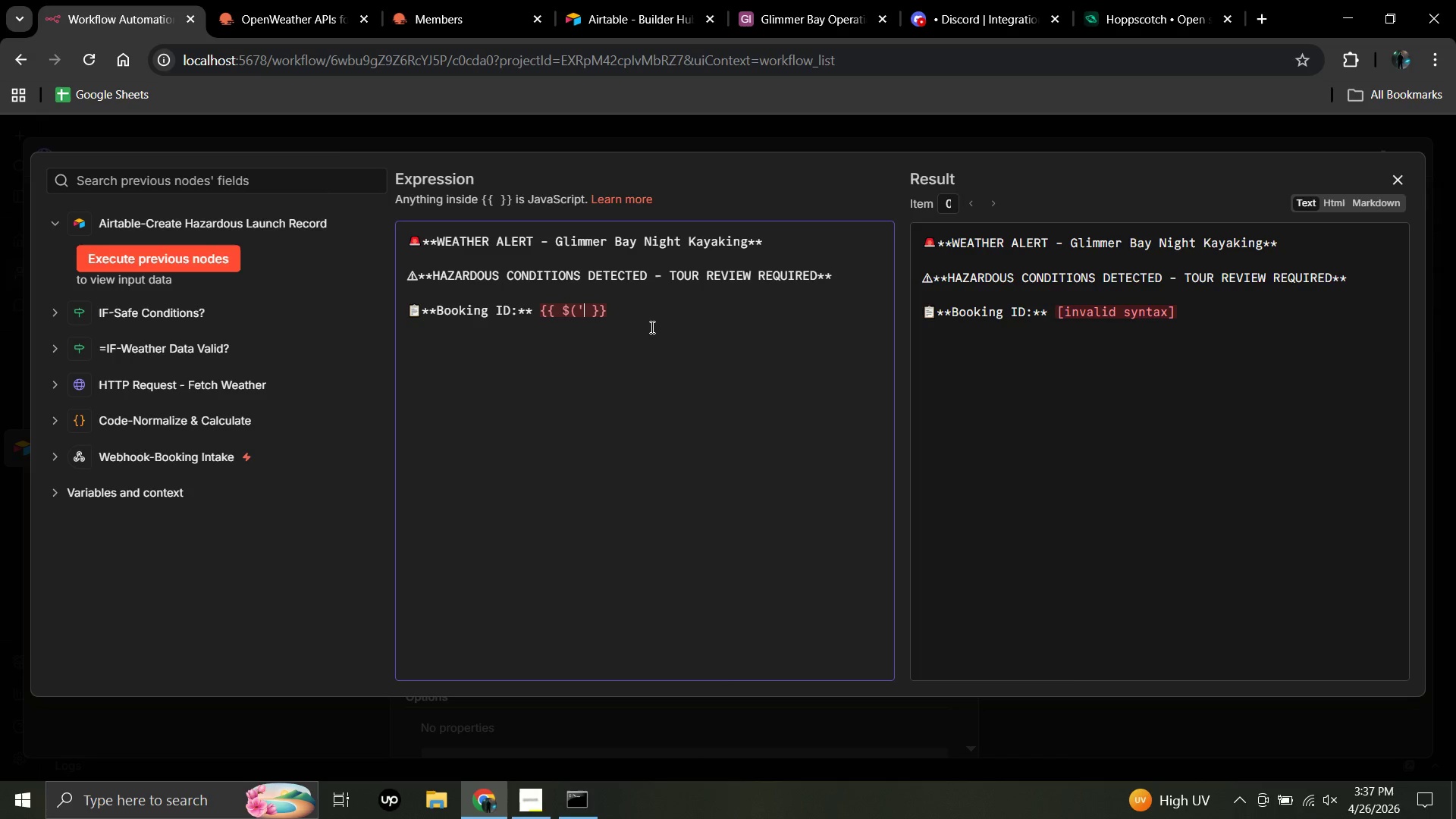 
key(Backspace)
 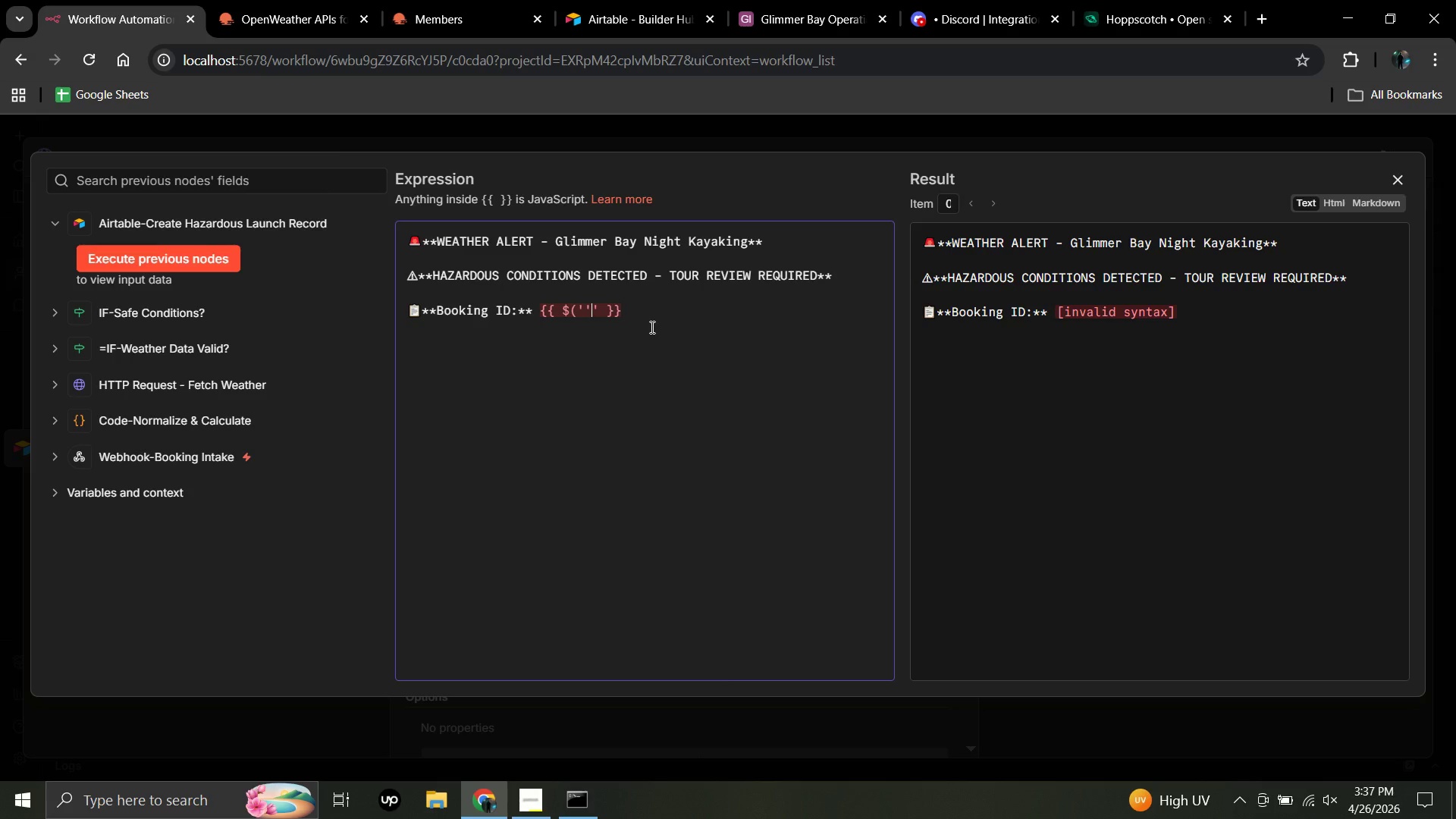 
key(Quote)
 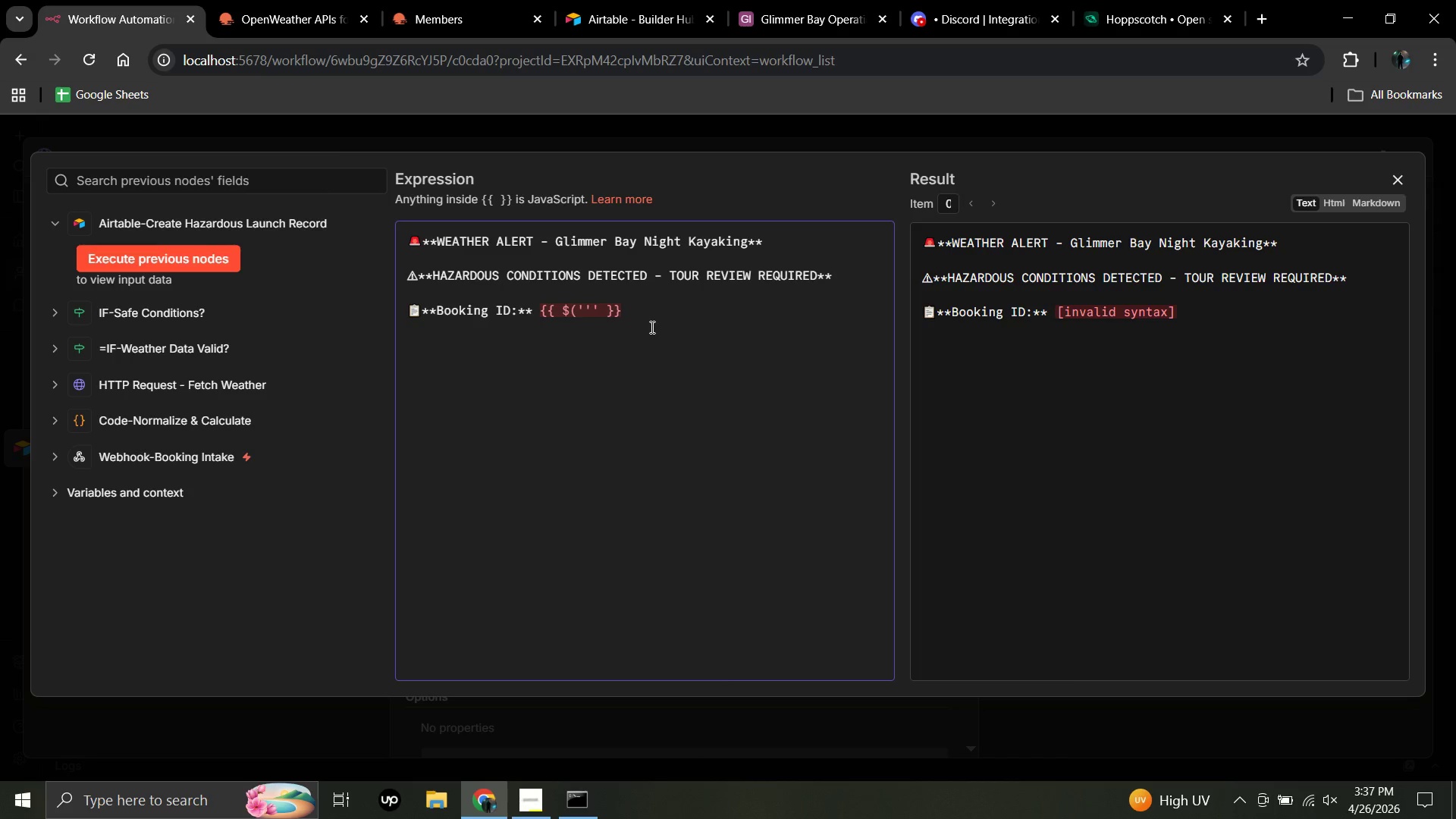 
key(ArrowRight)
 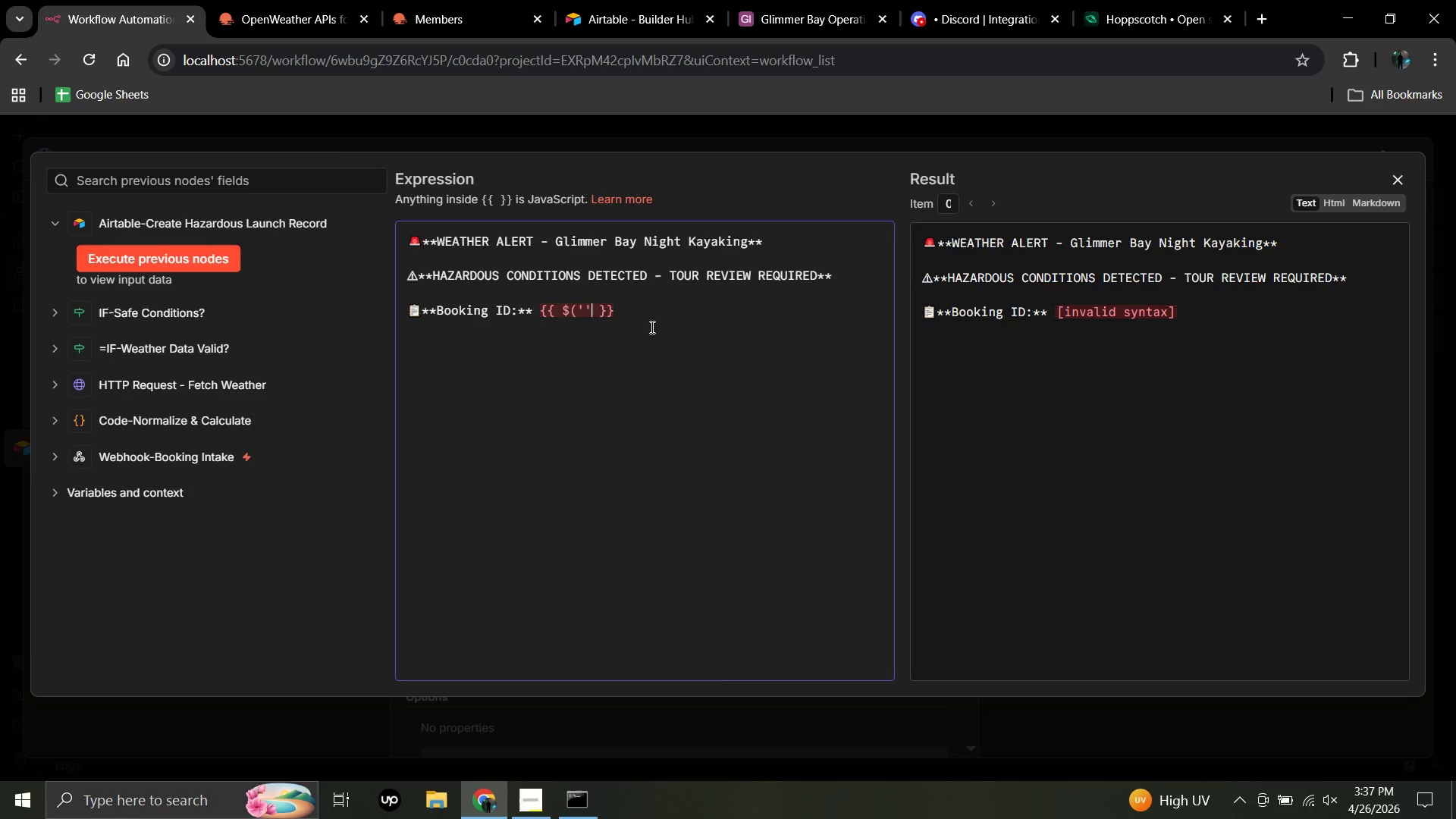 
key(Backspace)
 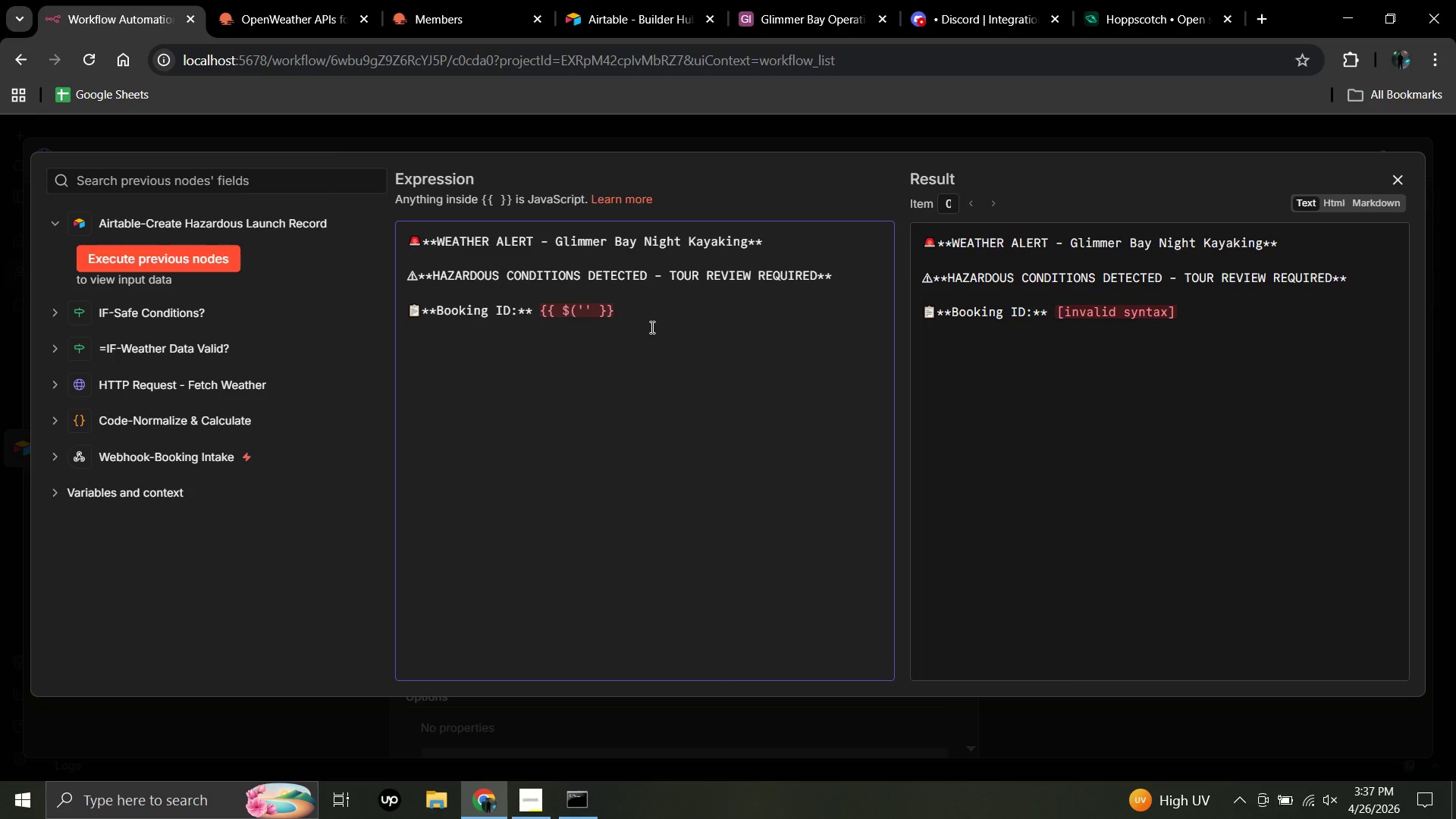 
key(ArrowLeft)
 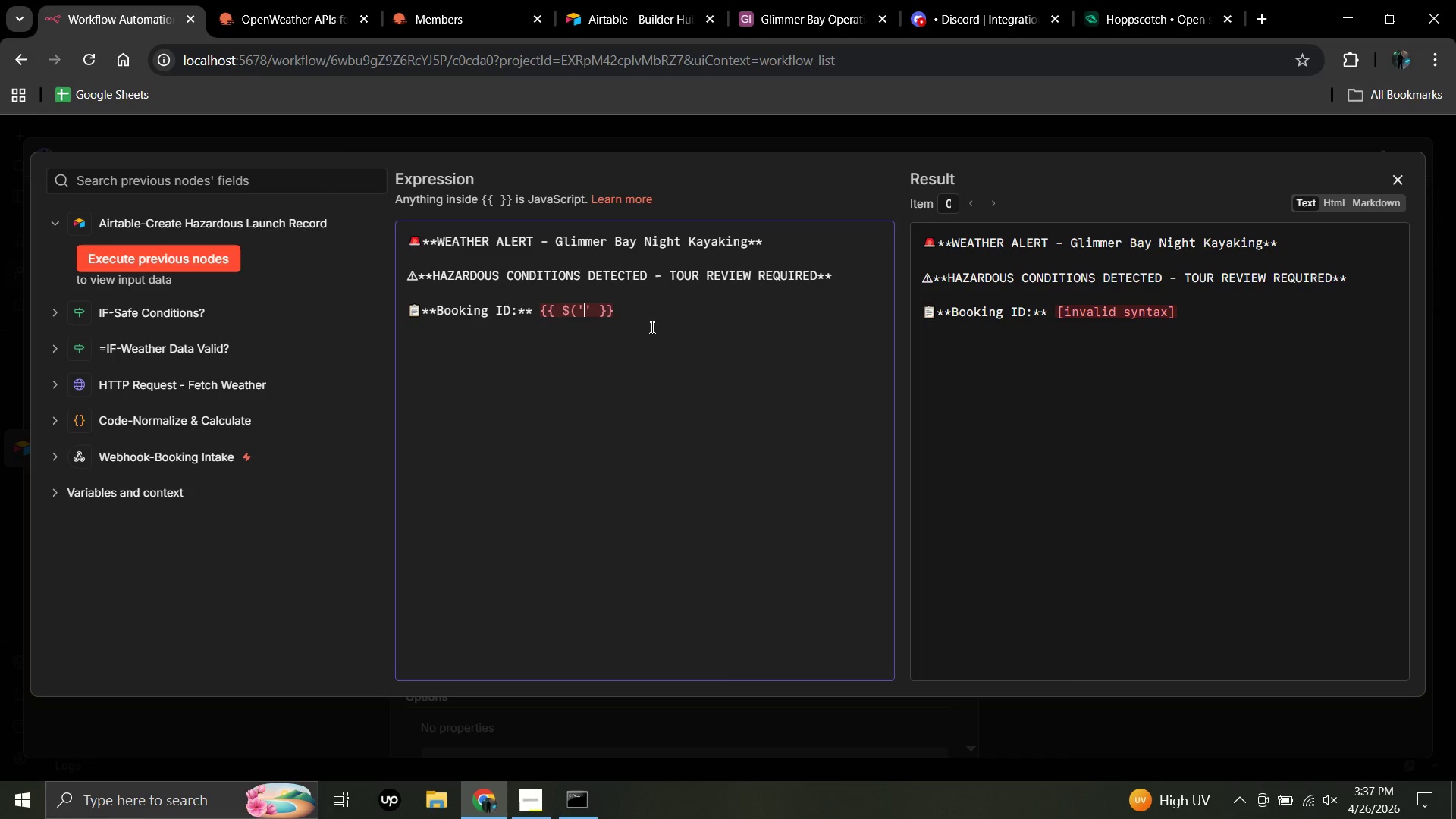 
hold_key(key=ShiftLeft, duration=0.41)
 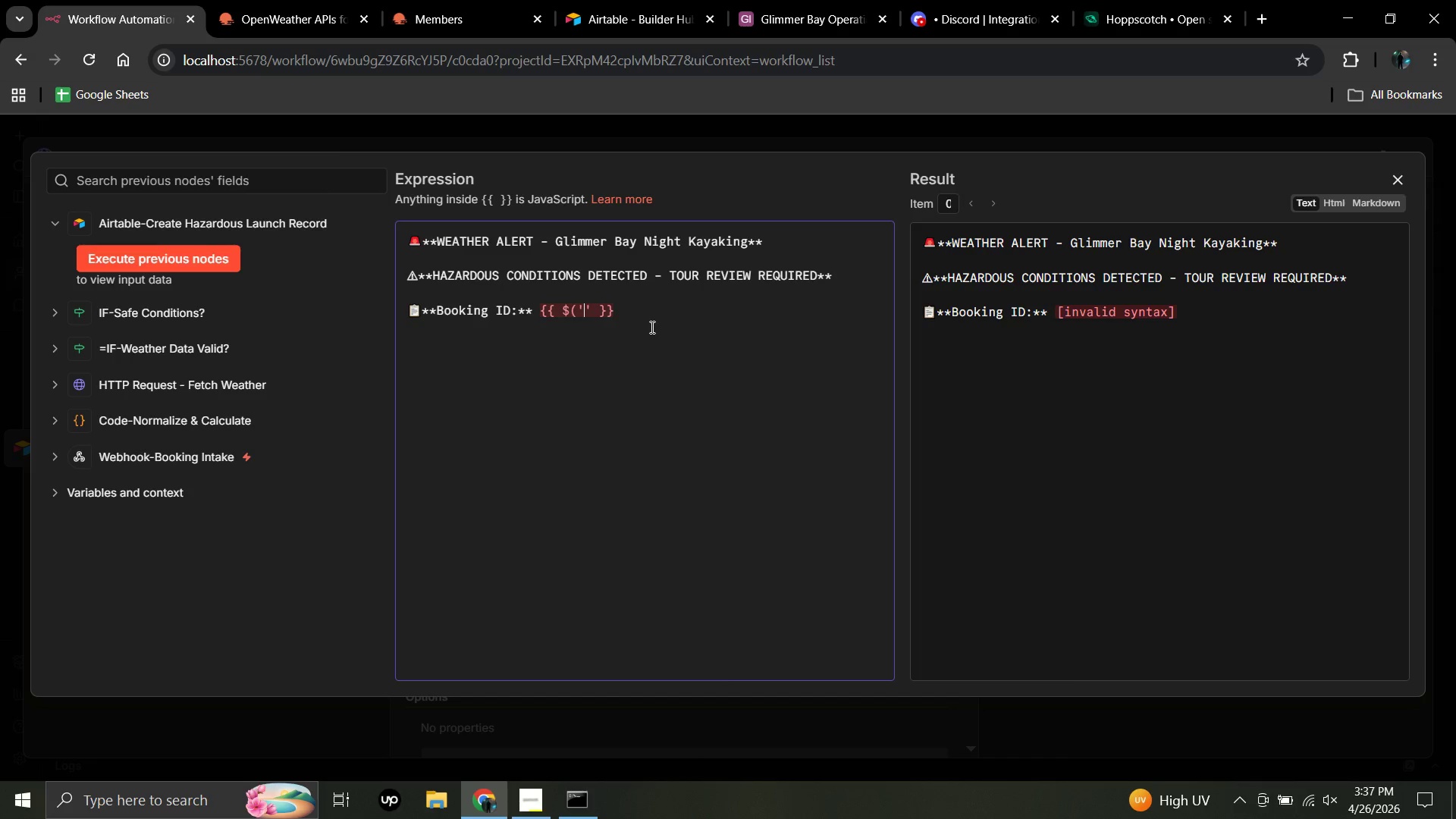 
hold_key(key=ShiftLeft, duration=0.42)
 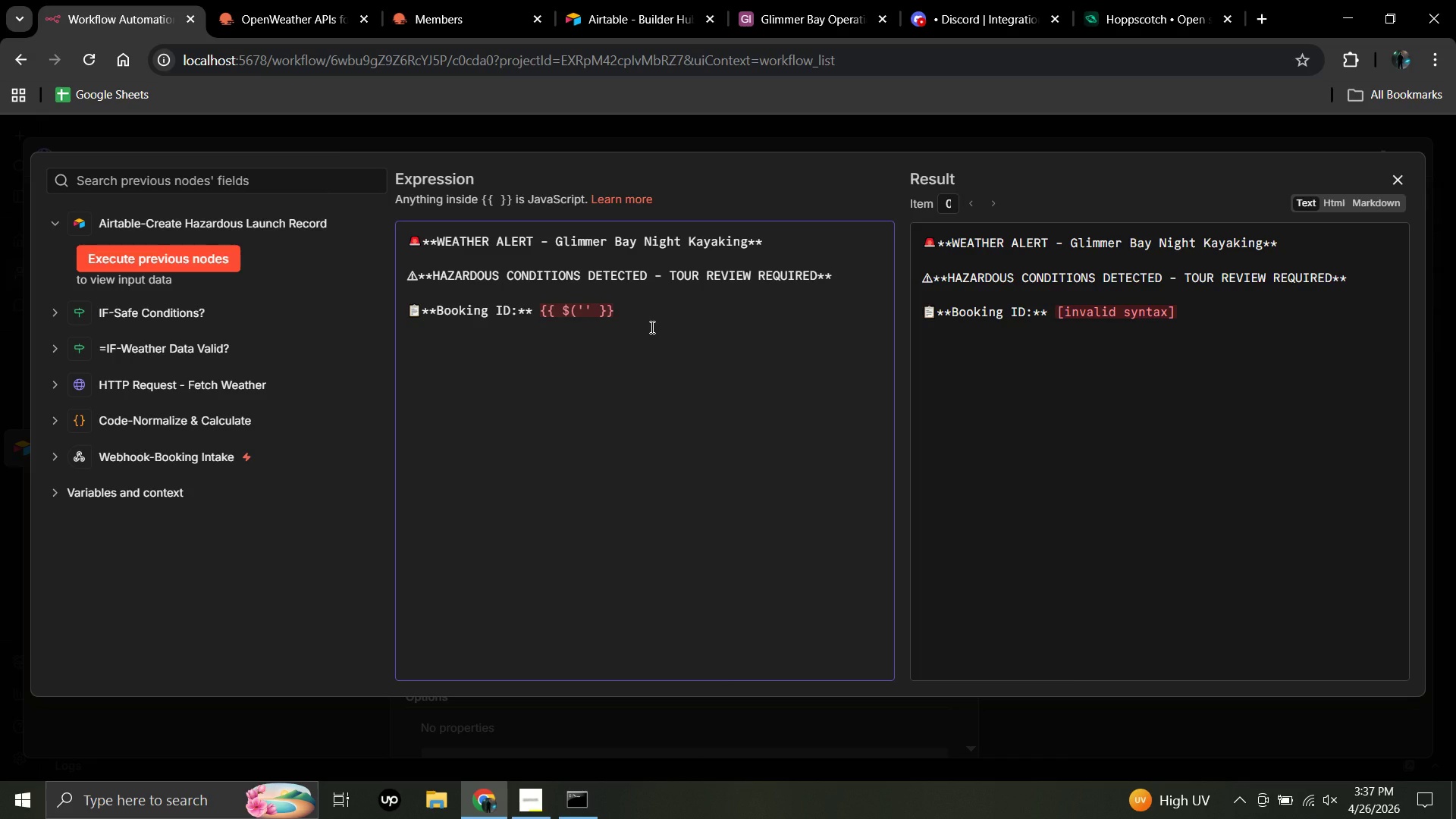 
key(ArrowRight)
 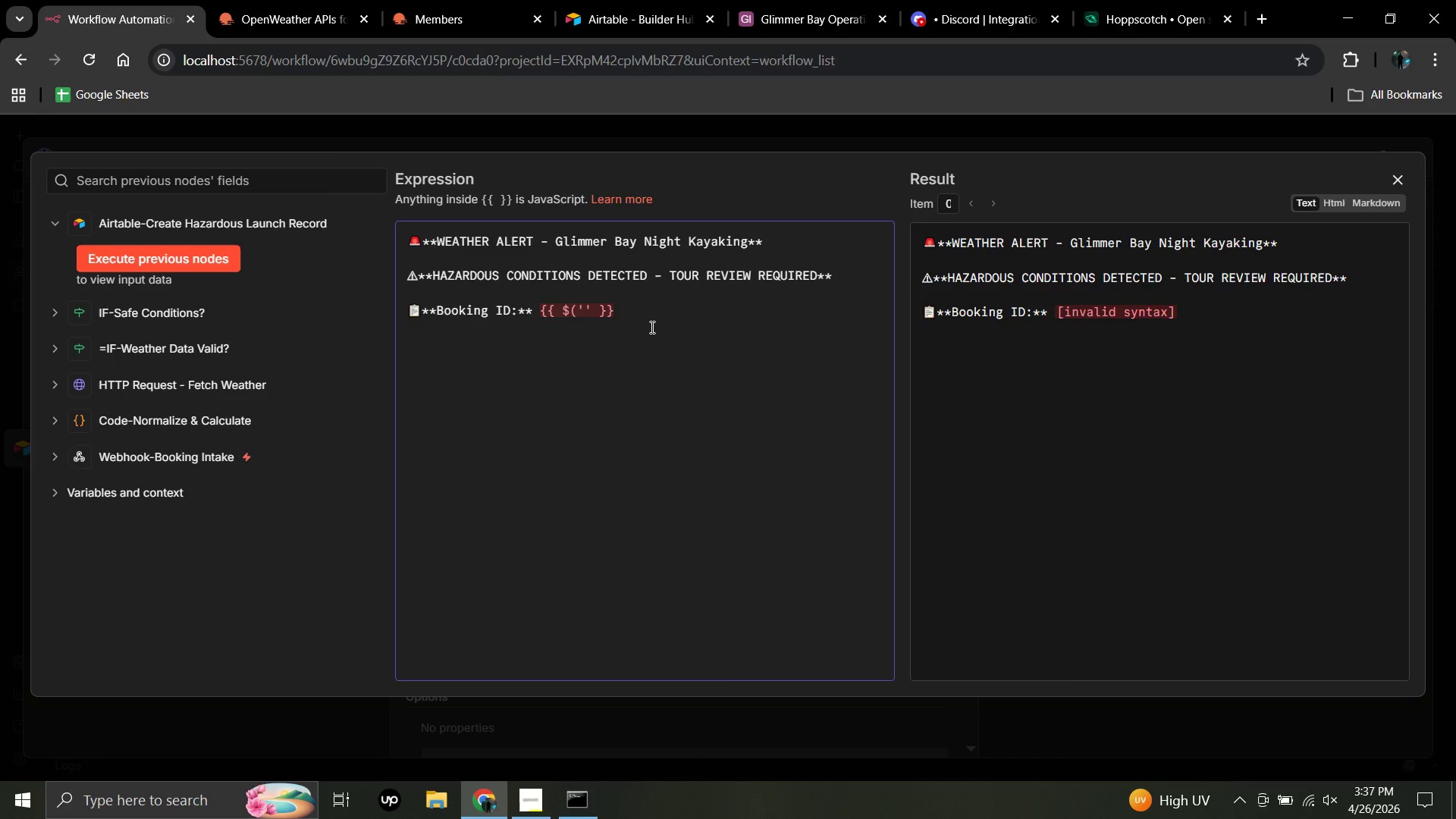 
hold_key(key=ShiftRight, duration=1.52)
 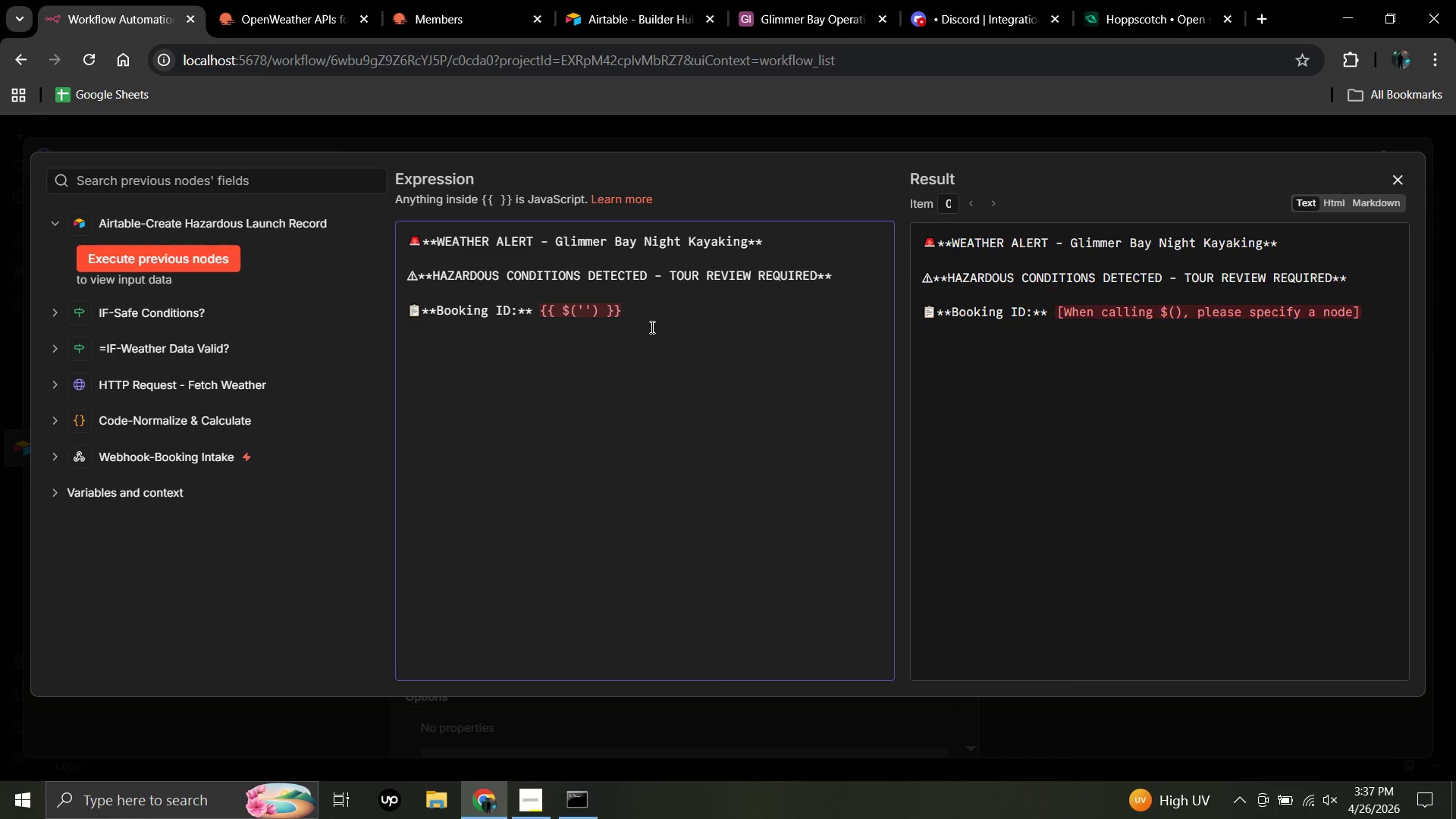 
key(Shift+0)
 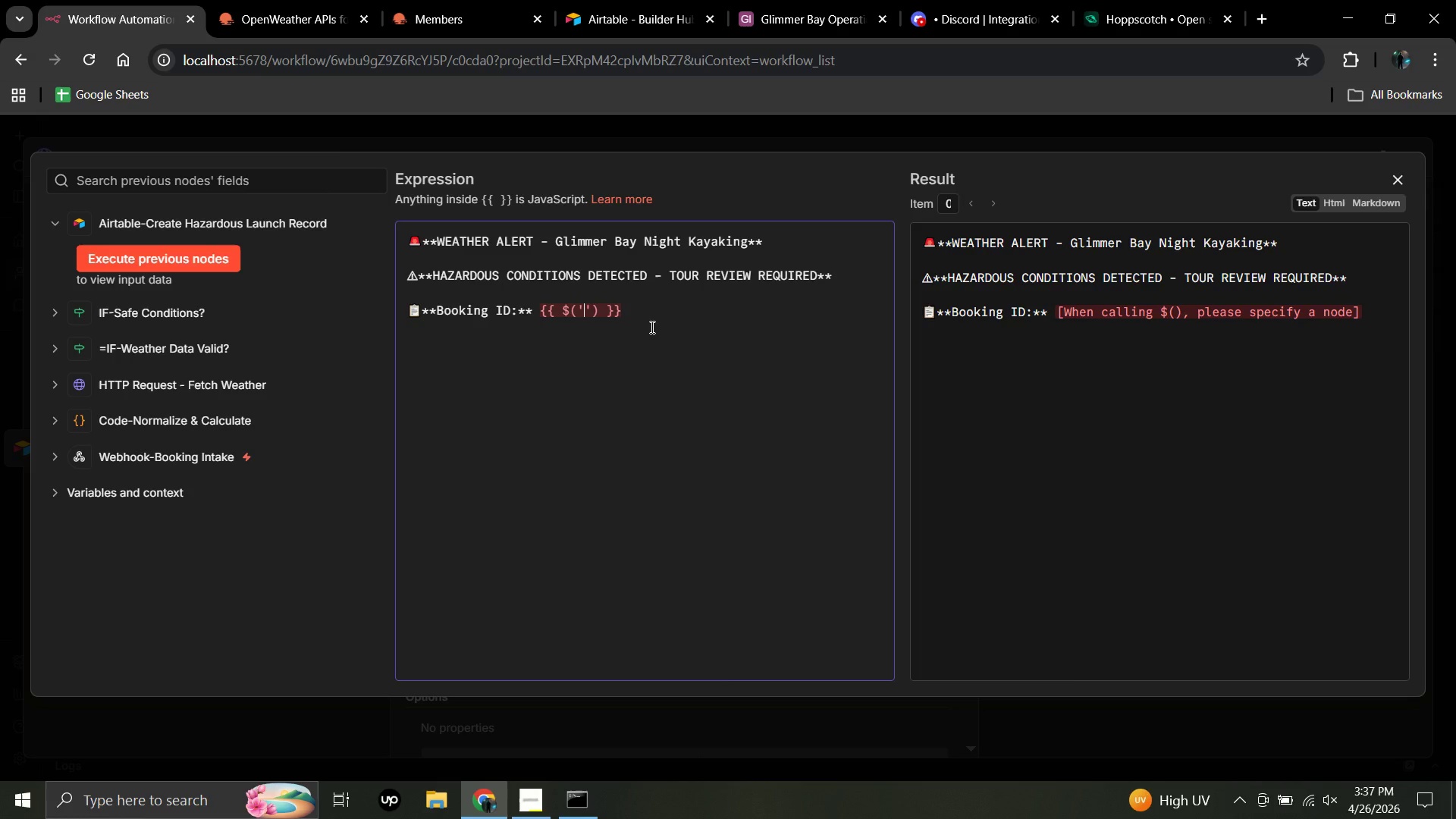 
key(ArrowLeft)
 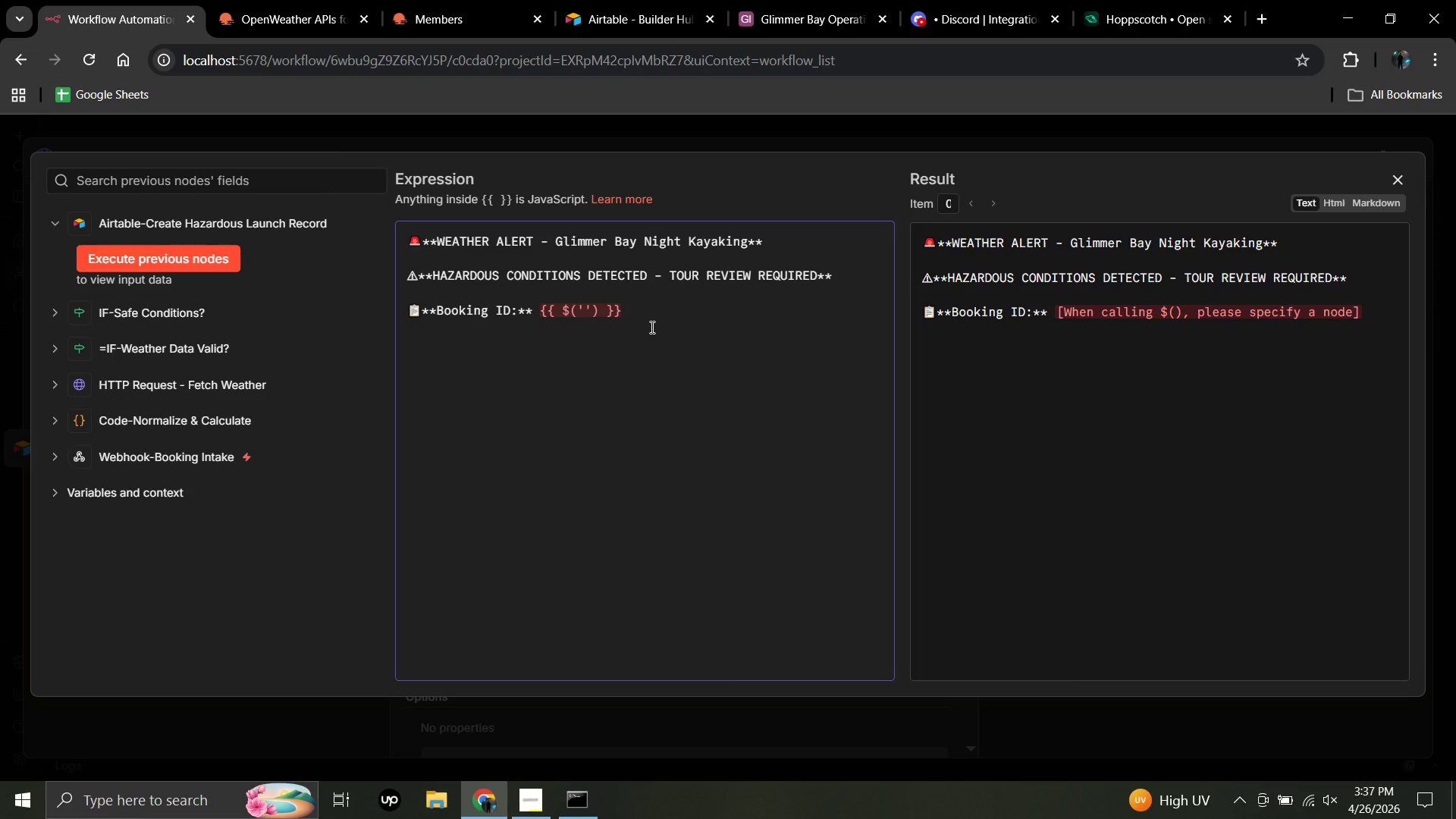 
key(ArrowLeft)
 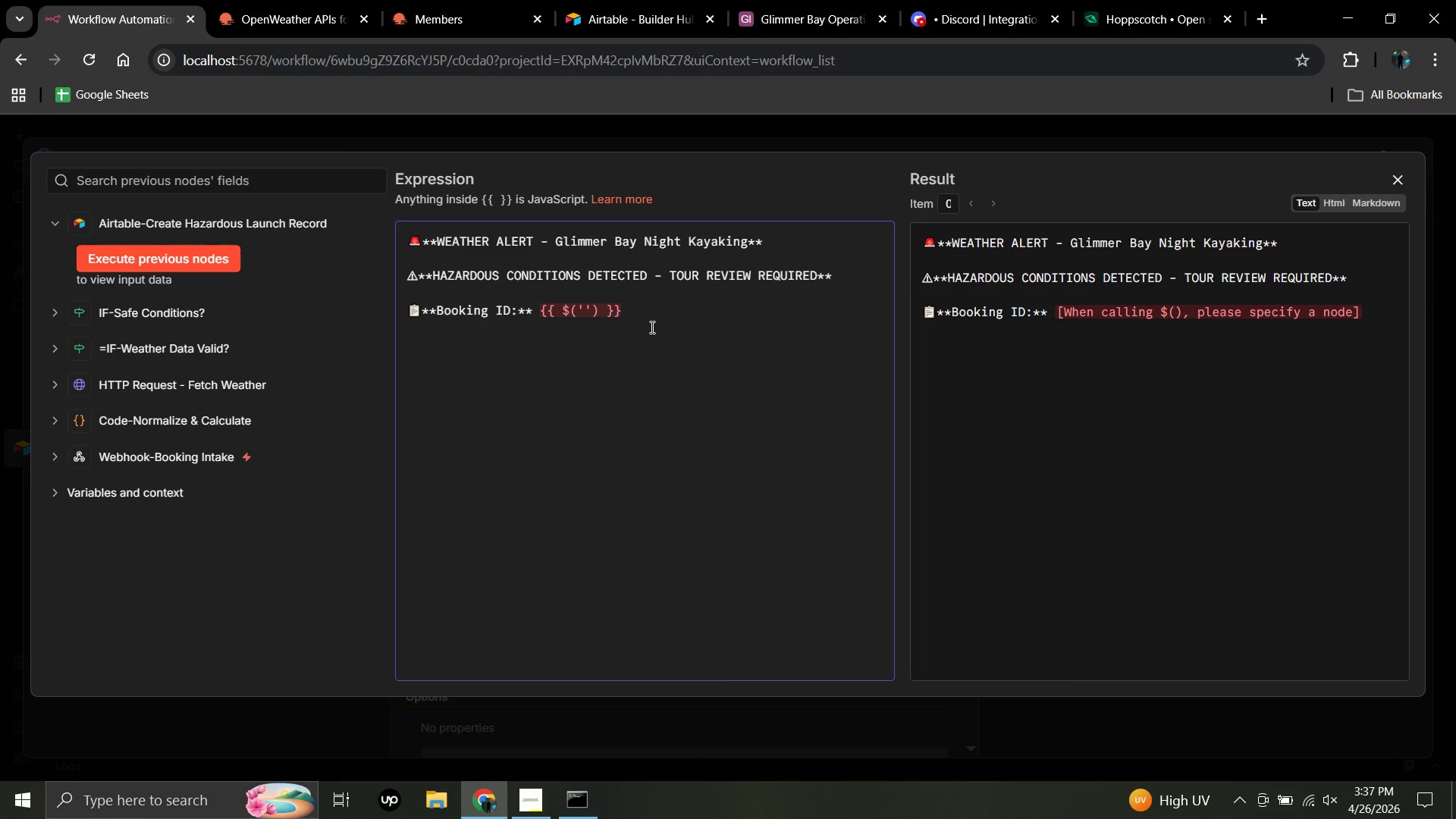 
key(Shift+C)
 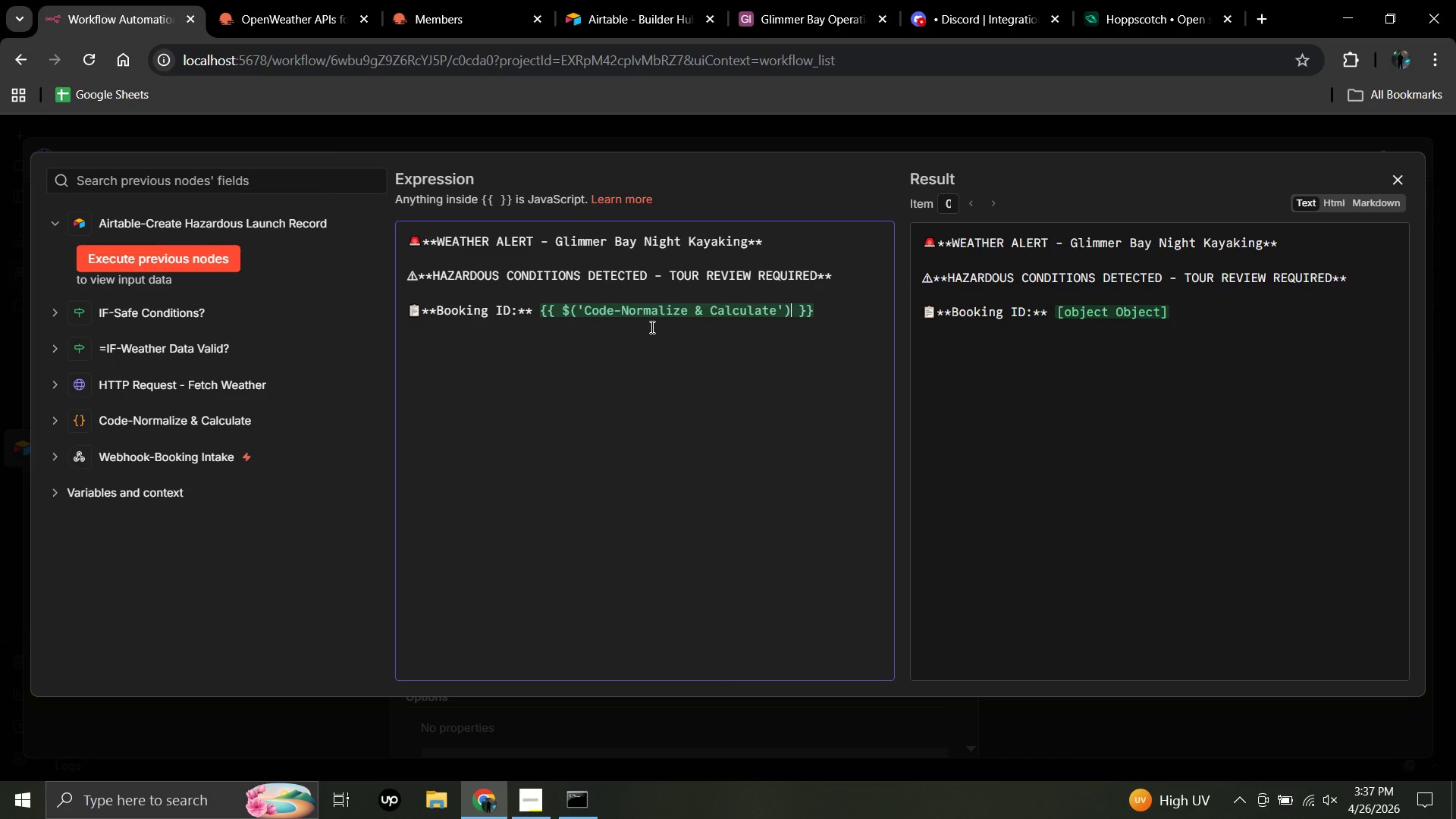 
key(Enter)
 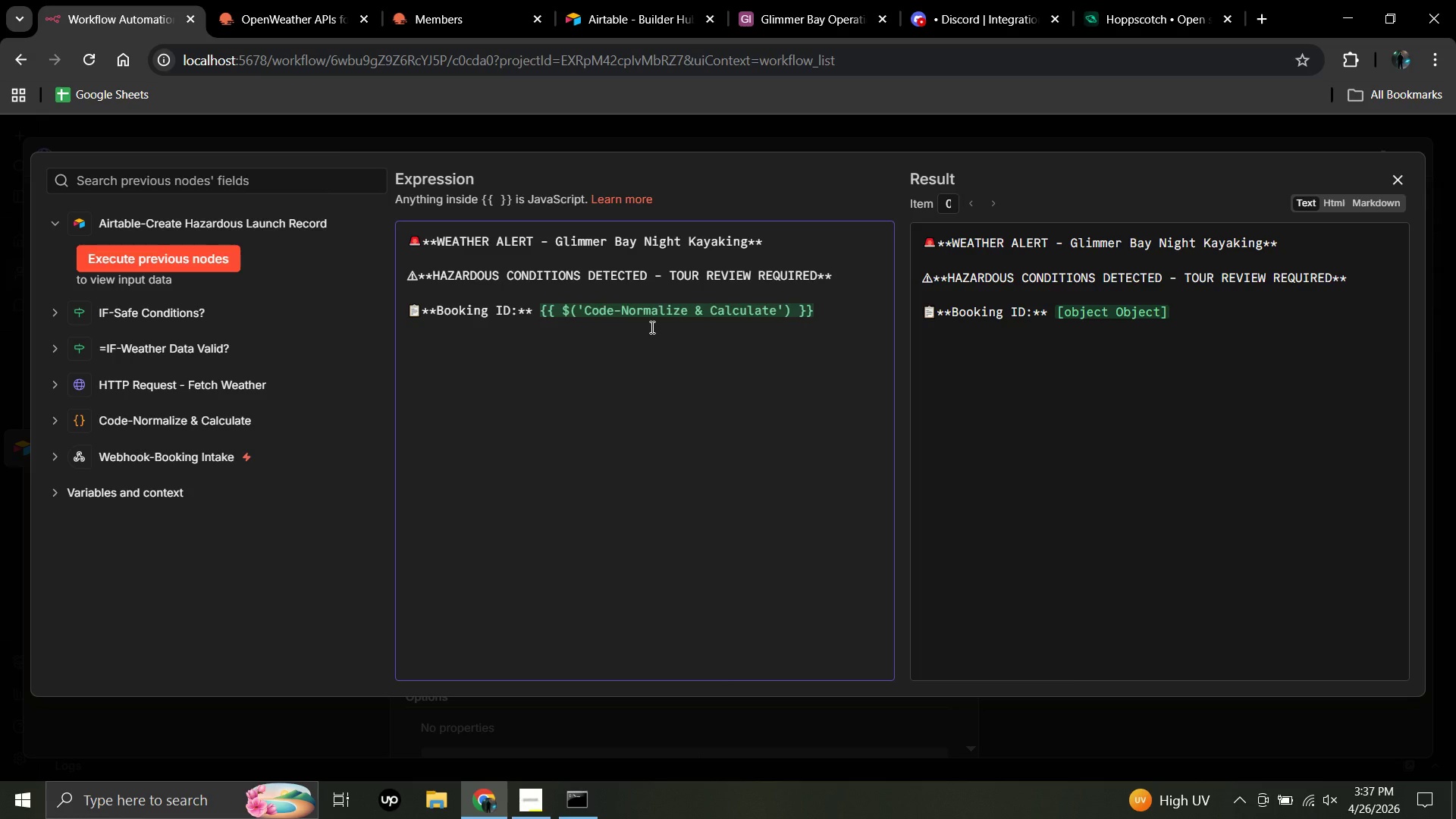 
wait(9.41)
 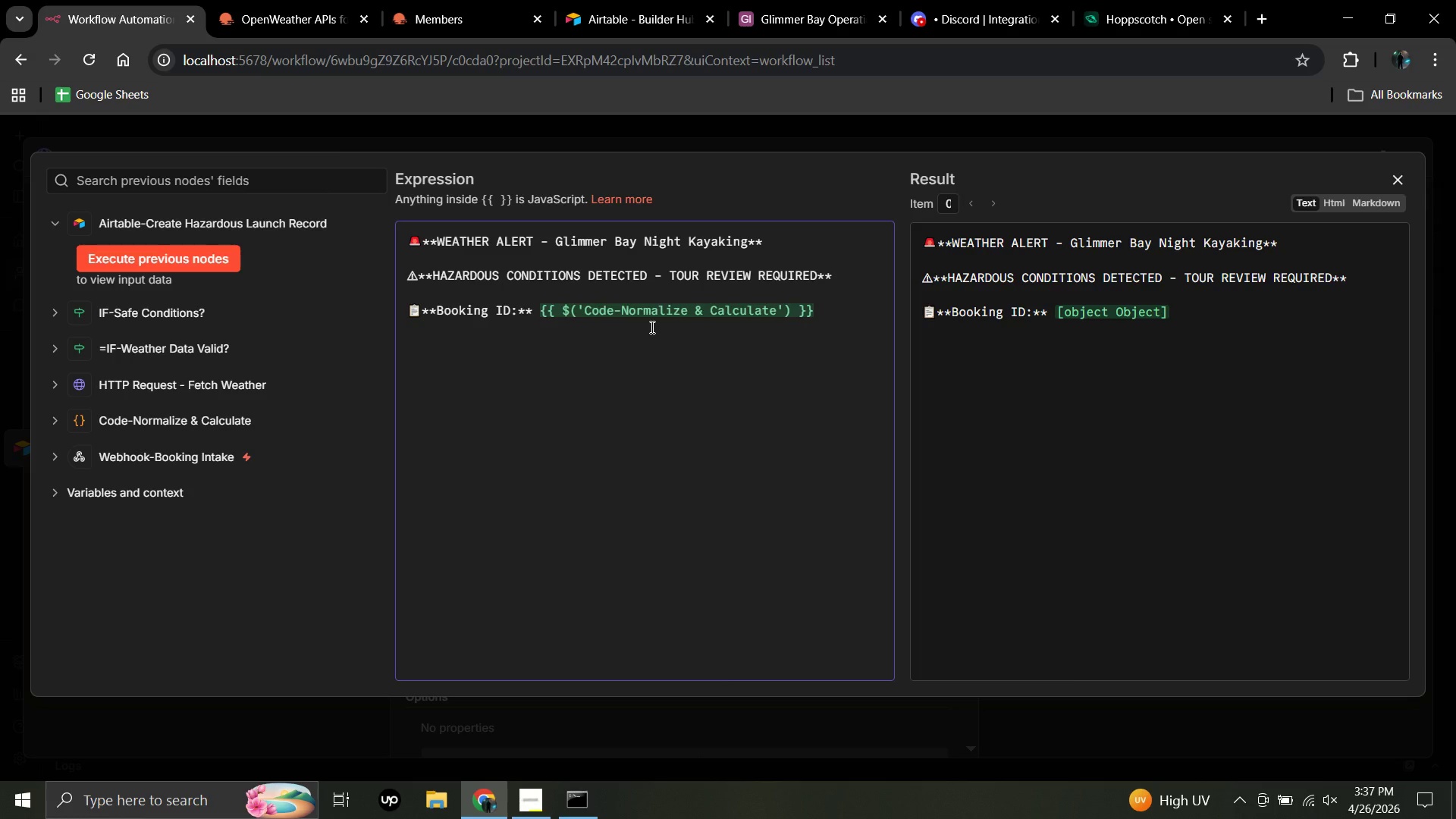 
type(.item)
 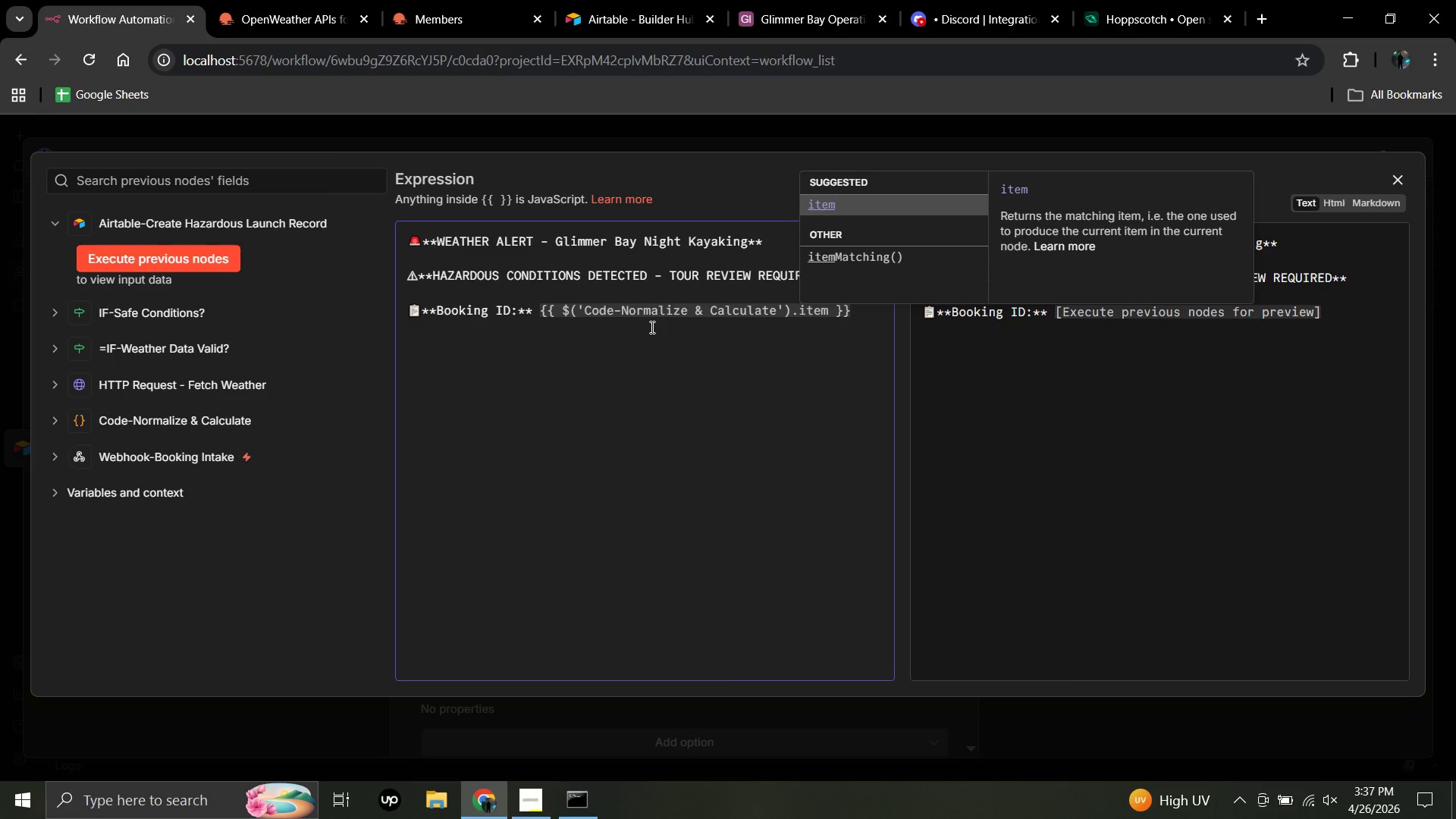 
type(.json)
 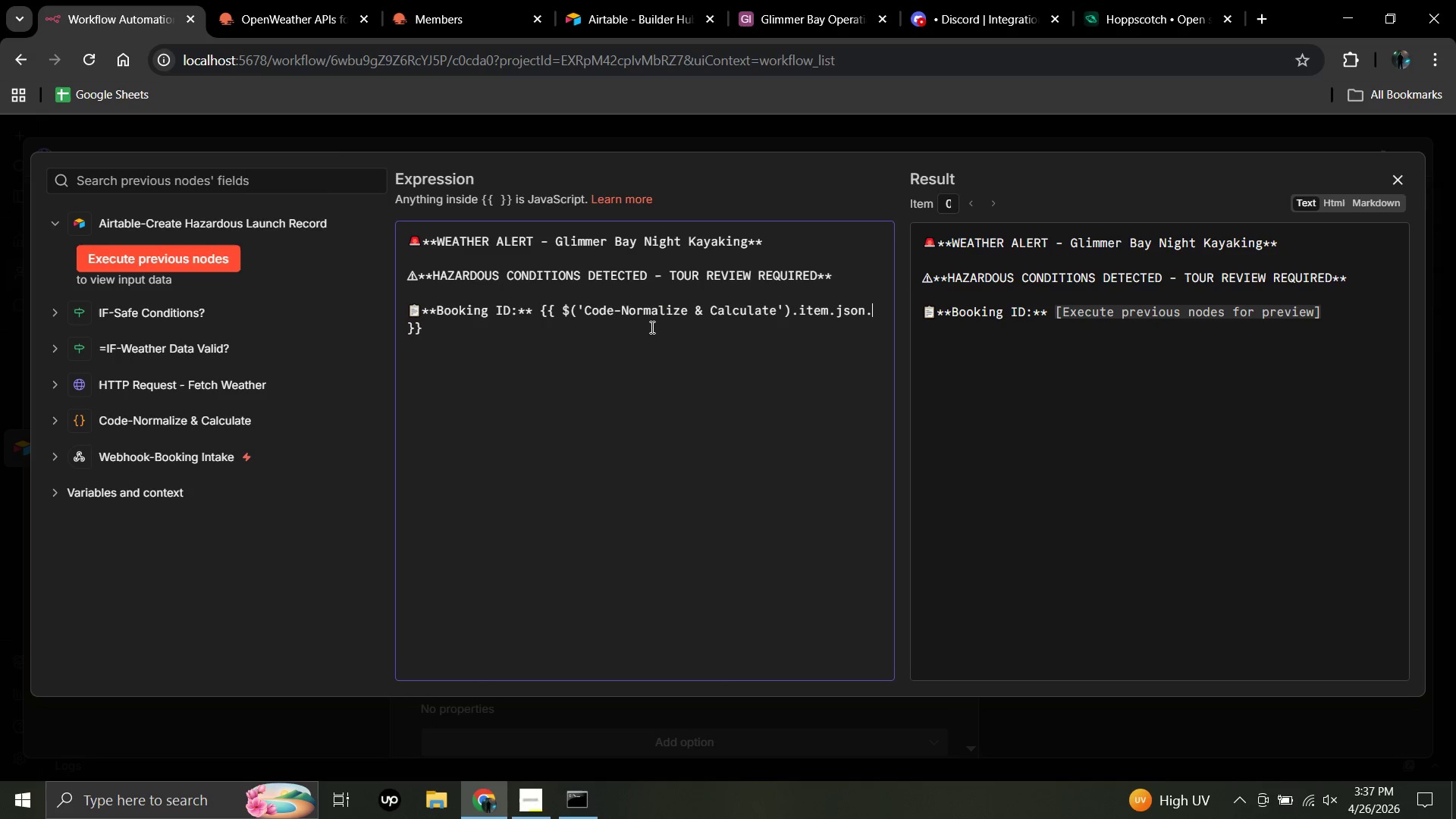 
type(.booking)
 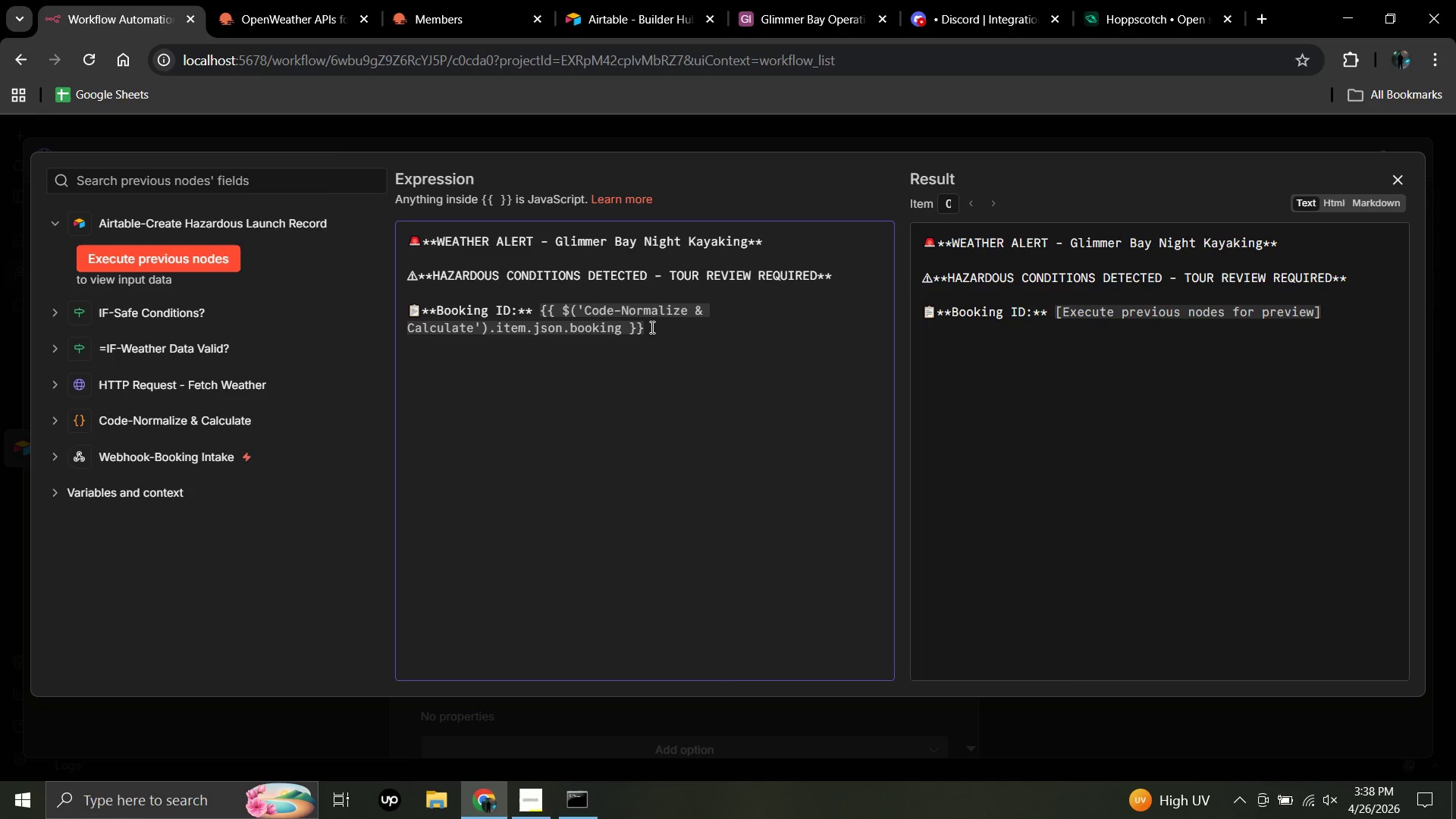 
wait(5.91)
 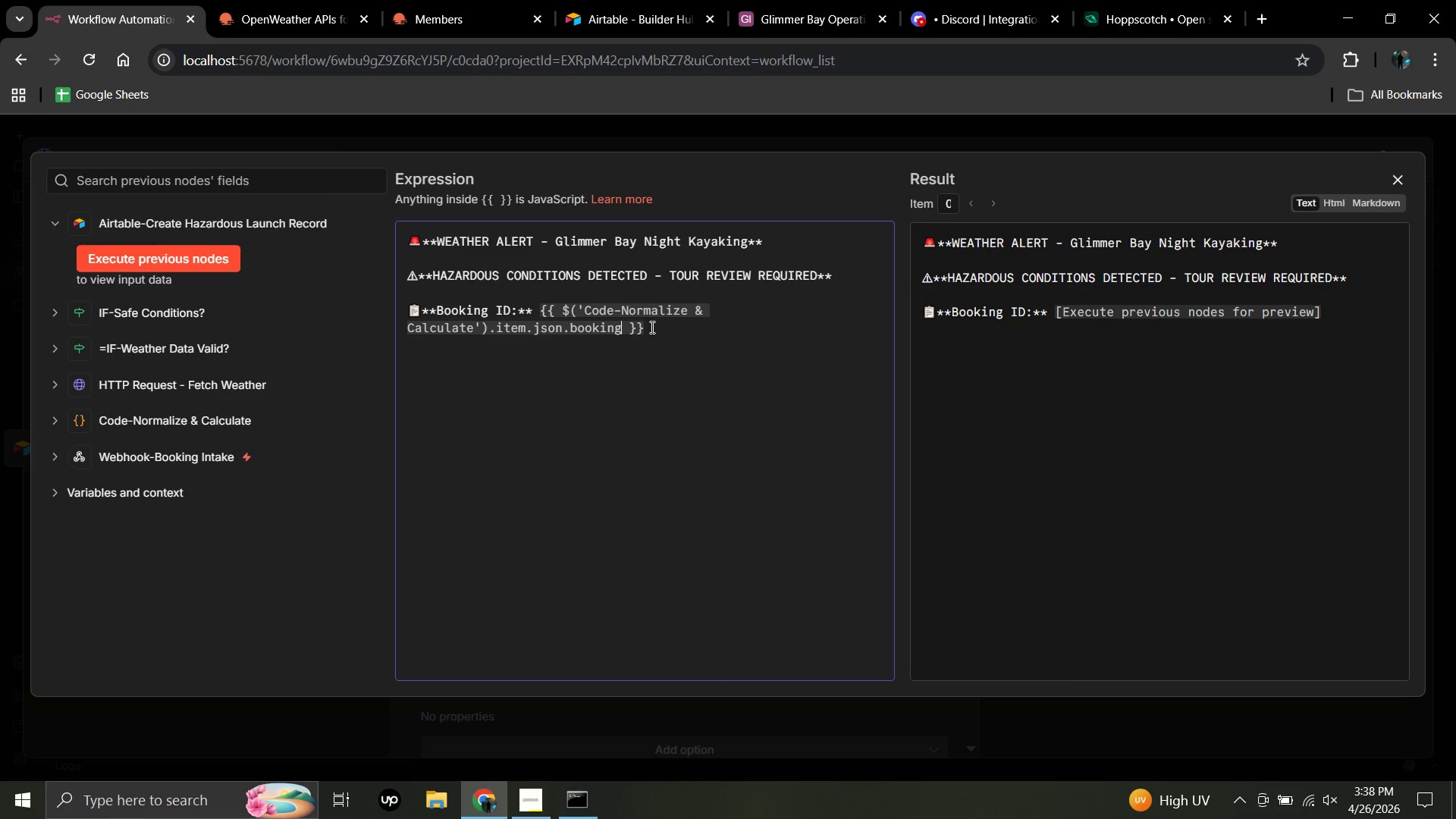 
type(_id)
 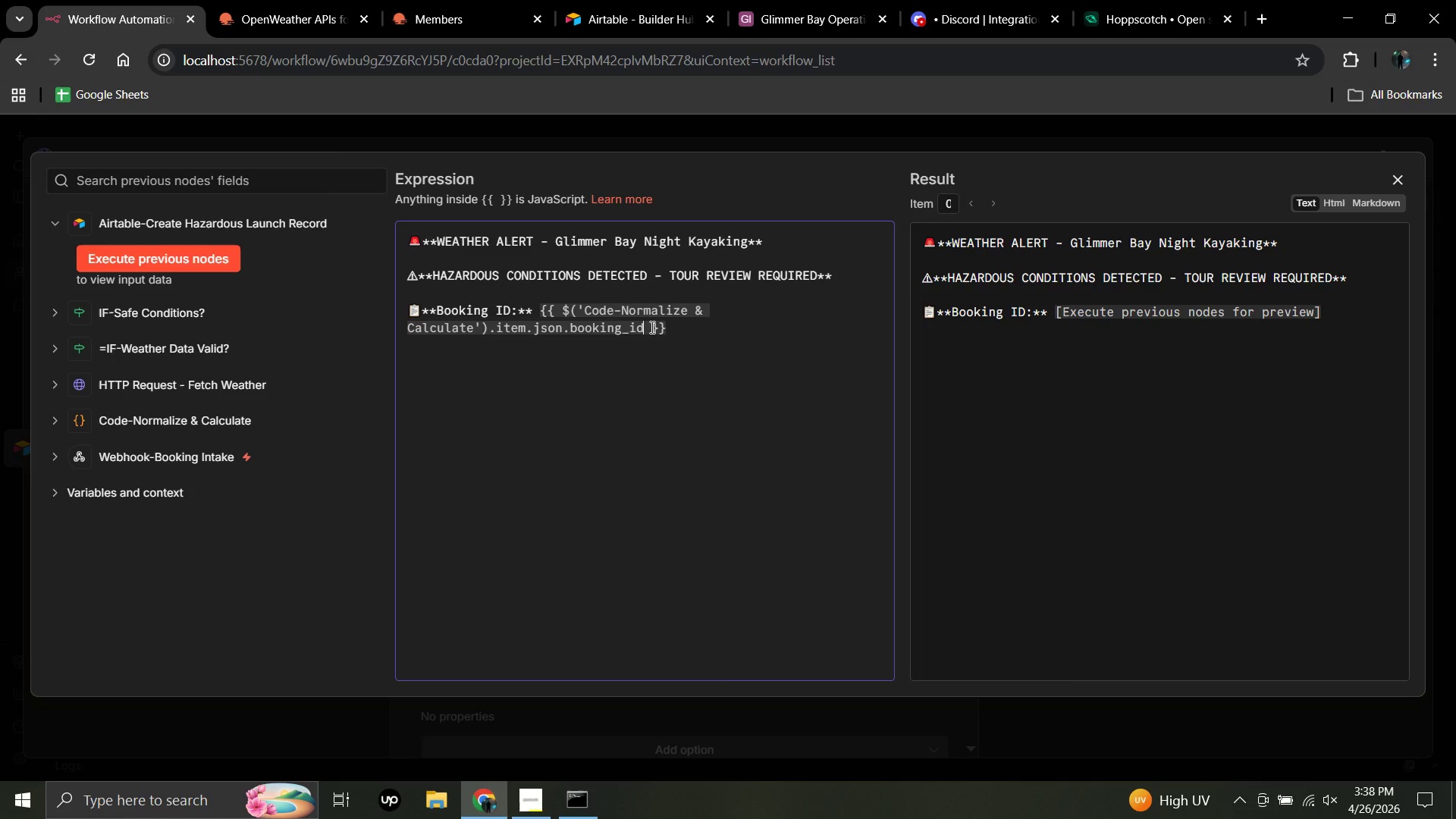 
wait(24.8)
 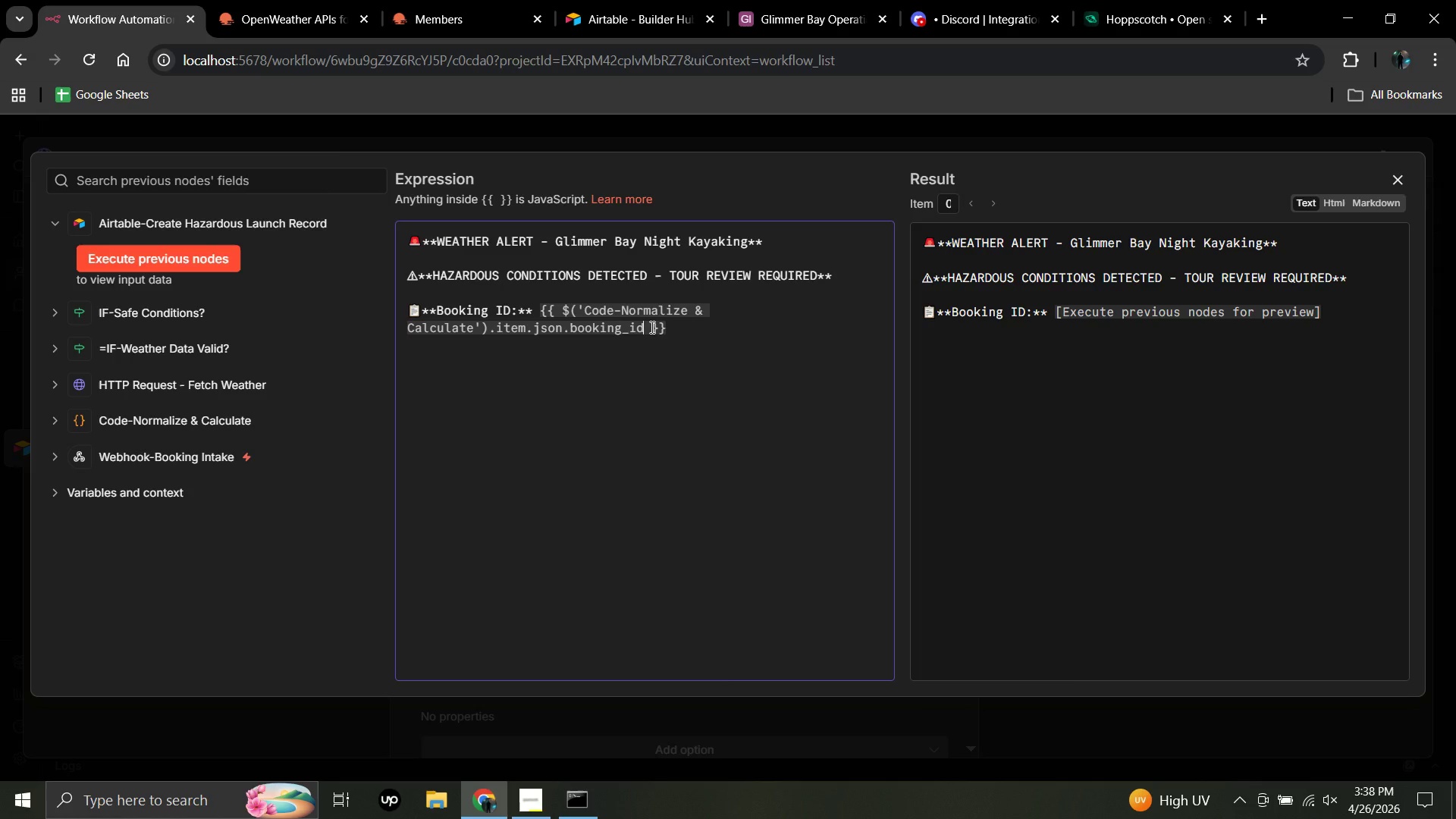 
left_click([669, 327])
 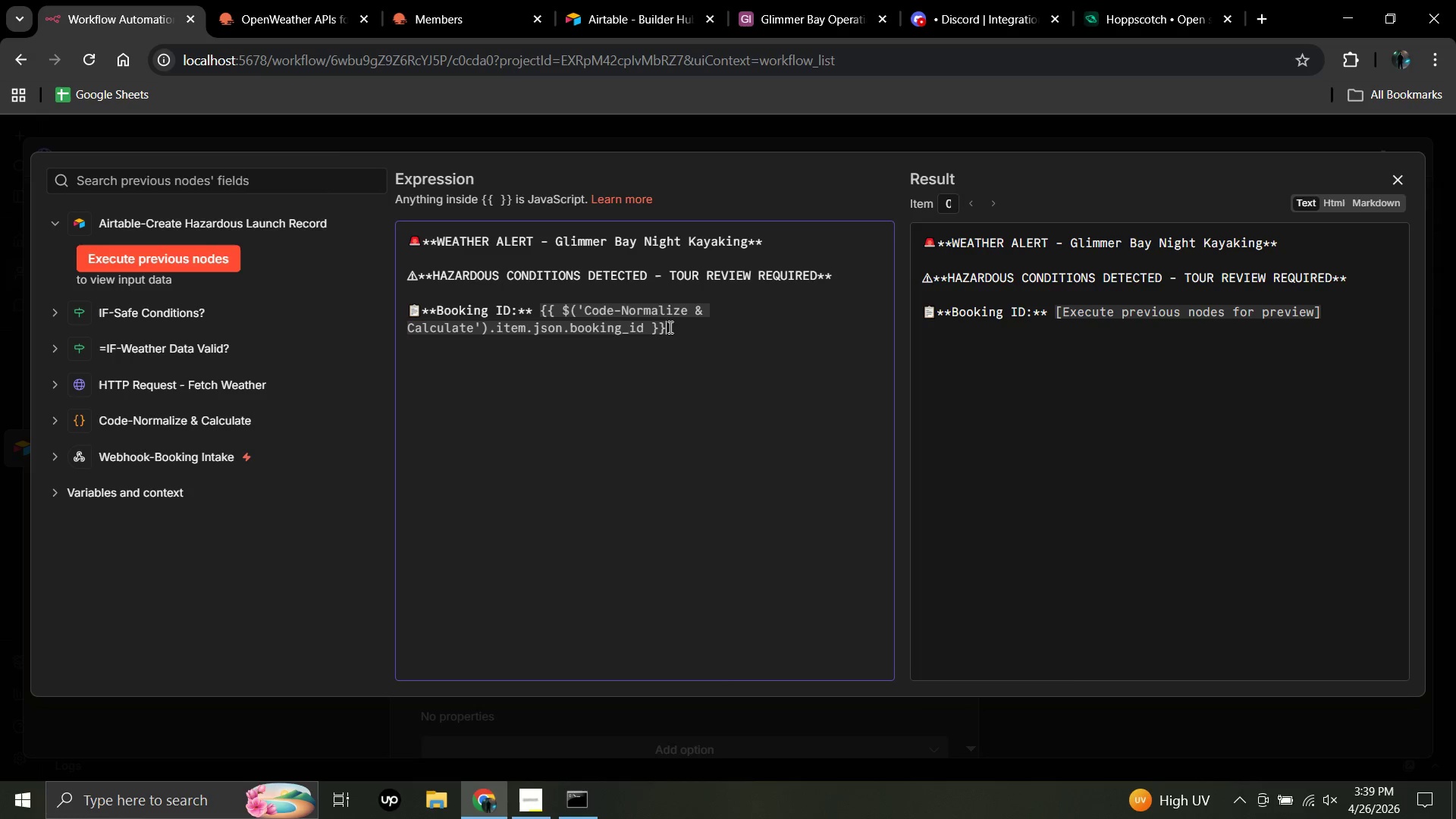 
wait(30.98)
 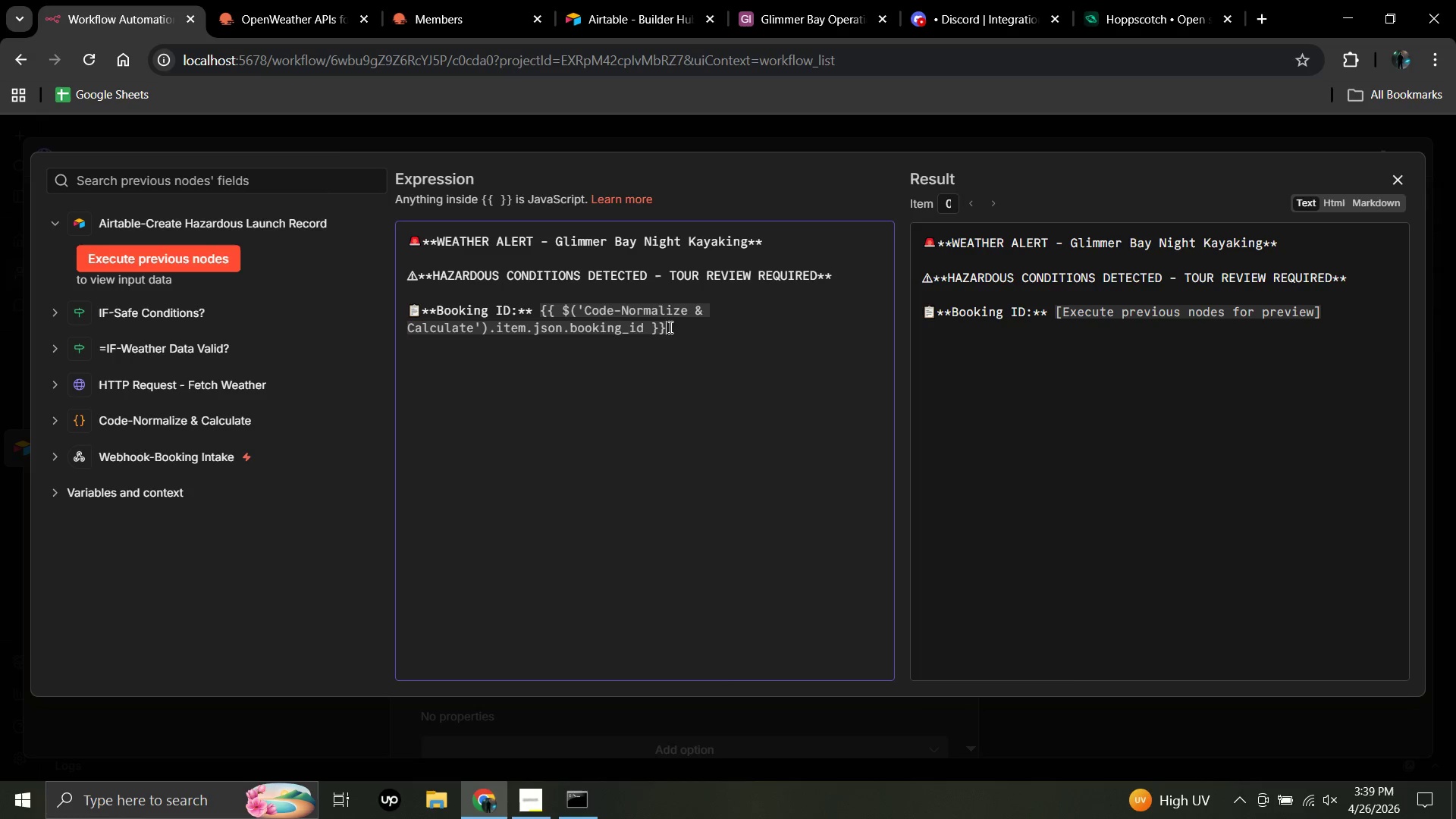 
key(Enter)
 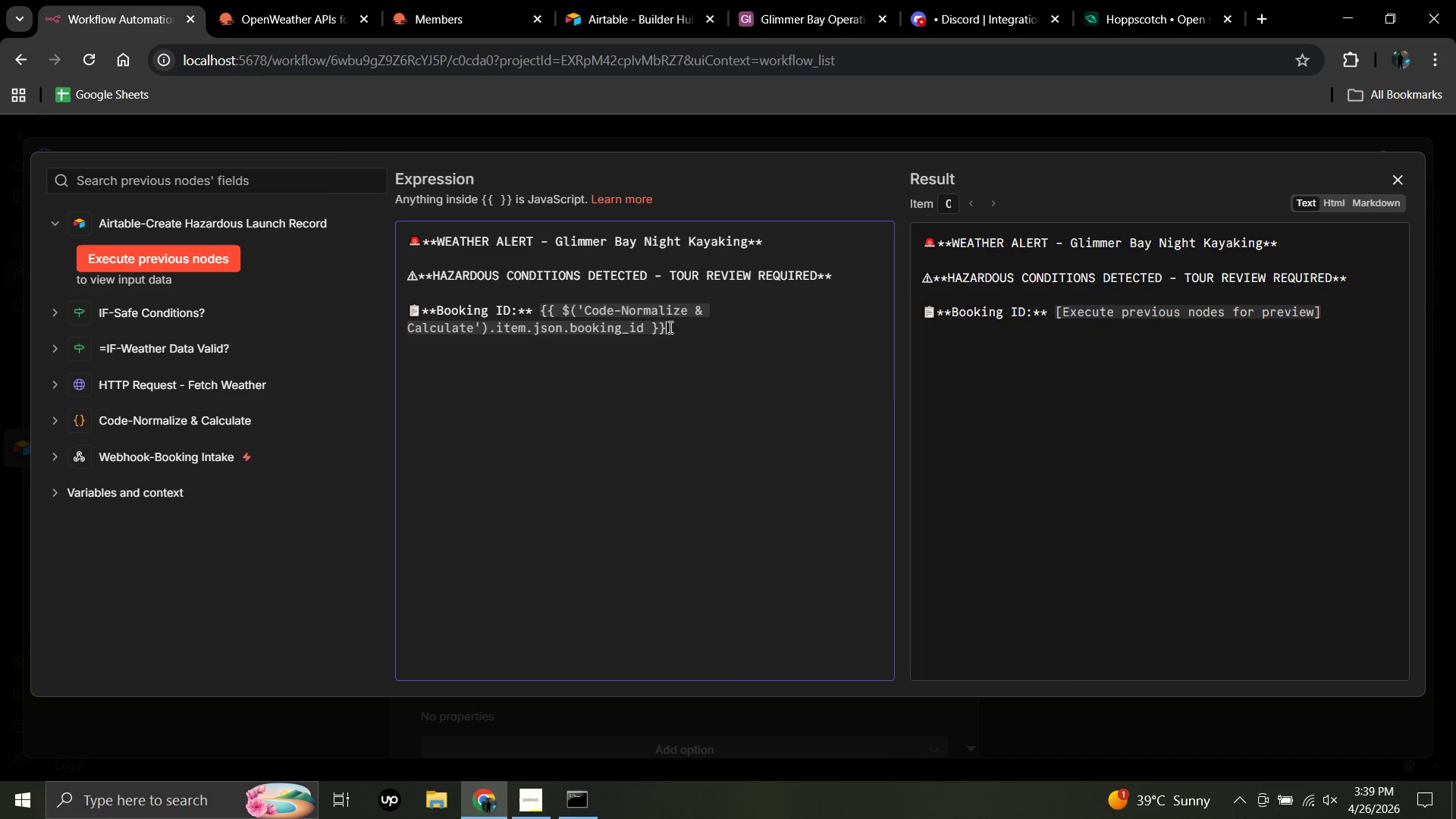 
right_click([669, 327])
 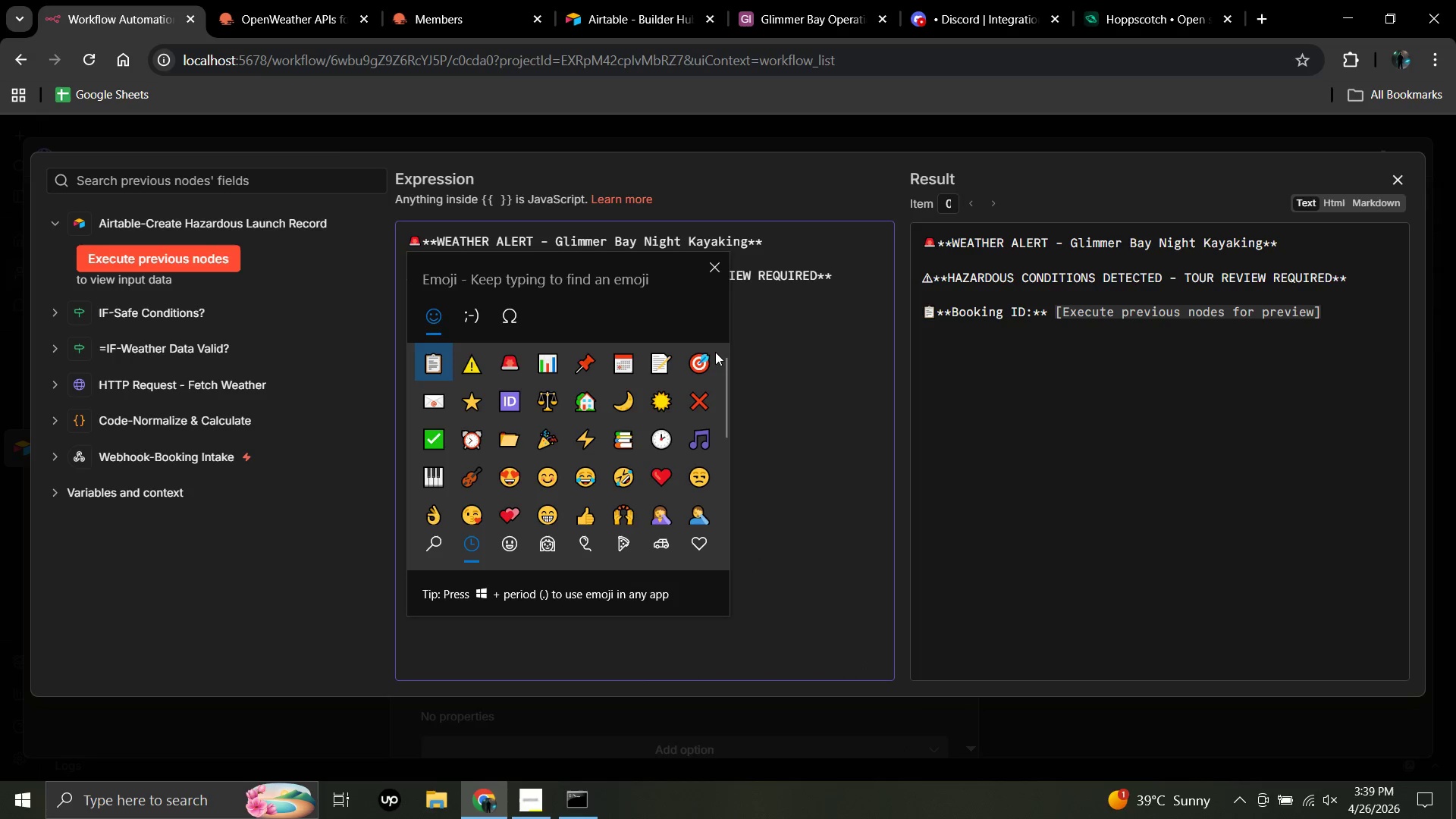 
left_click([715, 352])
 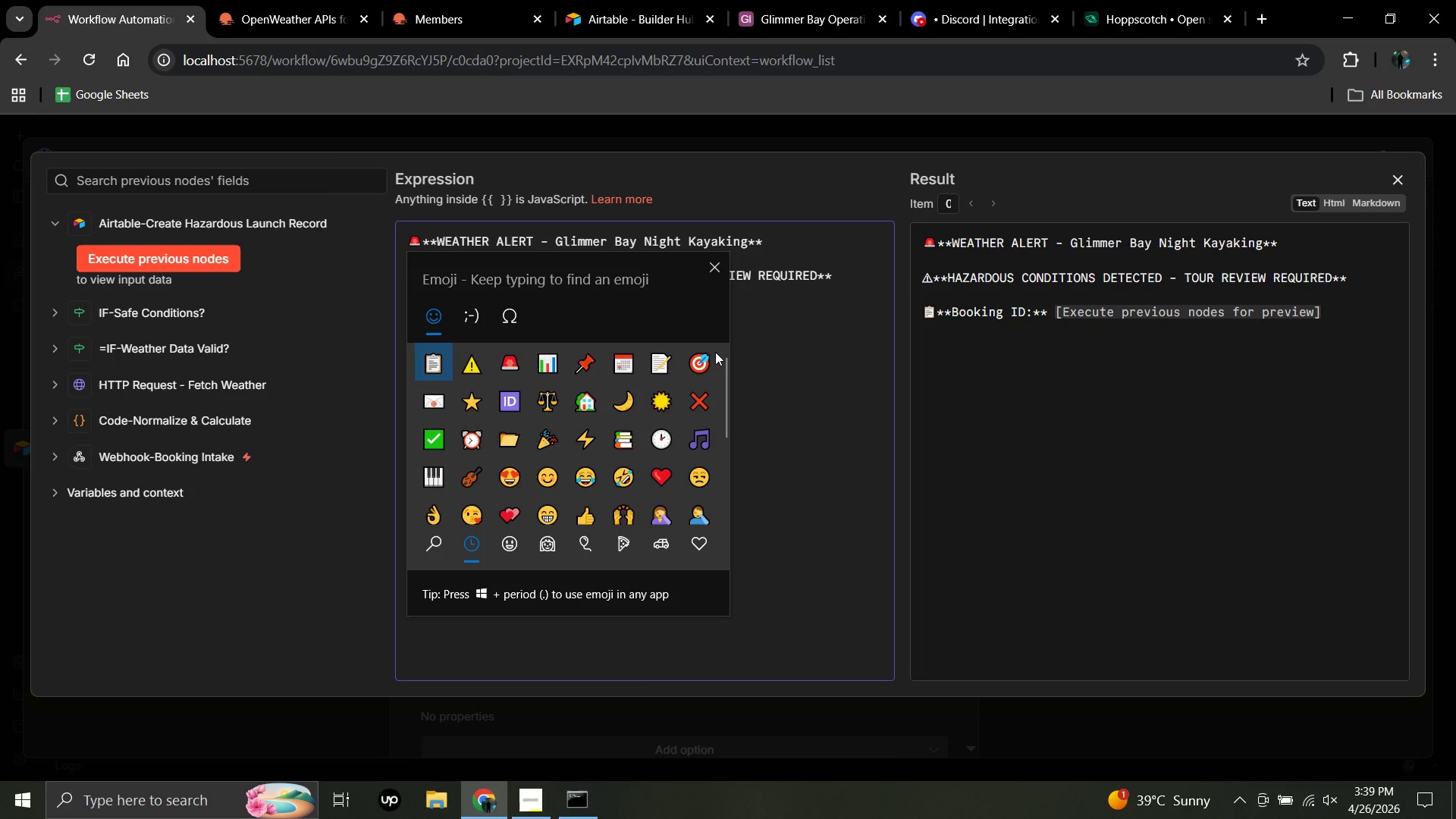 
wait(20.73)
 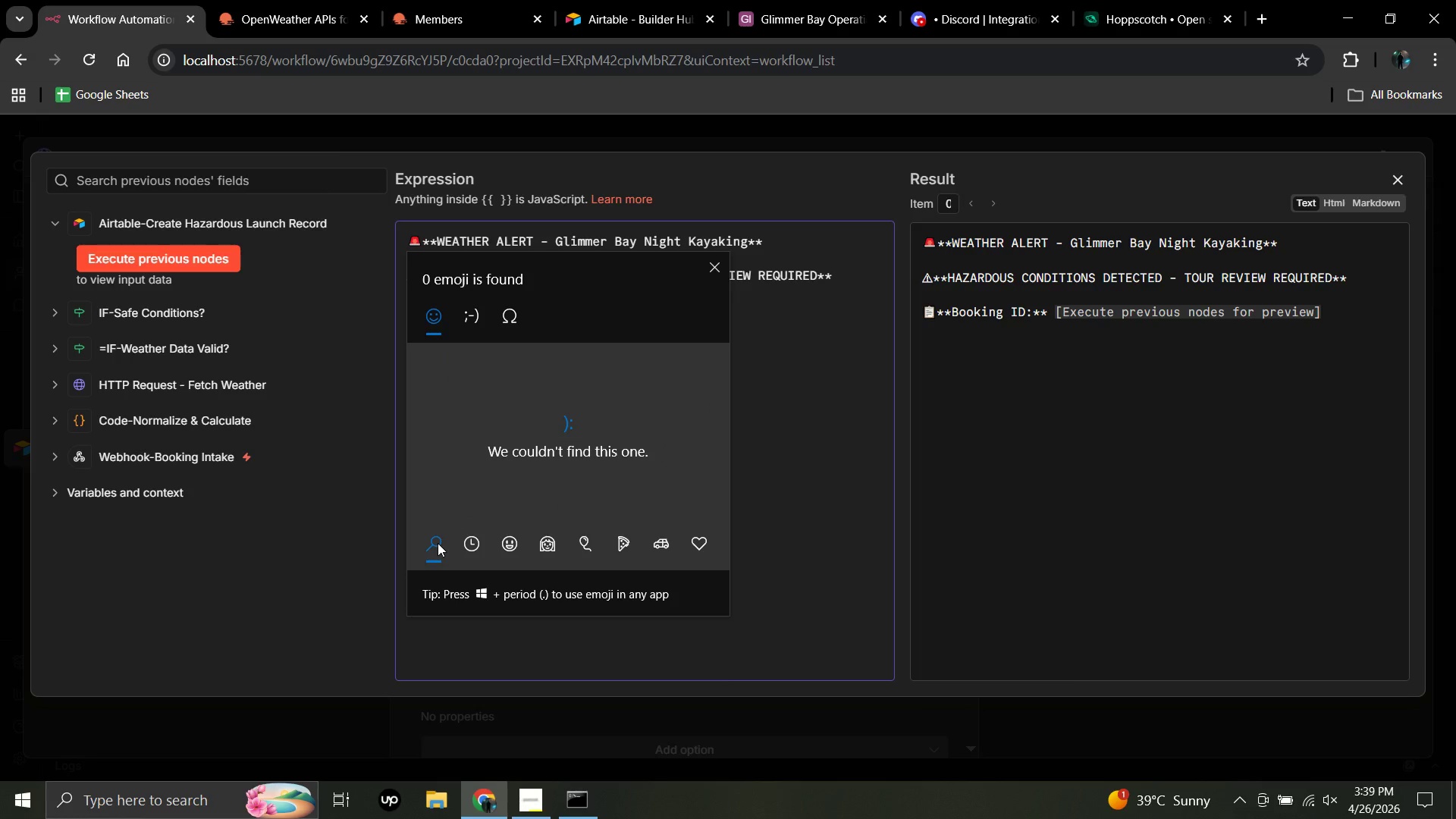 
left_click([438, 543])
 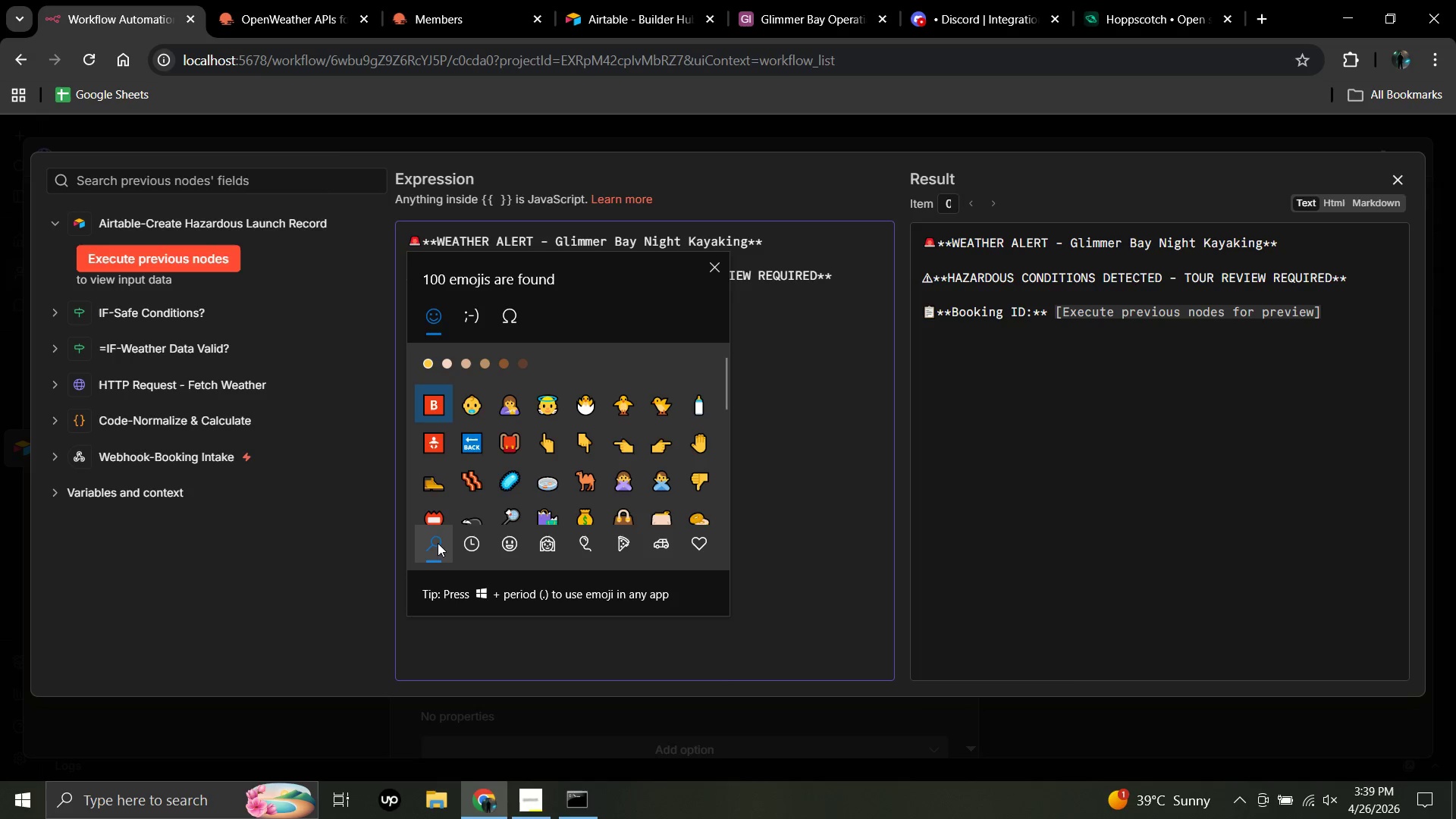 
type(boy)
 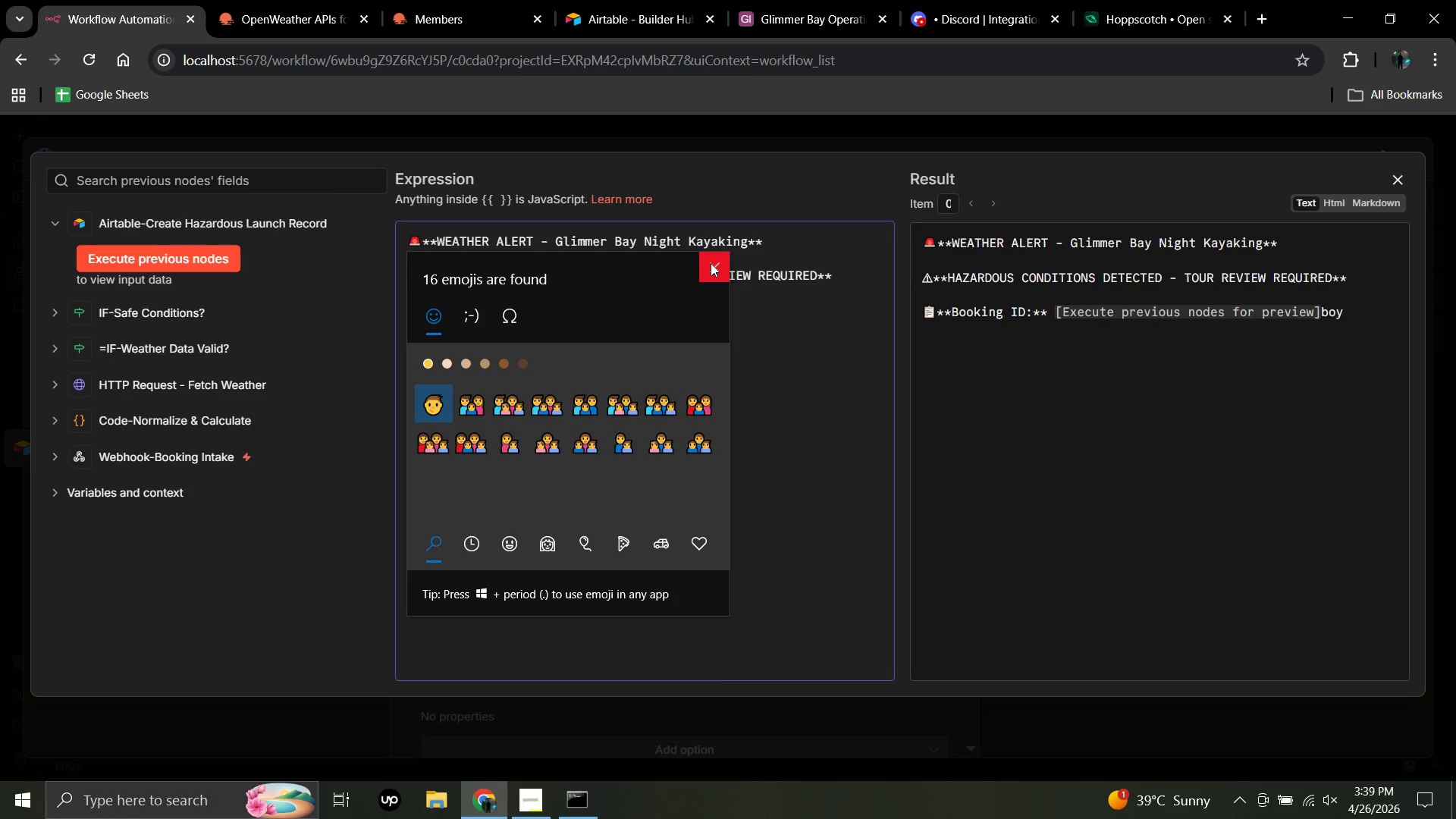 
wait(5.44)
 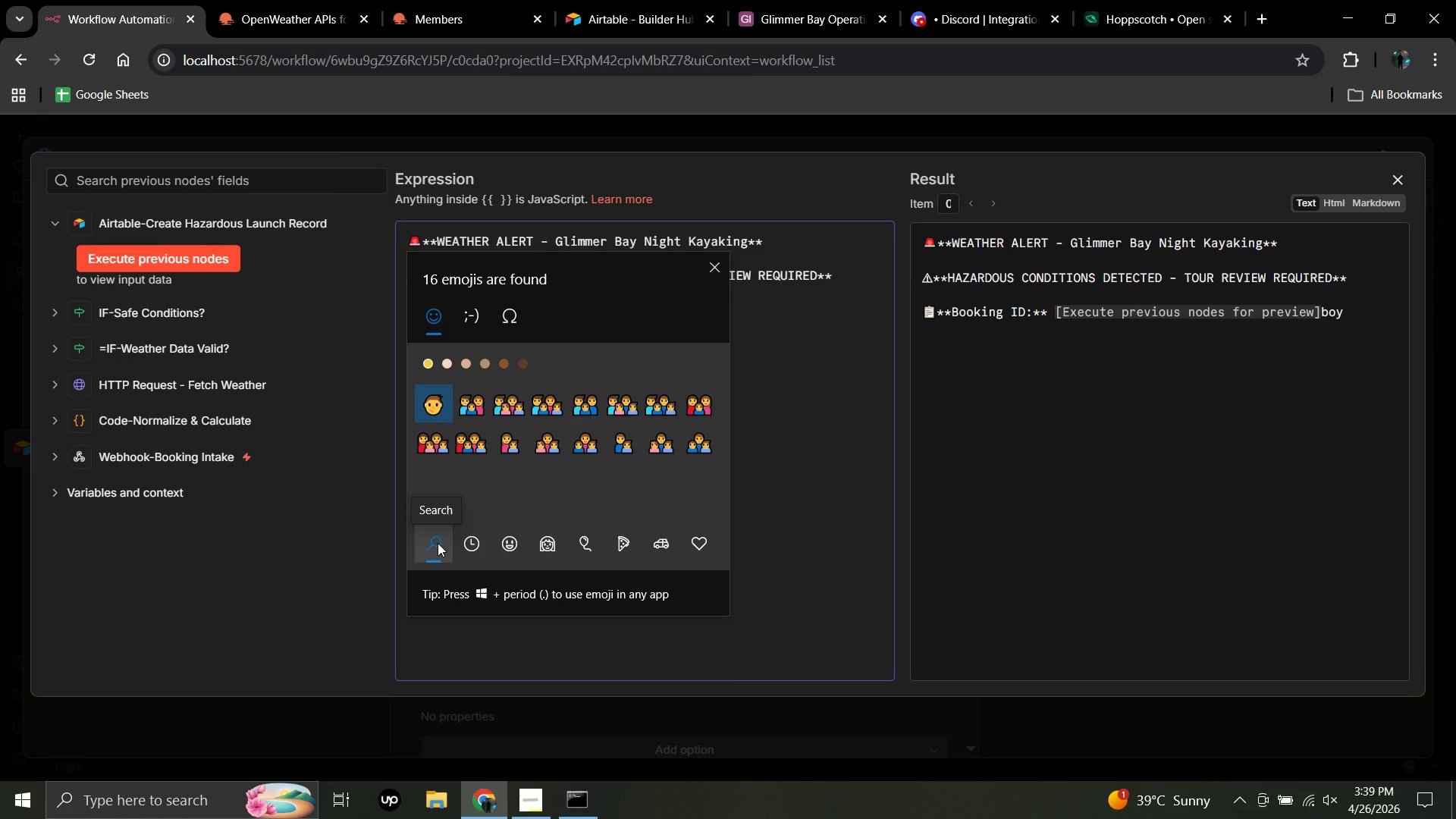 
left_click([711, 263])
 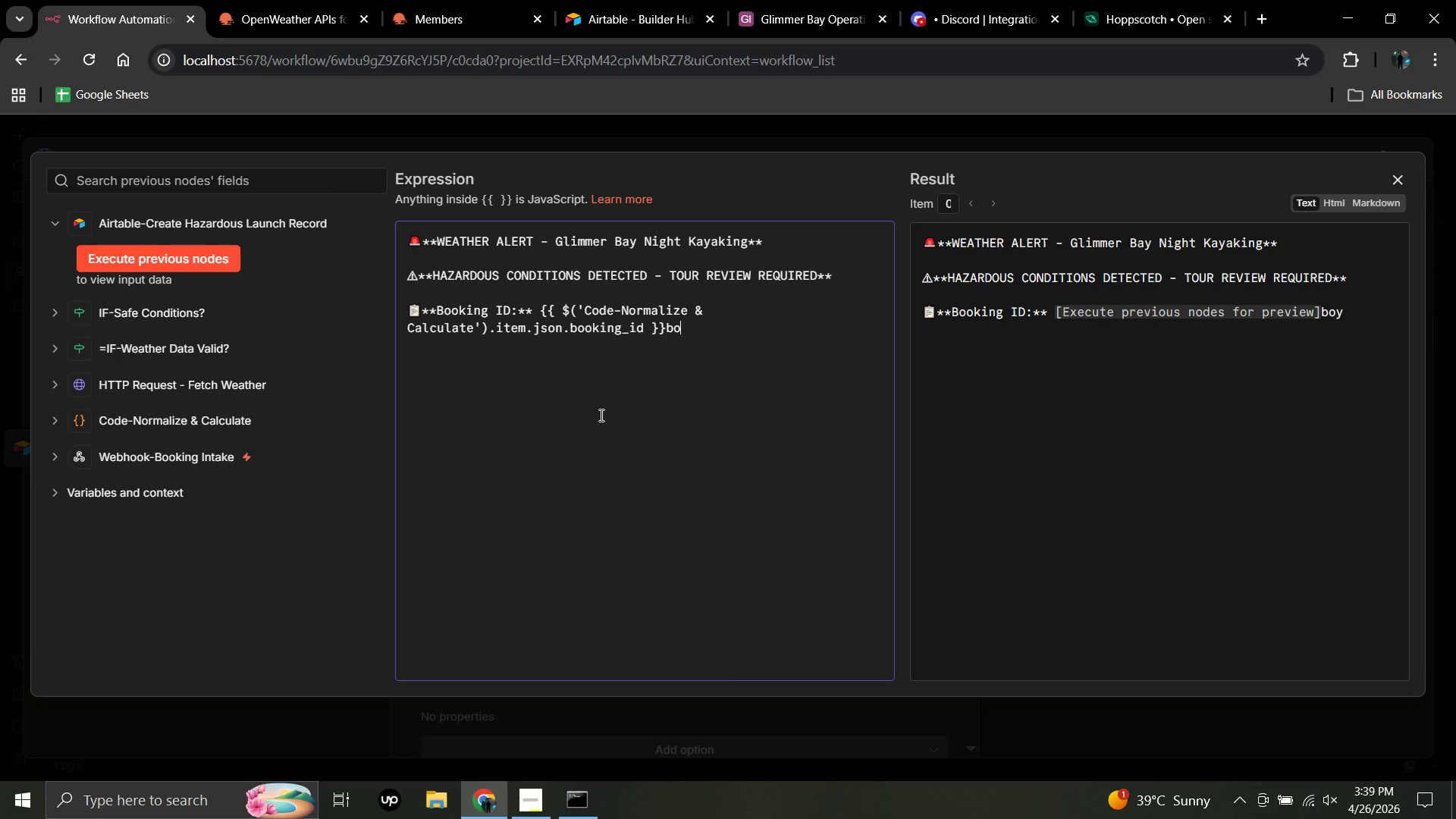 
key(Backspace)
 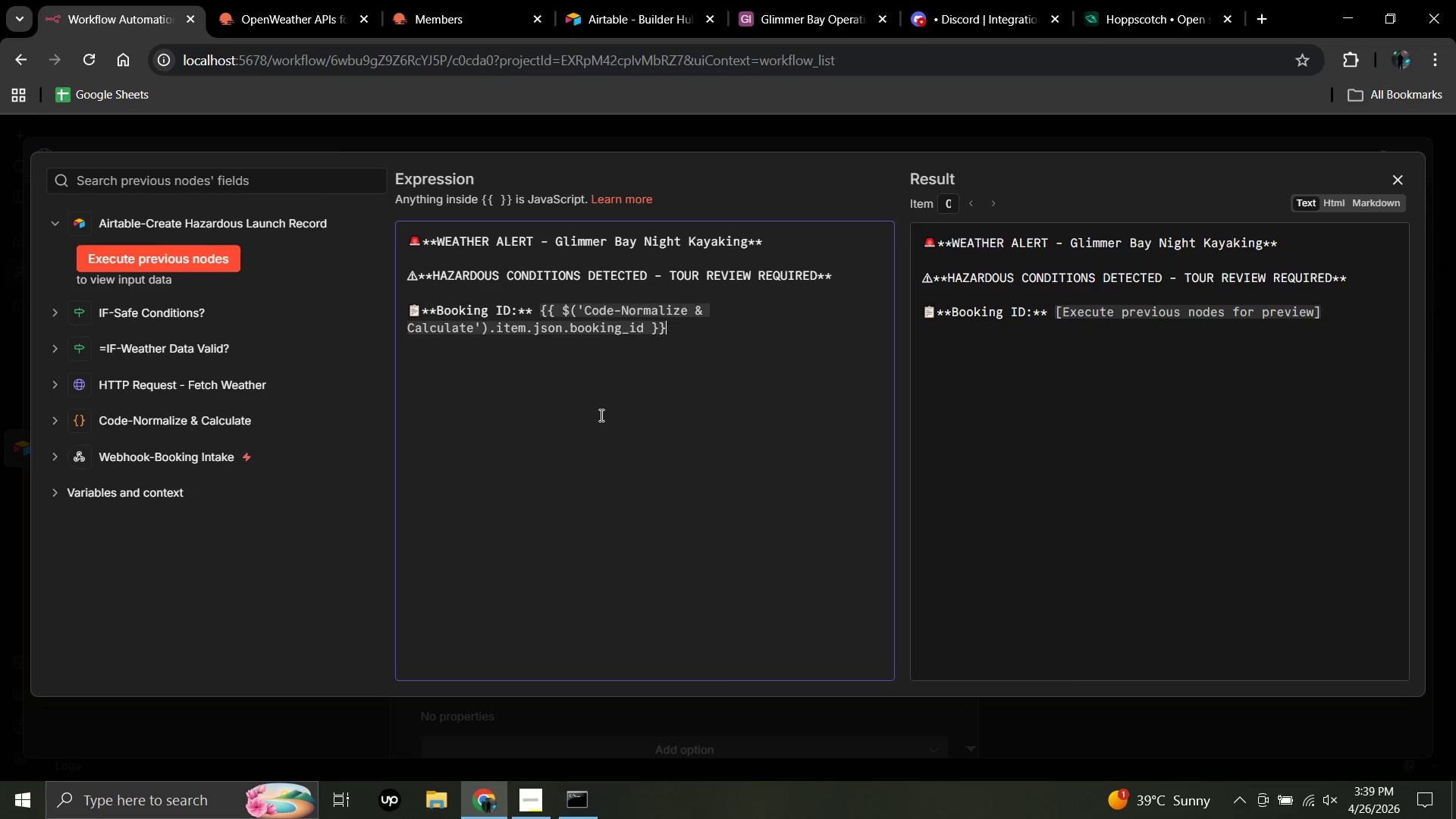 
key(Backspace)
 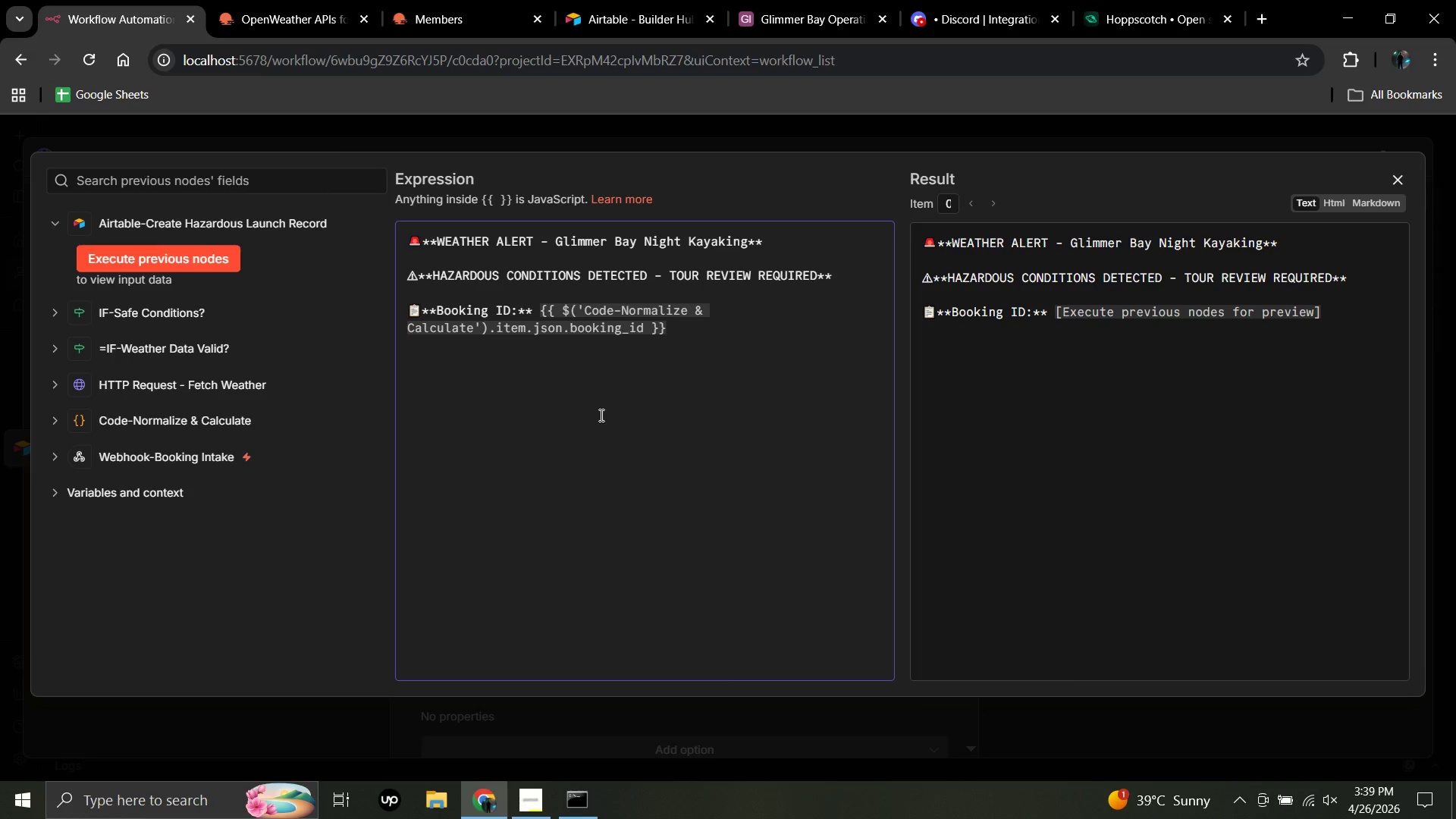 
key(Backspace)
 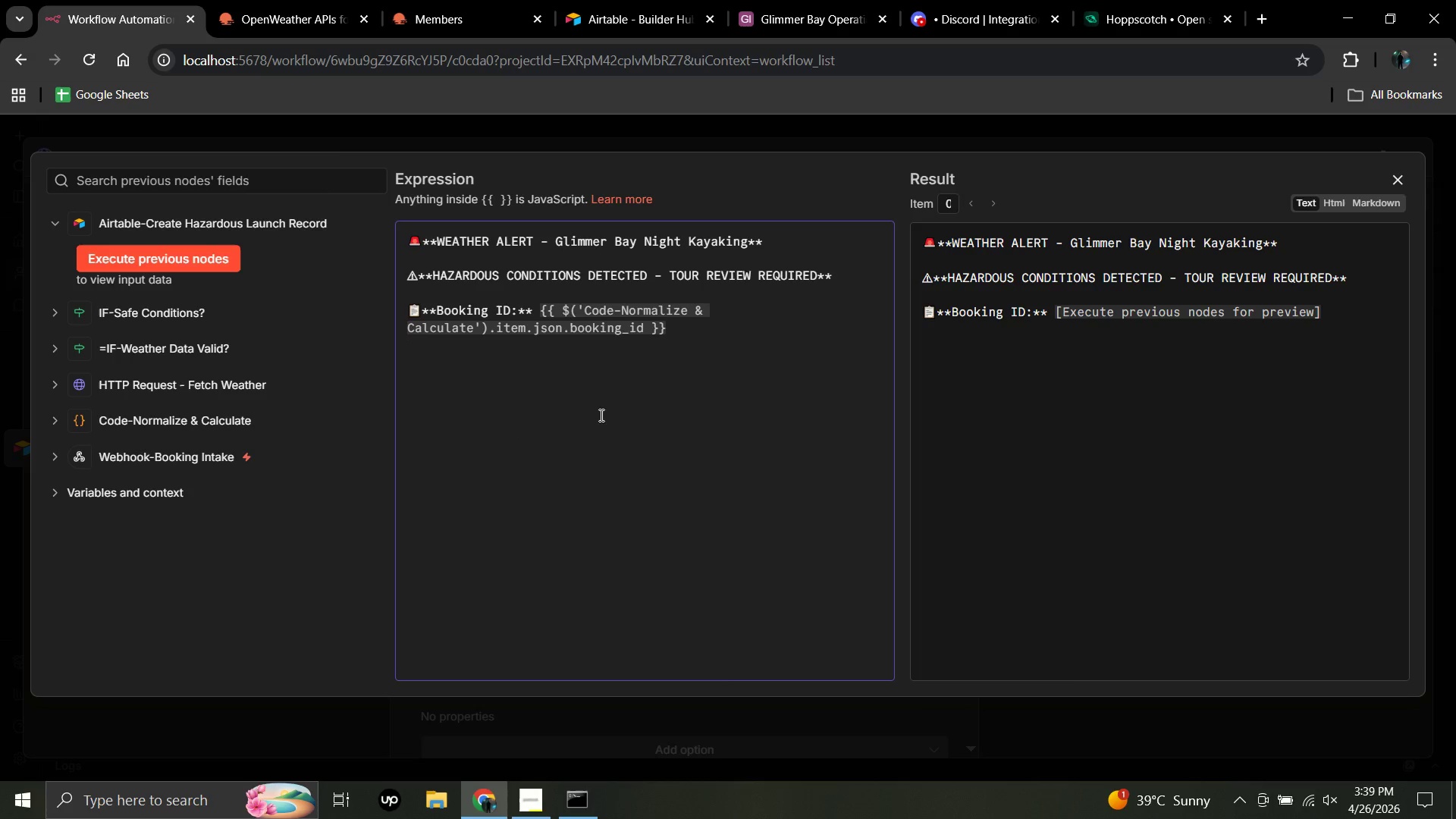 
key(Enter)
 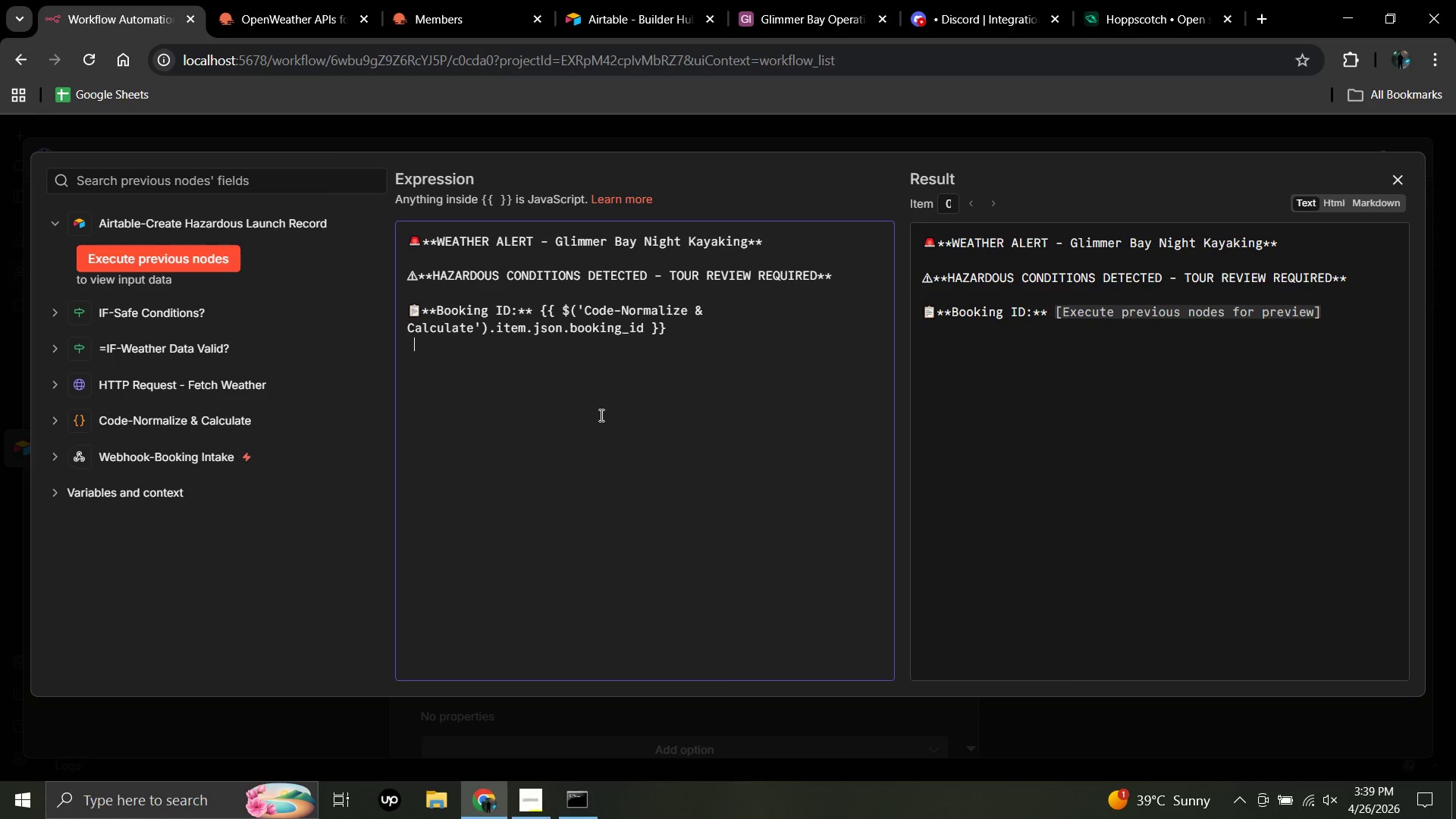 
type( **)
 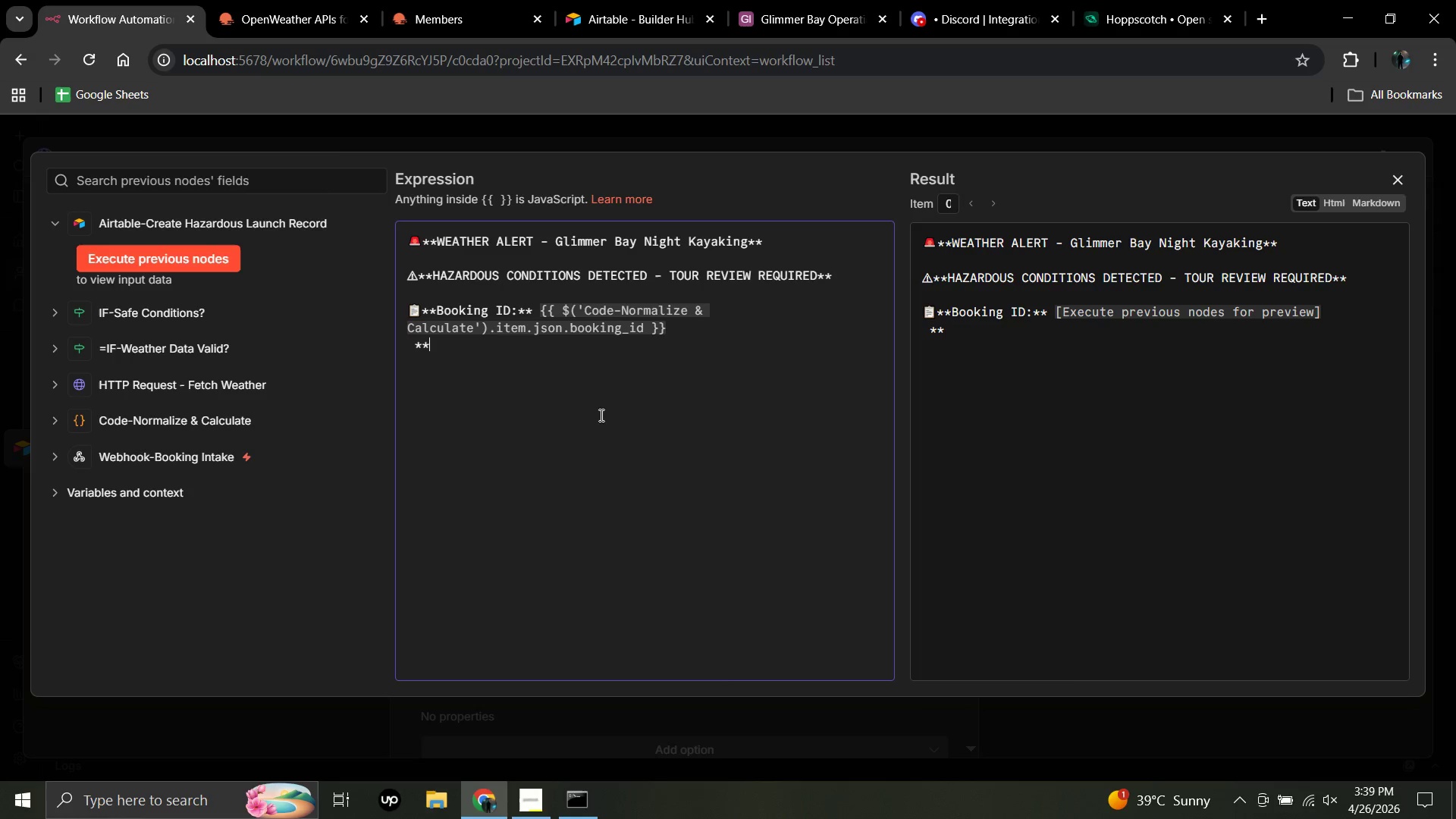 
type(Customer")
key(Backspace)
type(:**)
 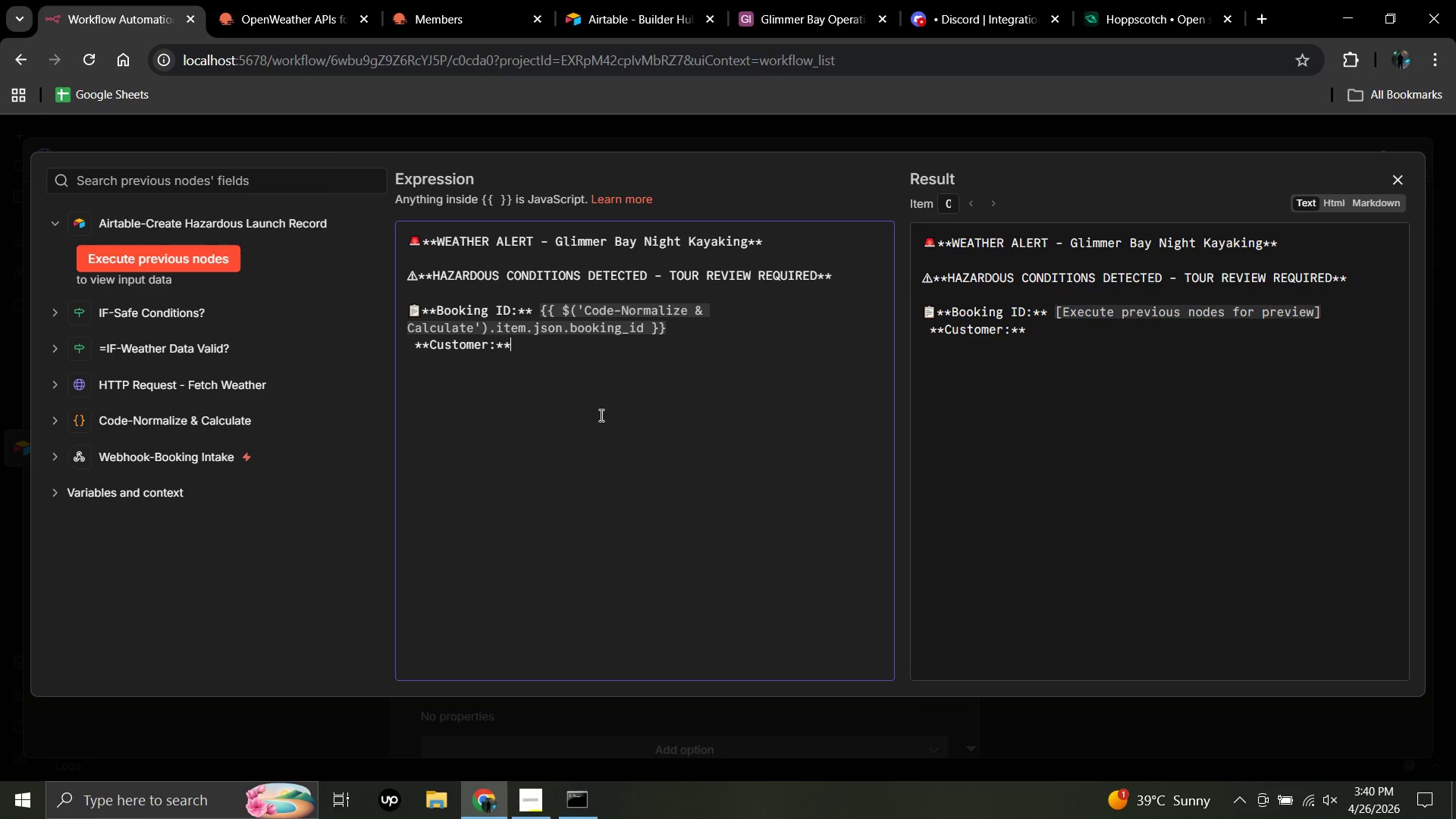 
wait(28.05)
 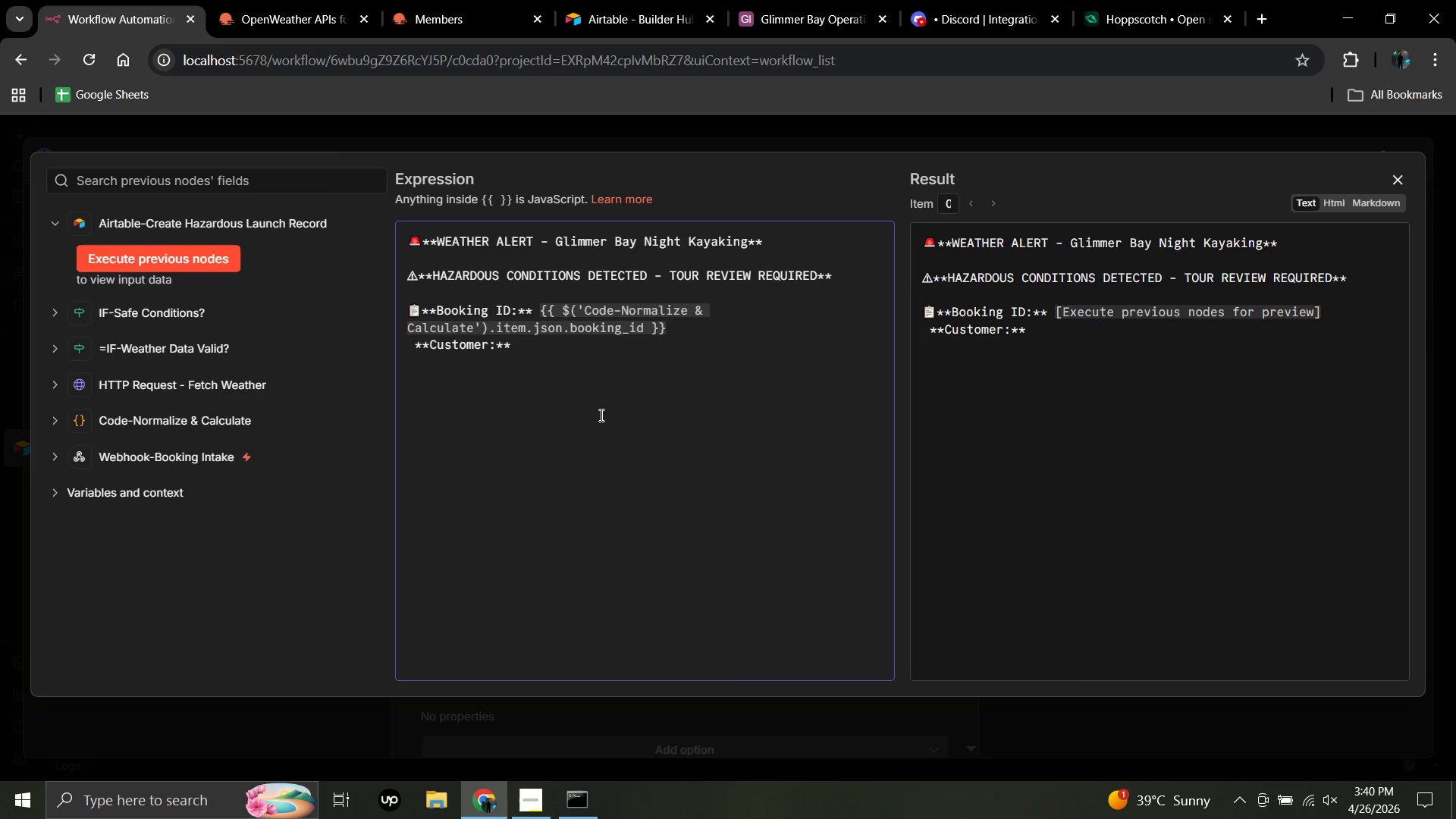 
key(Space)
 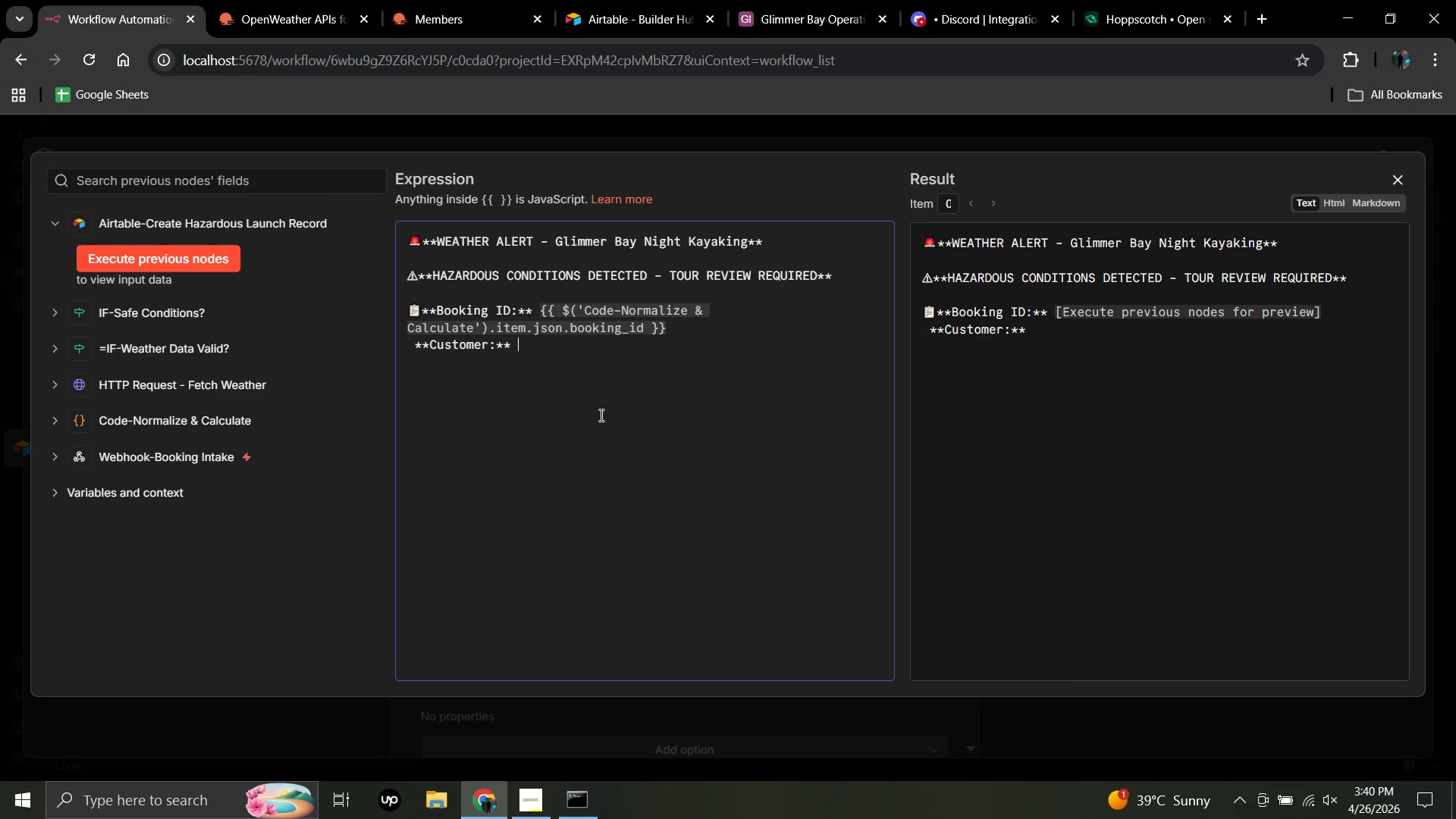 
key(Shift+BracketLeft)
 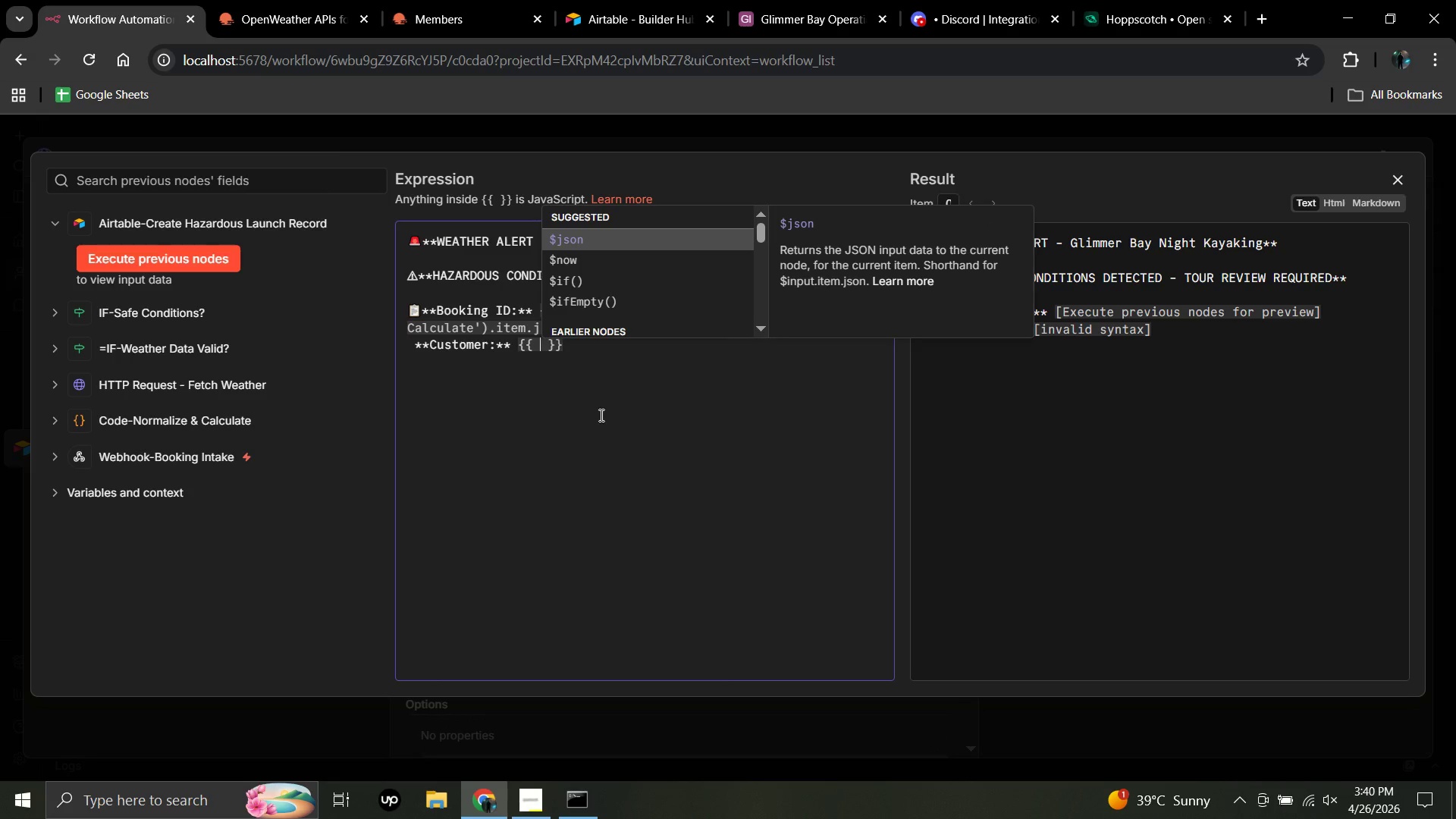 
key(Shift+BracketLeft)
 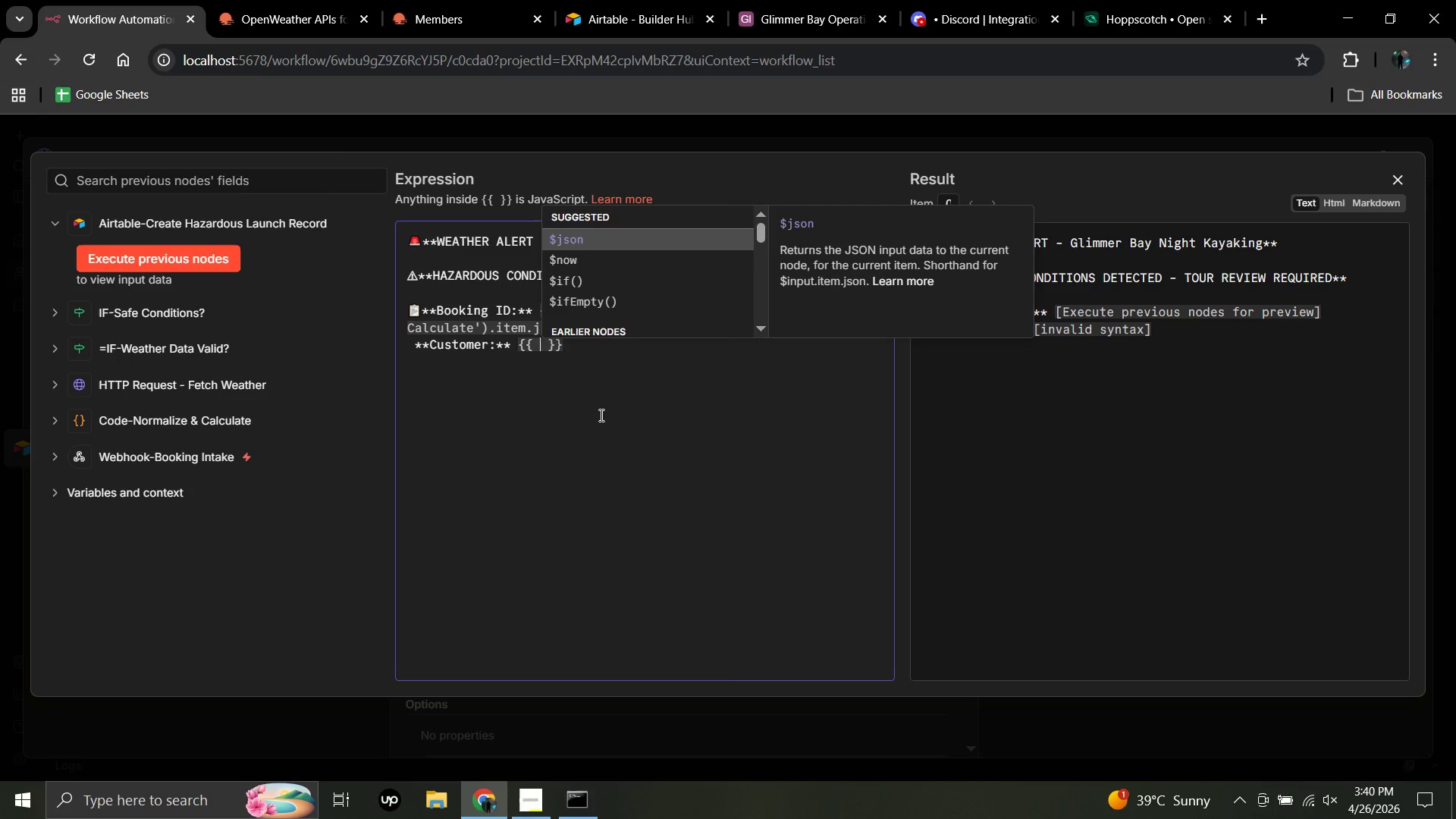 
wait(7.14)
 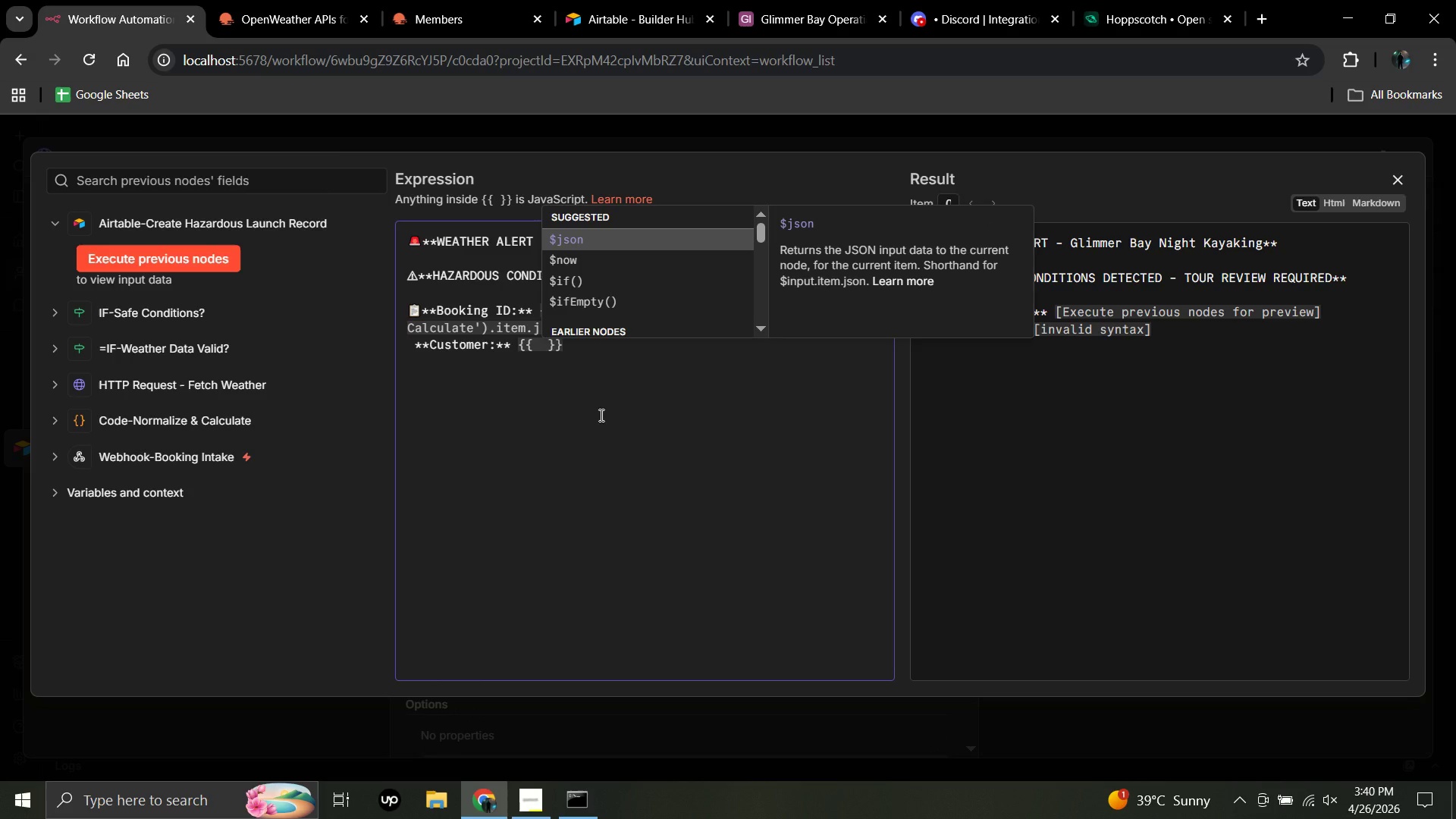 
type($(')
 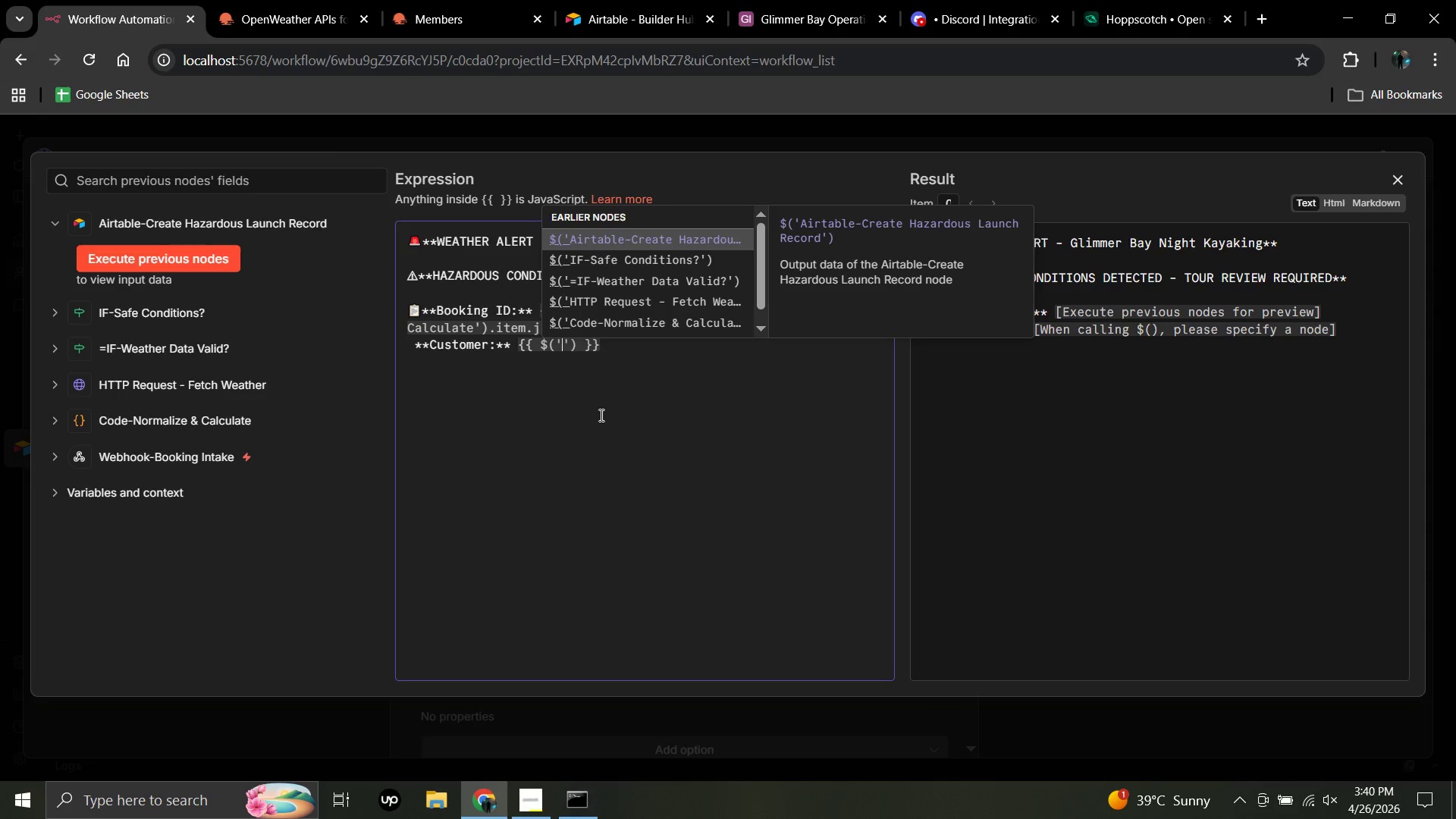 
wait(8.33)
 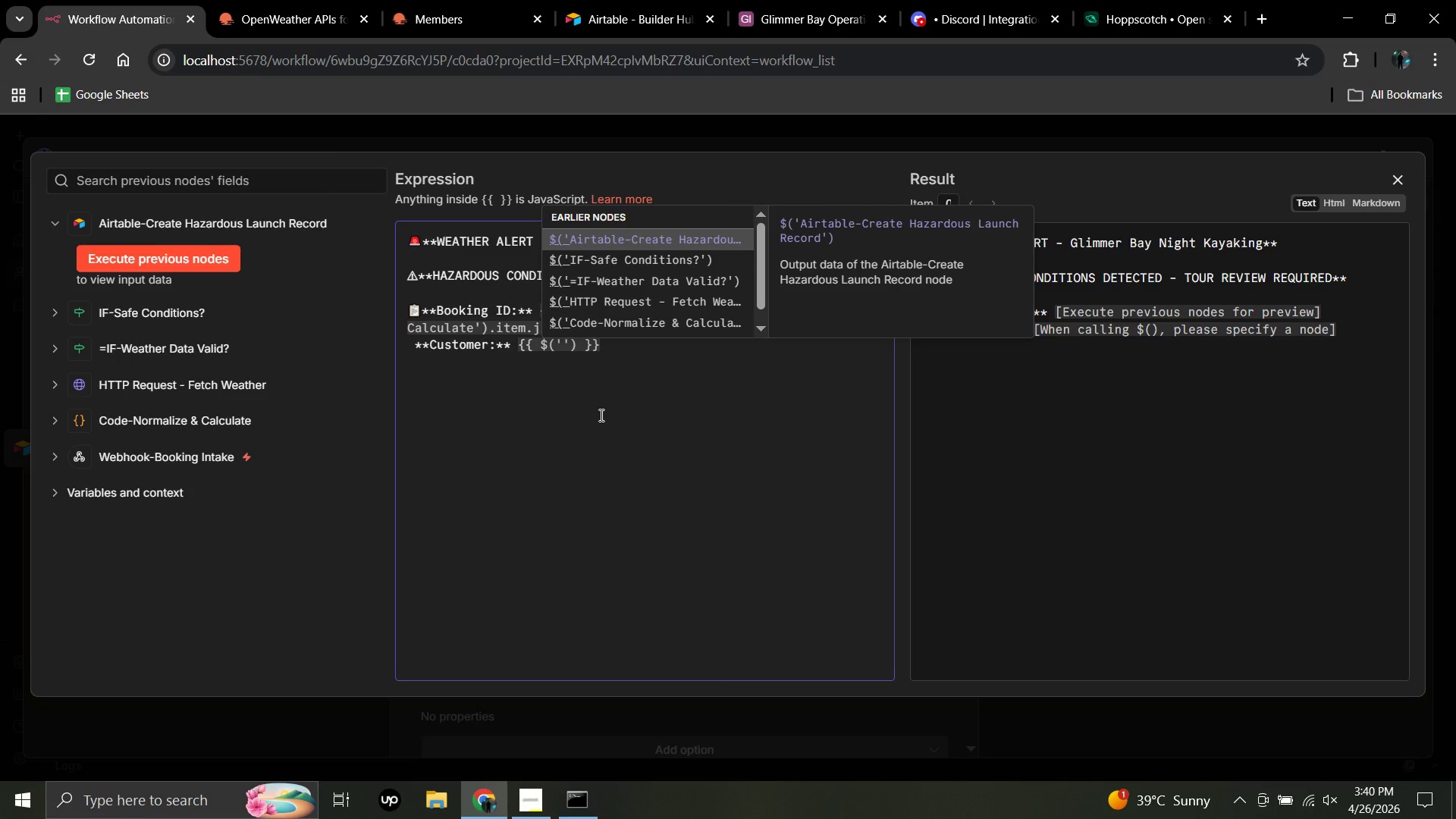 
type(Code - )
 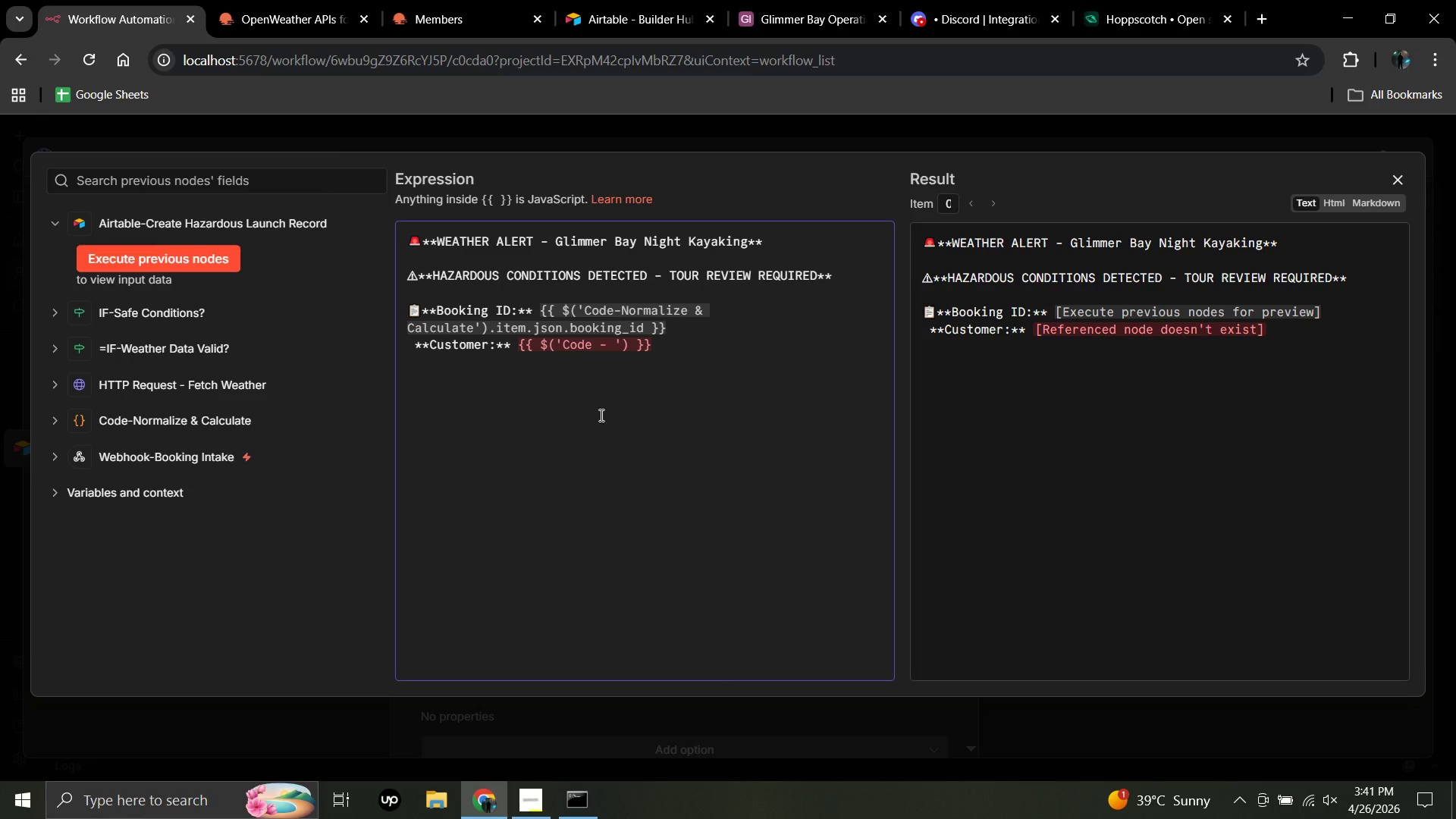 
wait(5.97)
 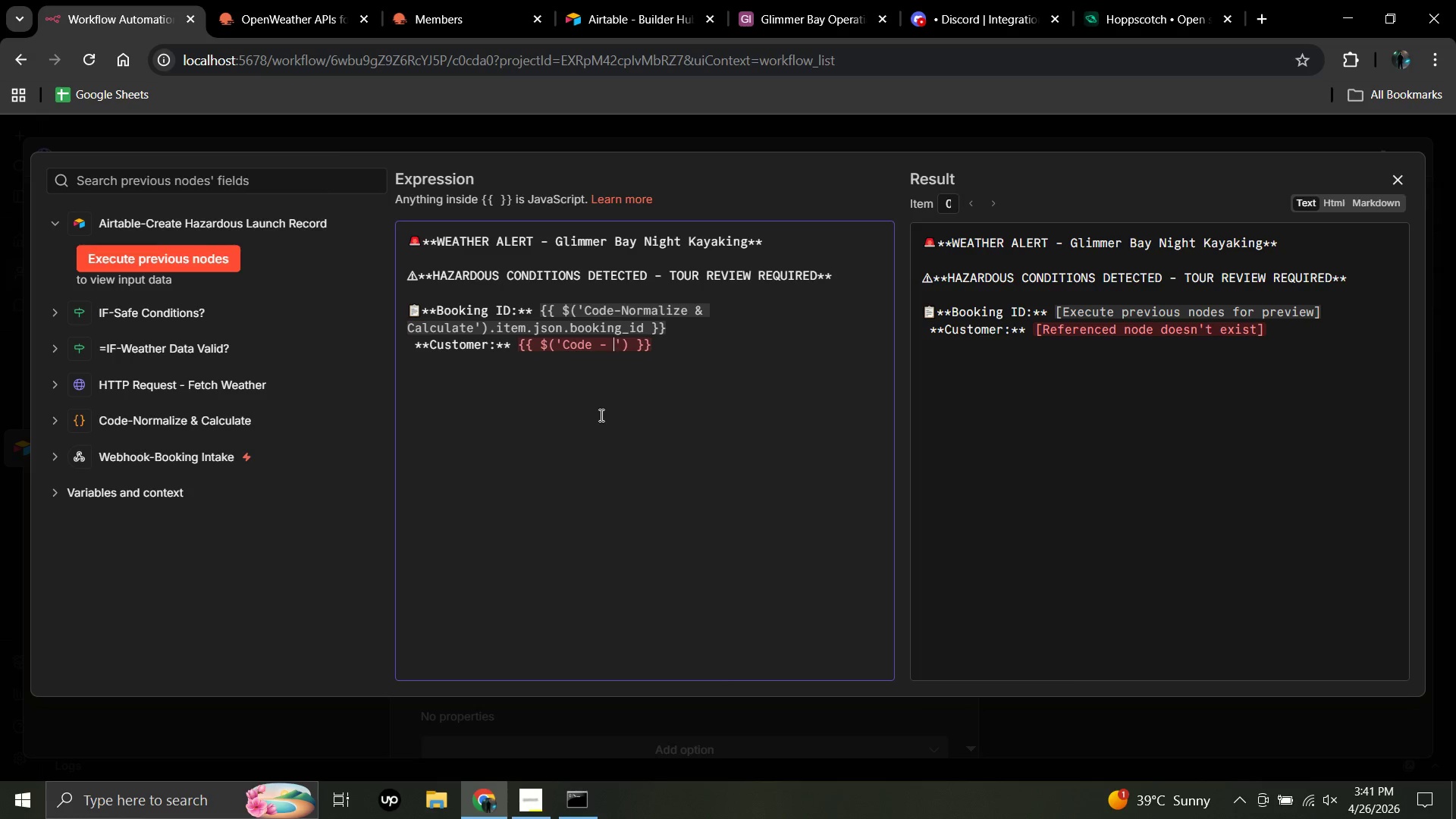 
key(Backspace)
 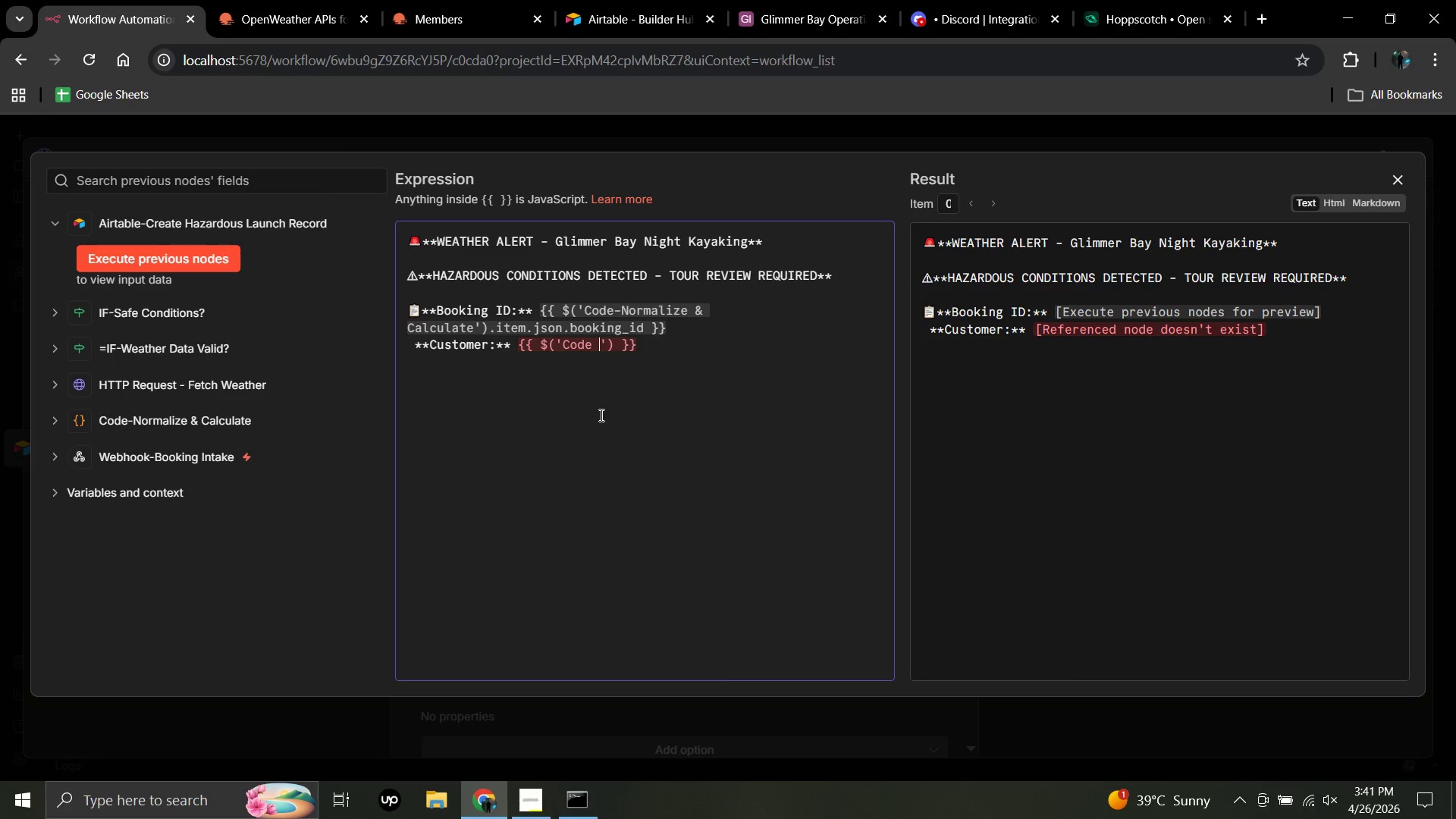 
key(Backspace)
 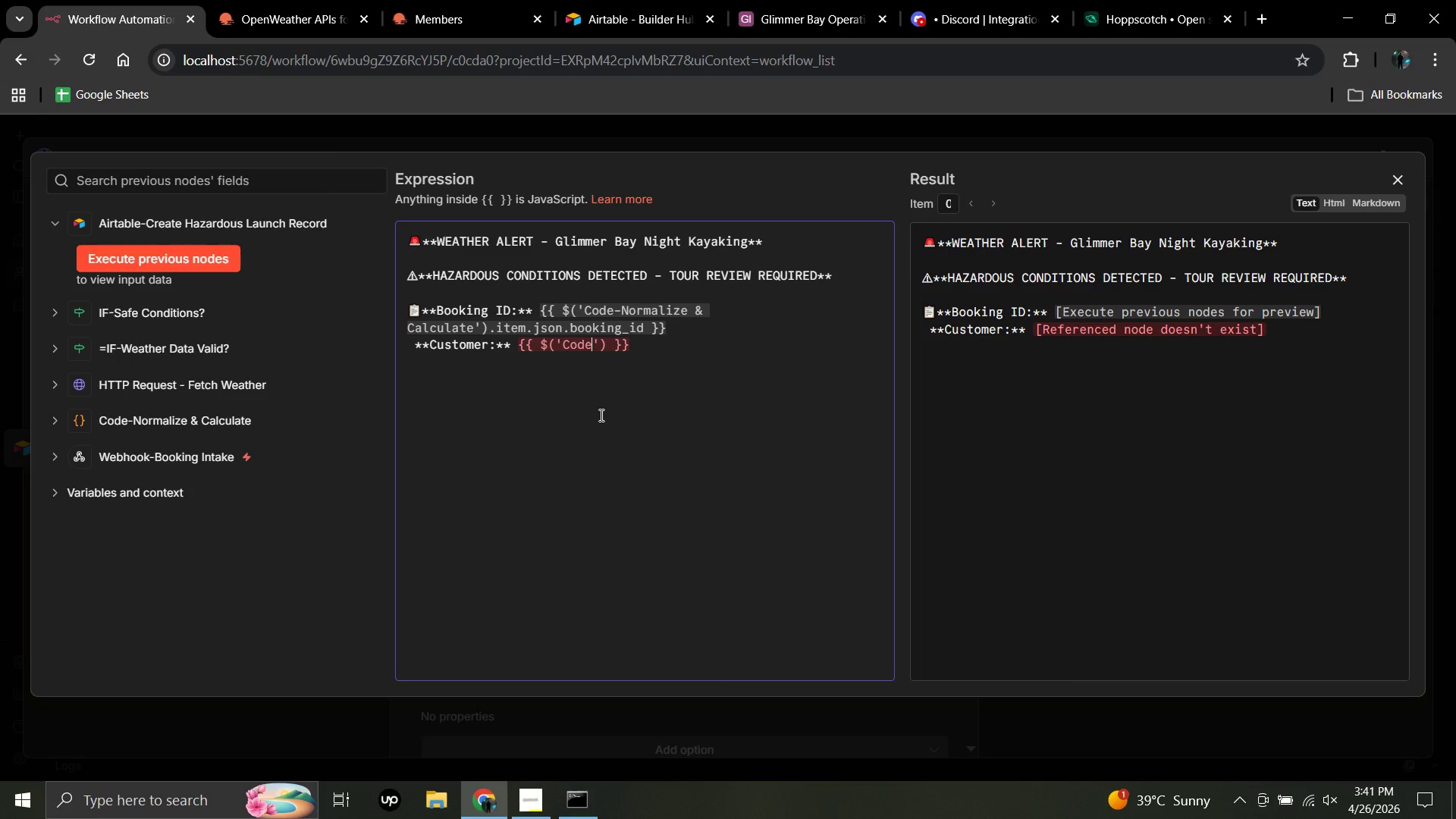 
key(Backspace)
 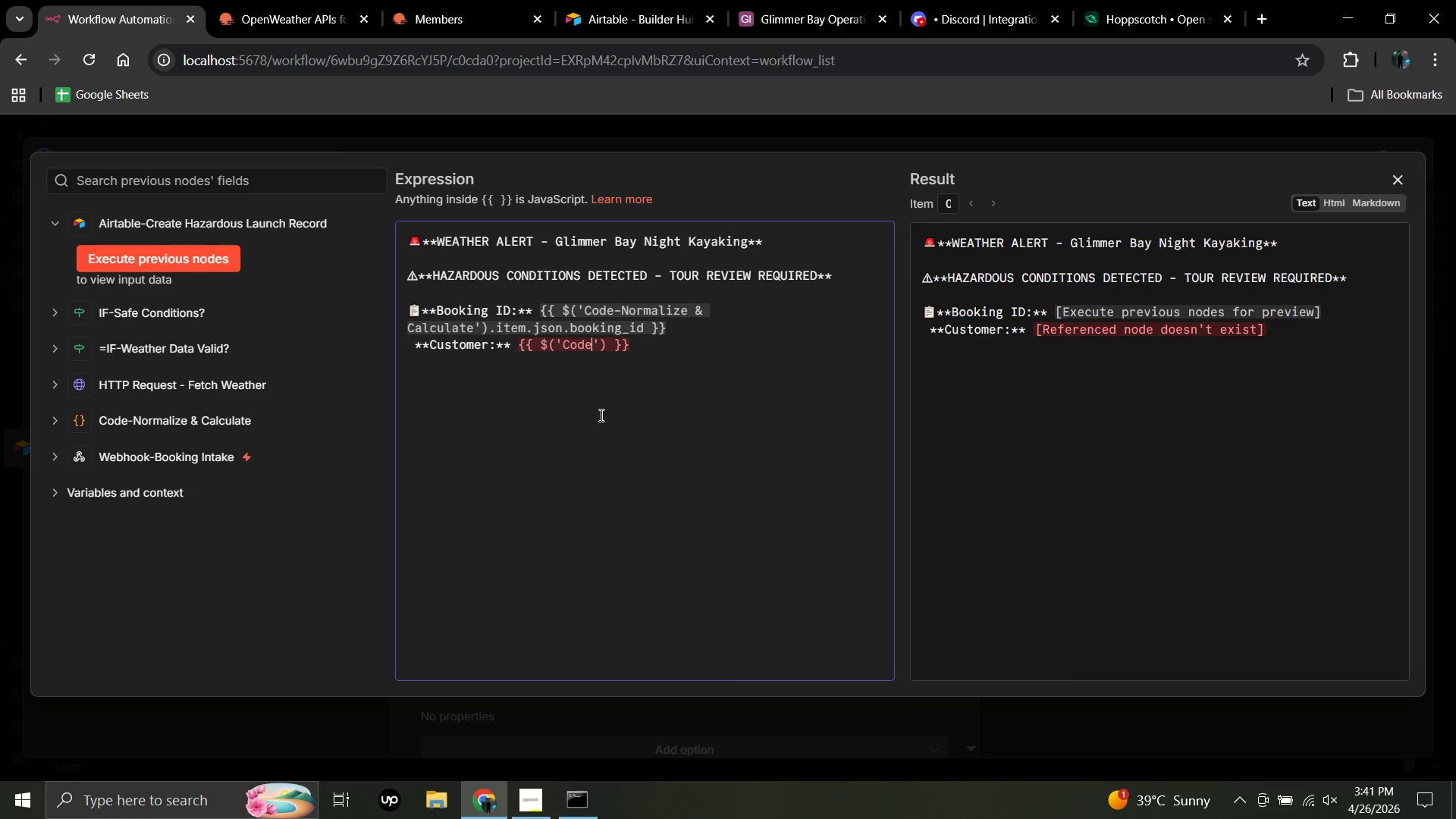 
wait(23.84)
 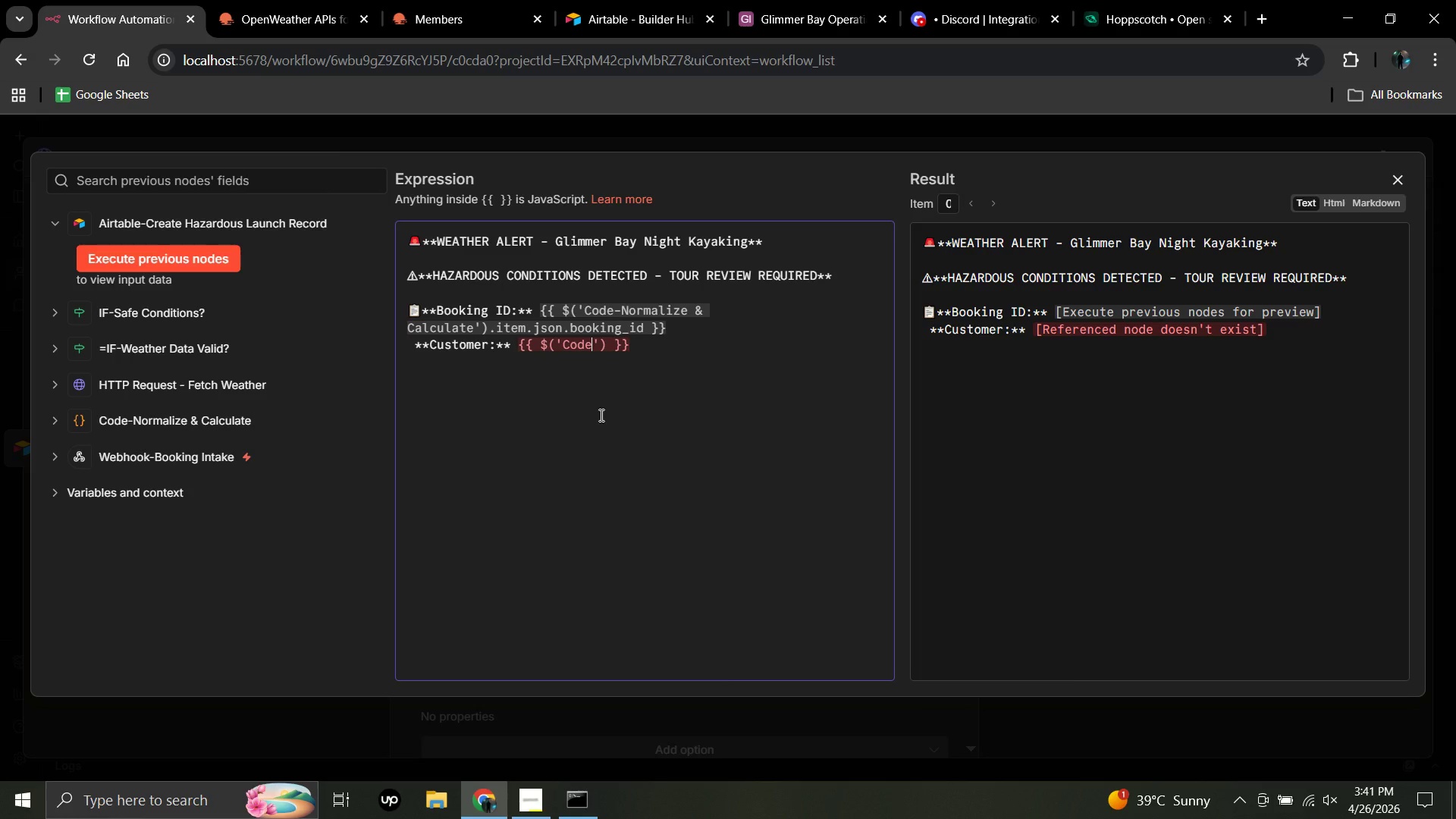 
key(Minus)
 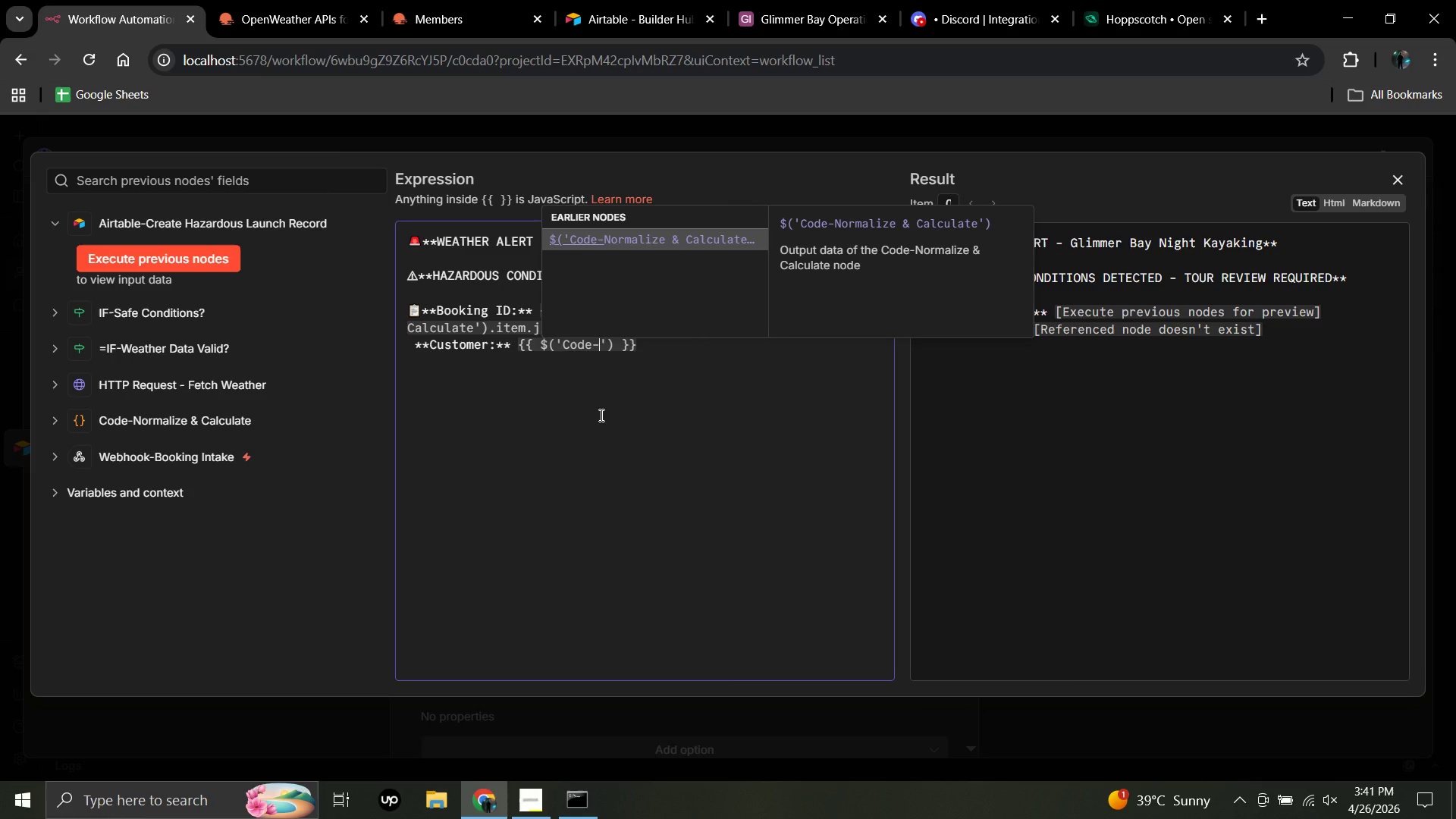 
hold_key(key=ShiftLeft, duration=0.67)
 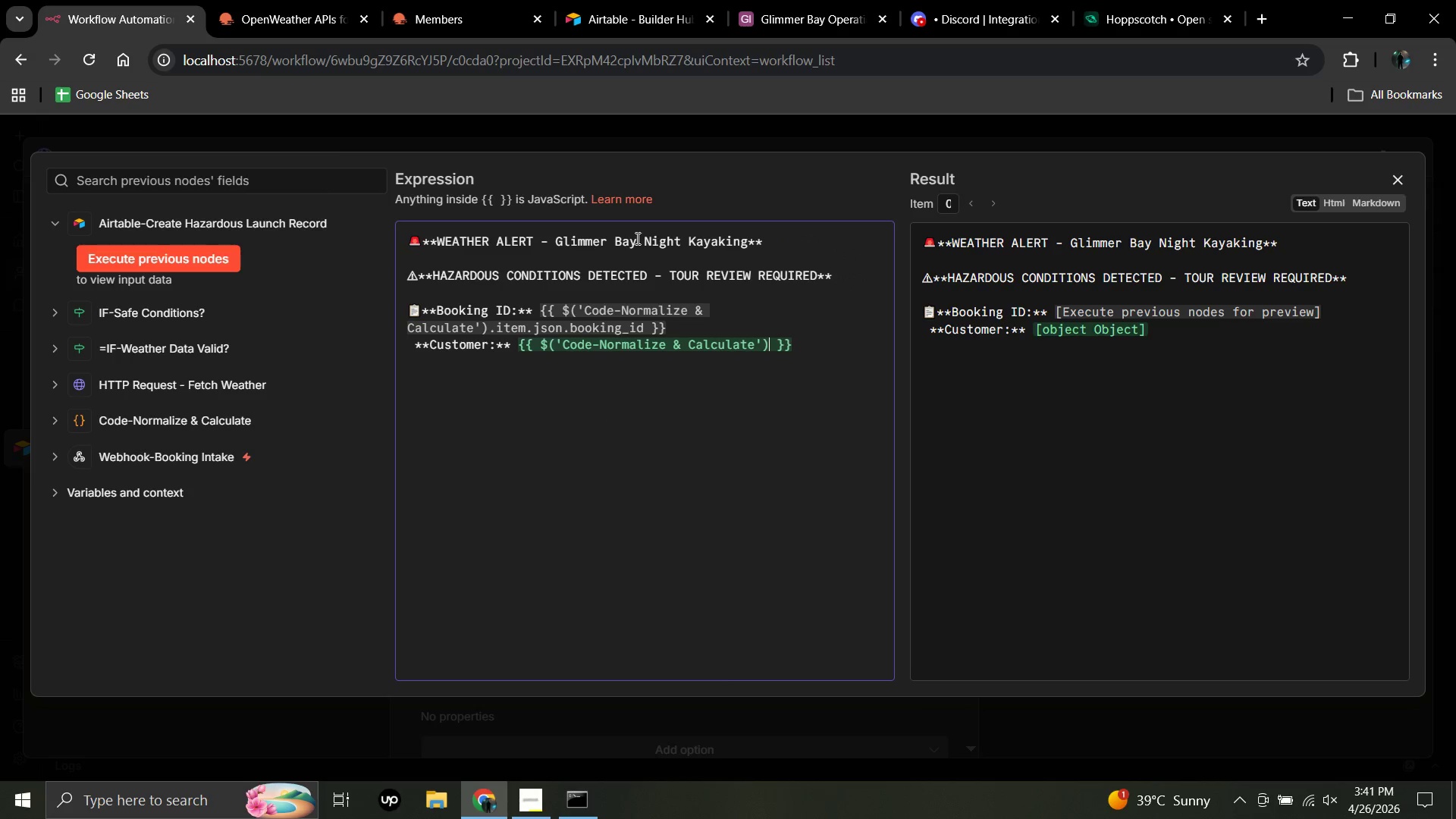 
left_click([636, 238])
 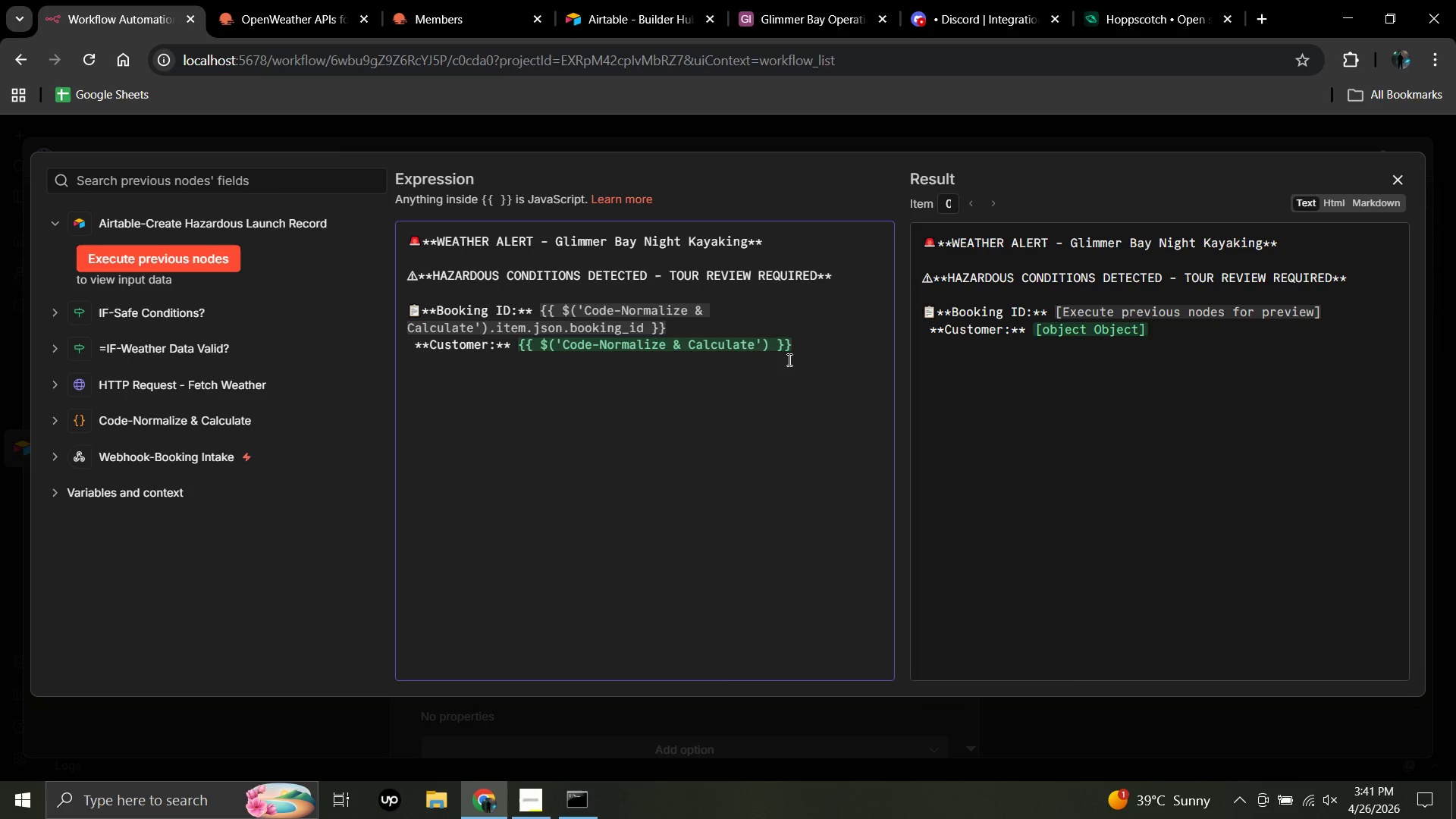 
type(.item.)
 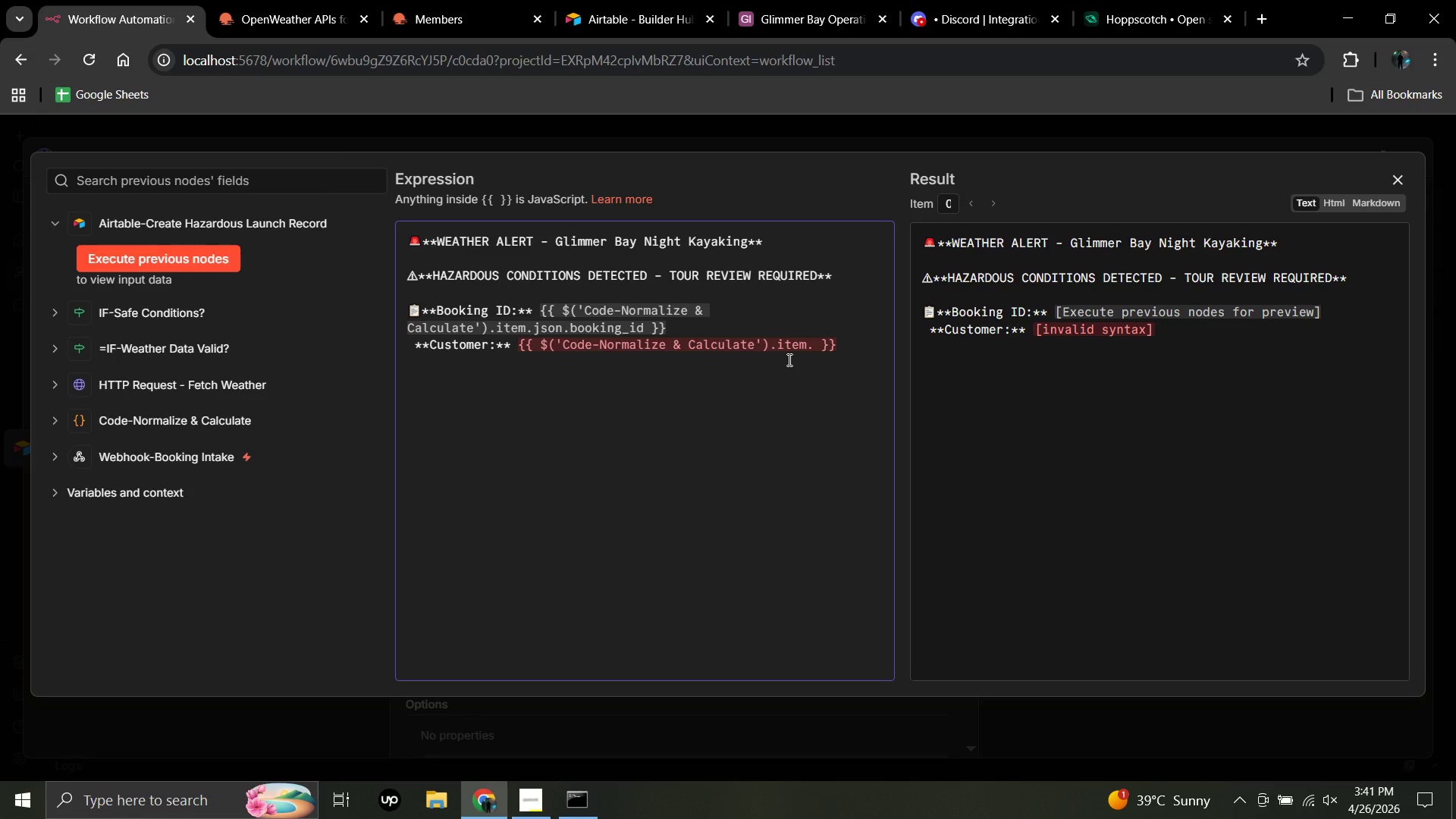 
type(json)
 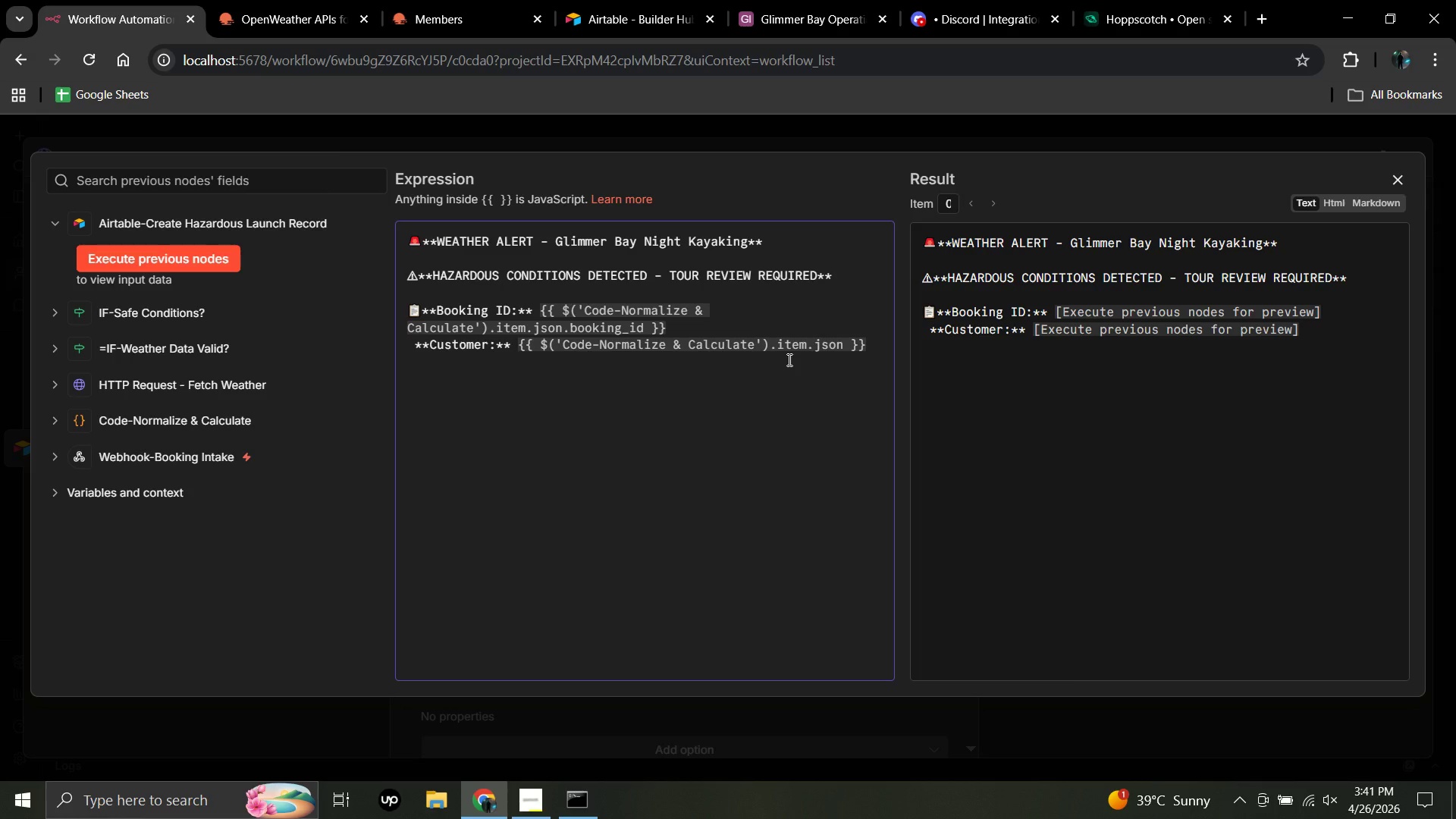 
wait(5.75)
 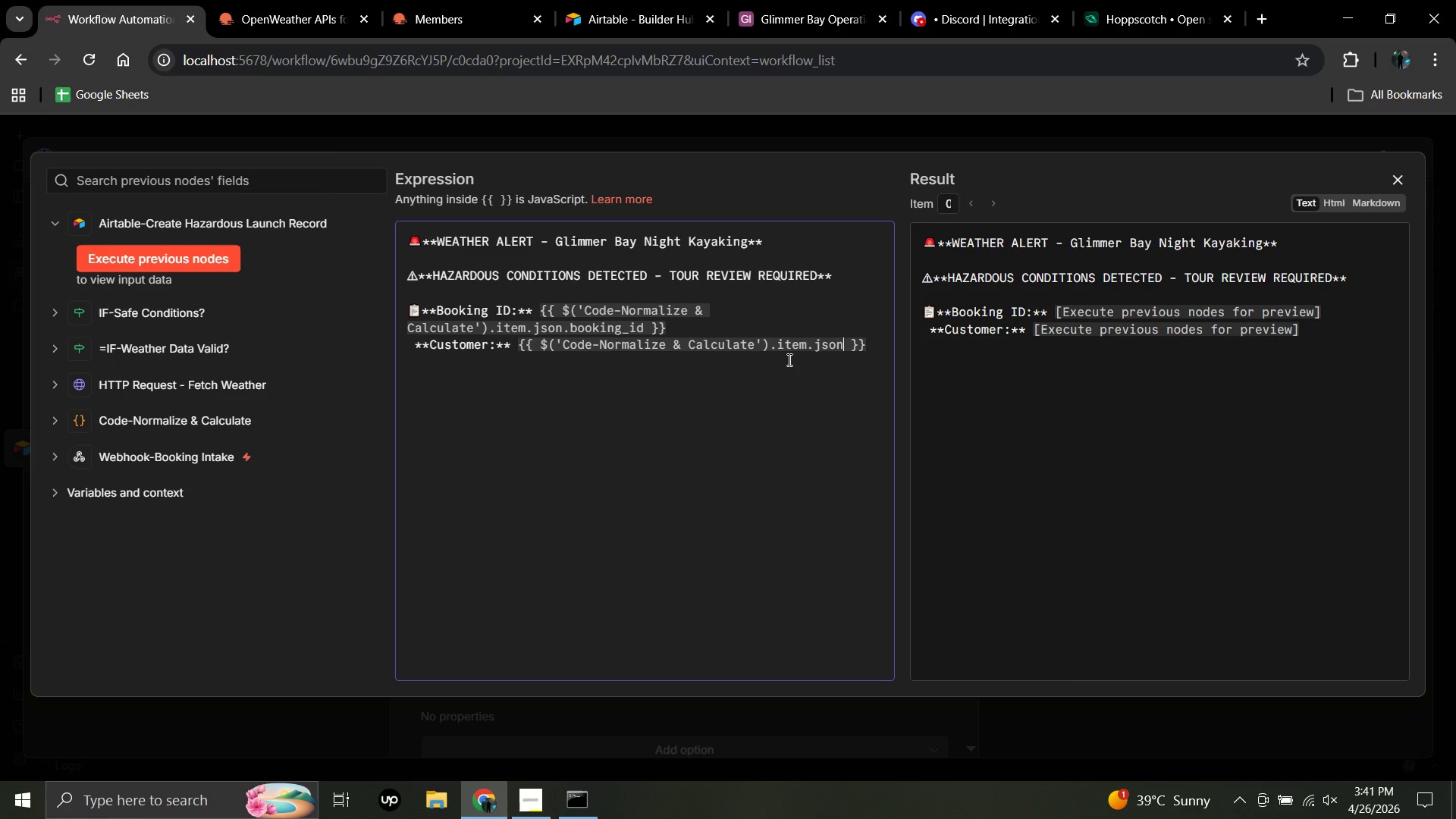 
key(Period)
 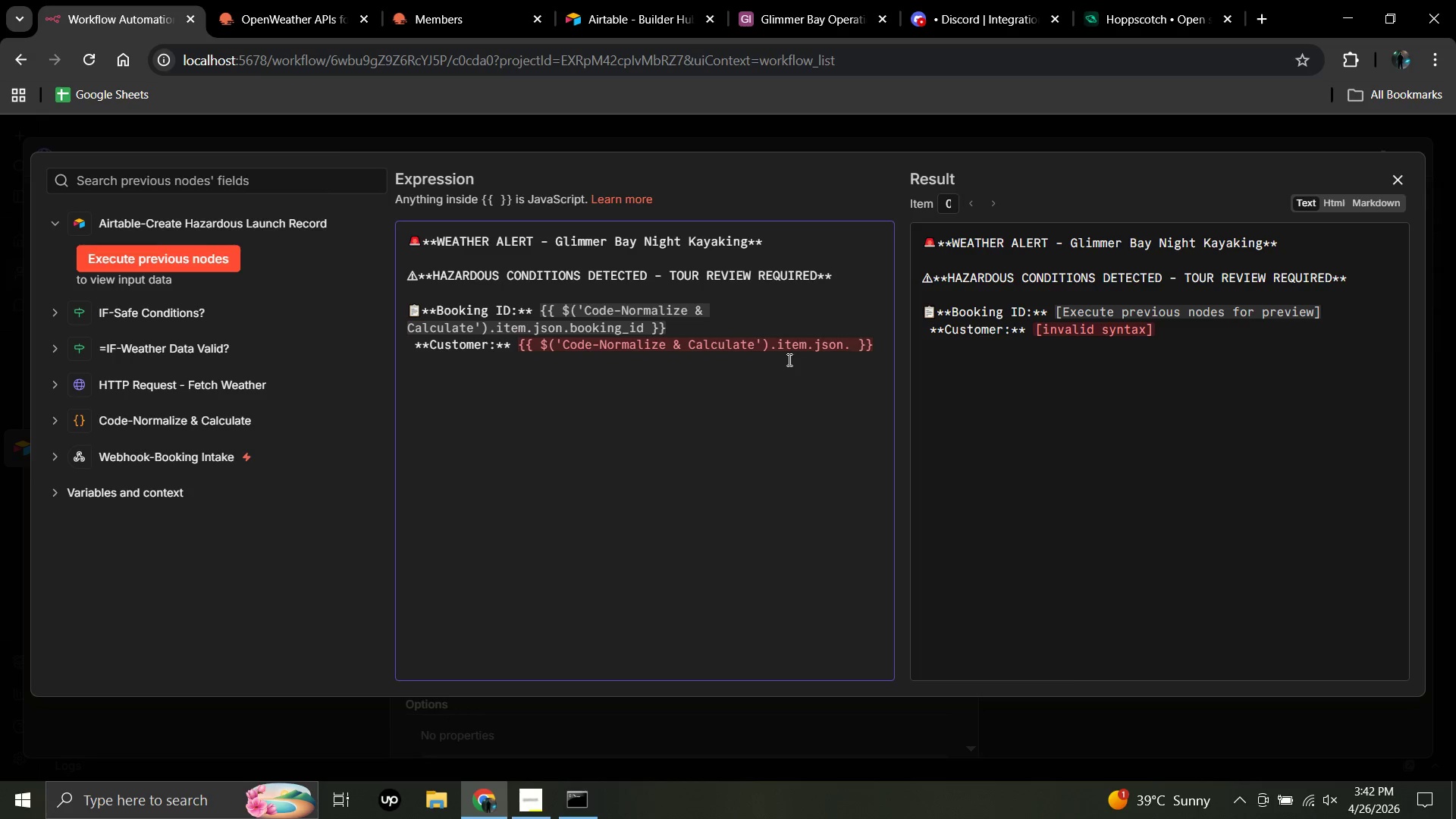 
type(customer_name)
 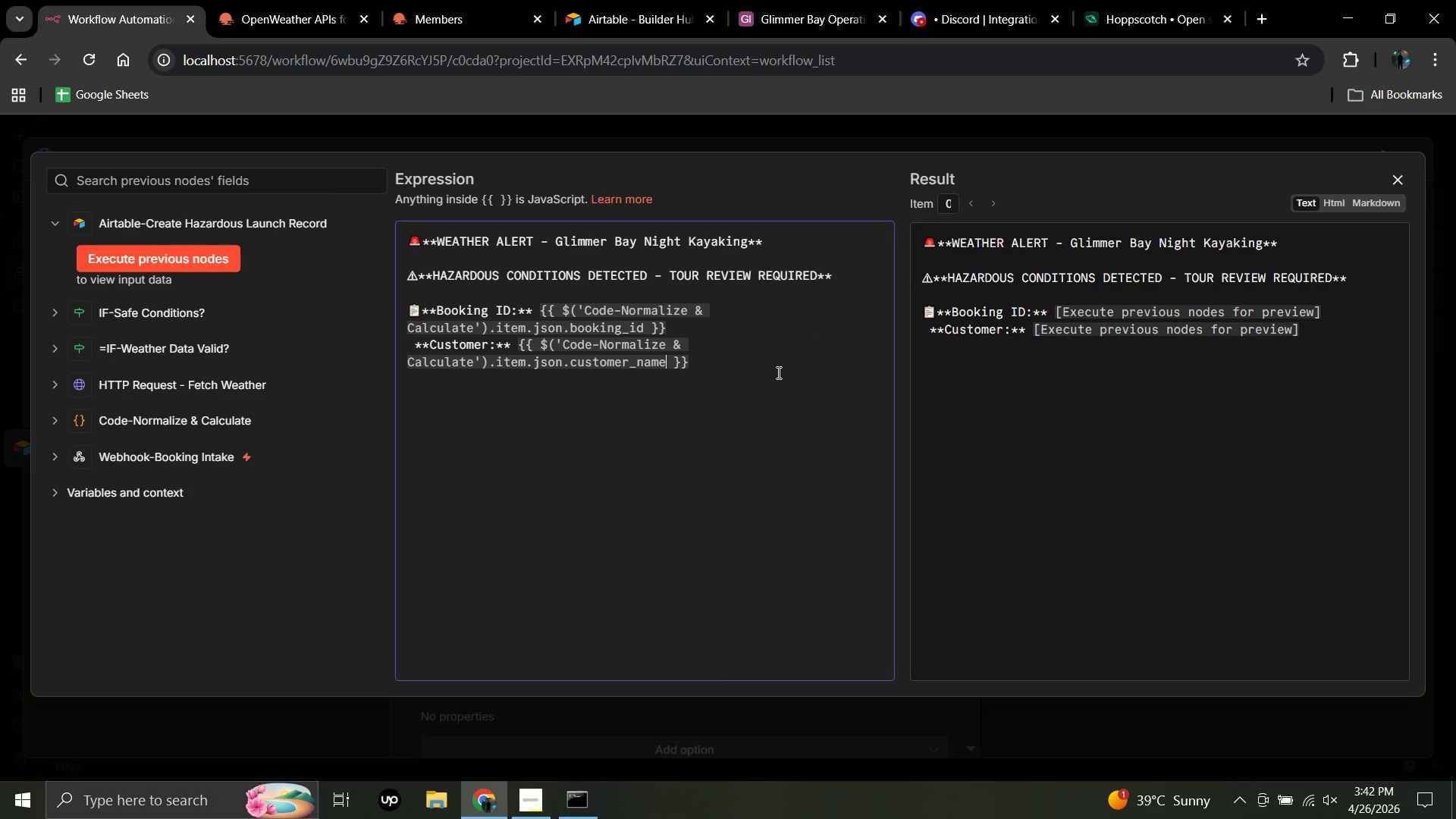 
wait(7.08)
 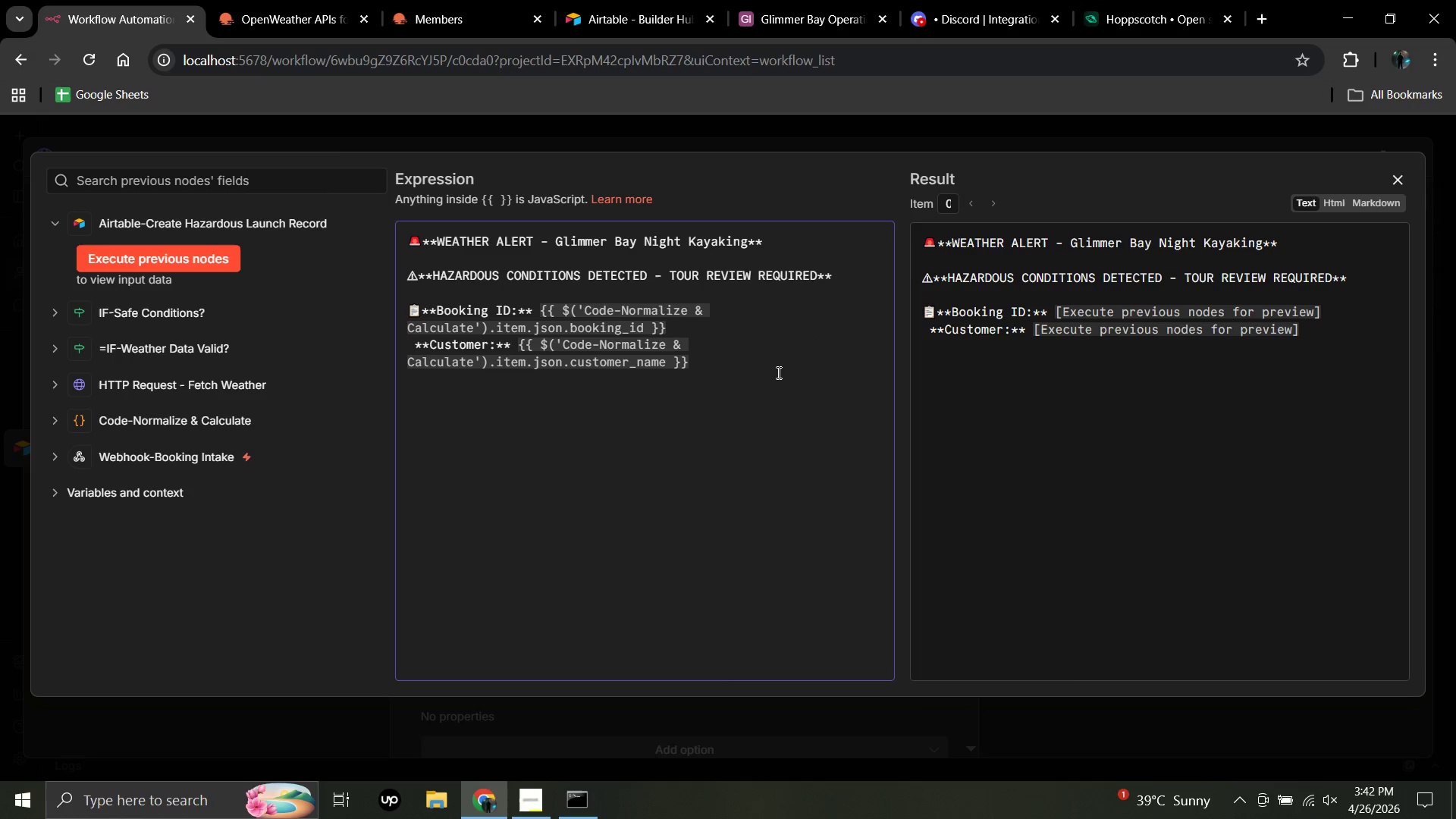 
left_click([695, 361])
 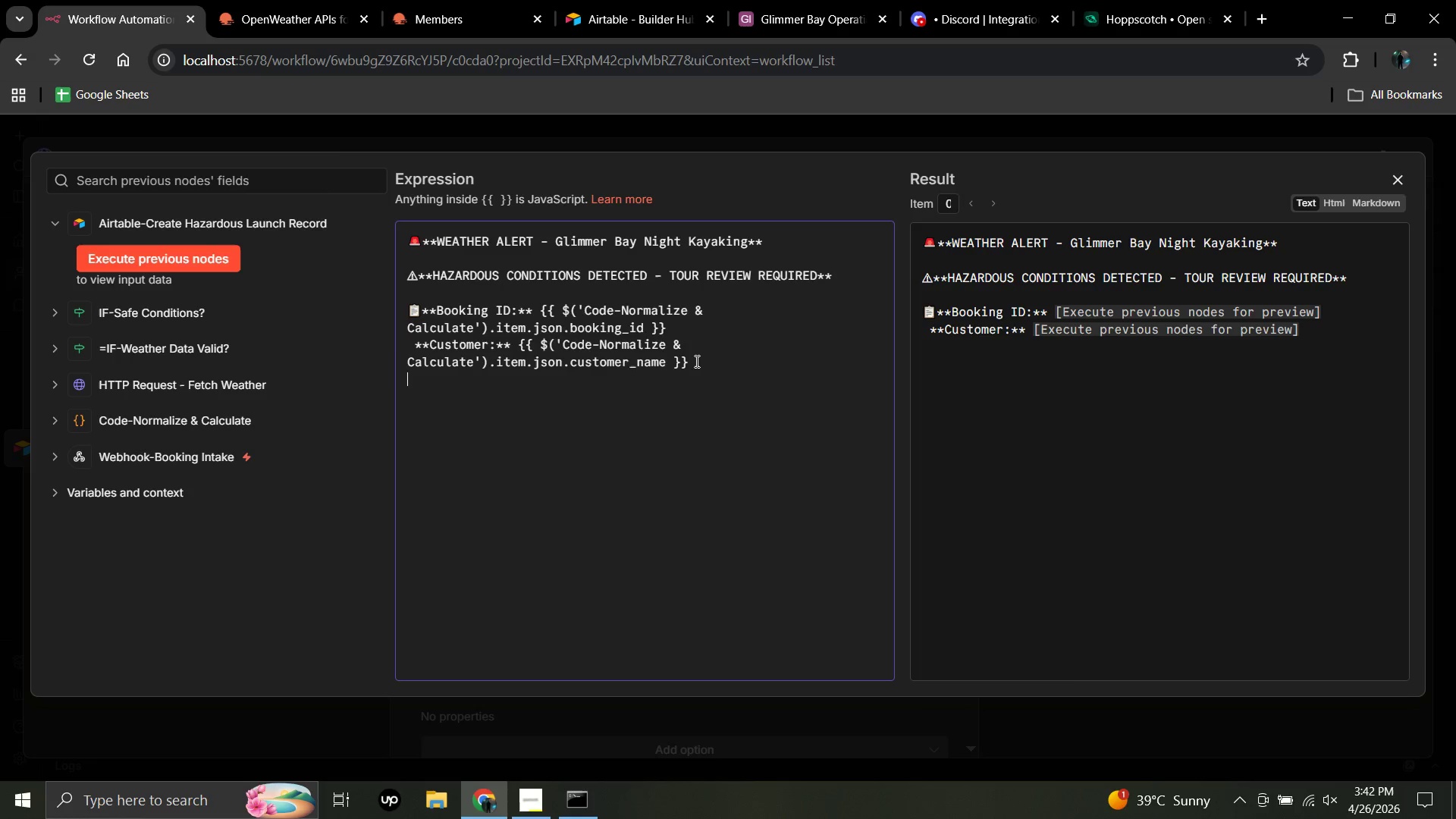 
key(Enter)
 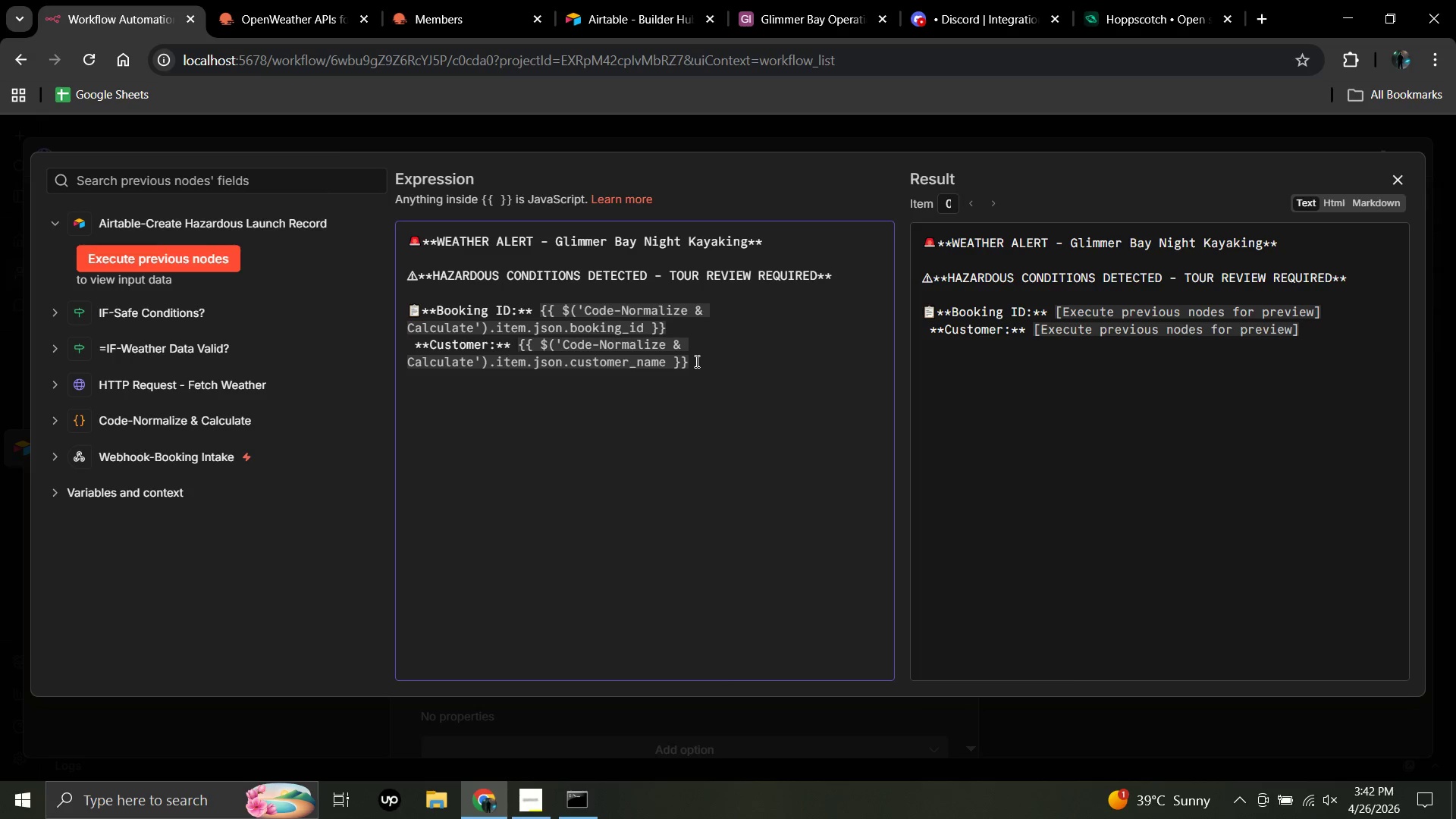 
right_click([695, 361])
 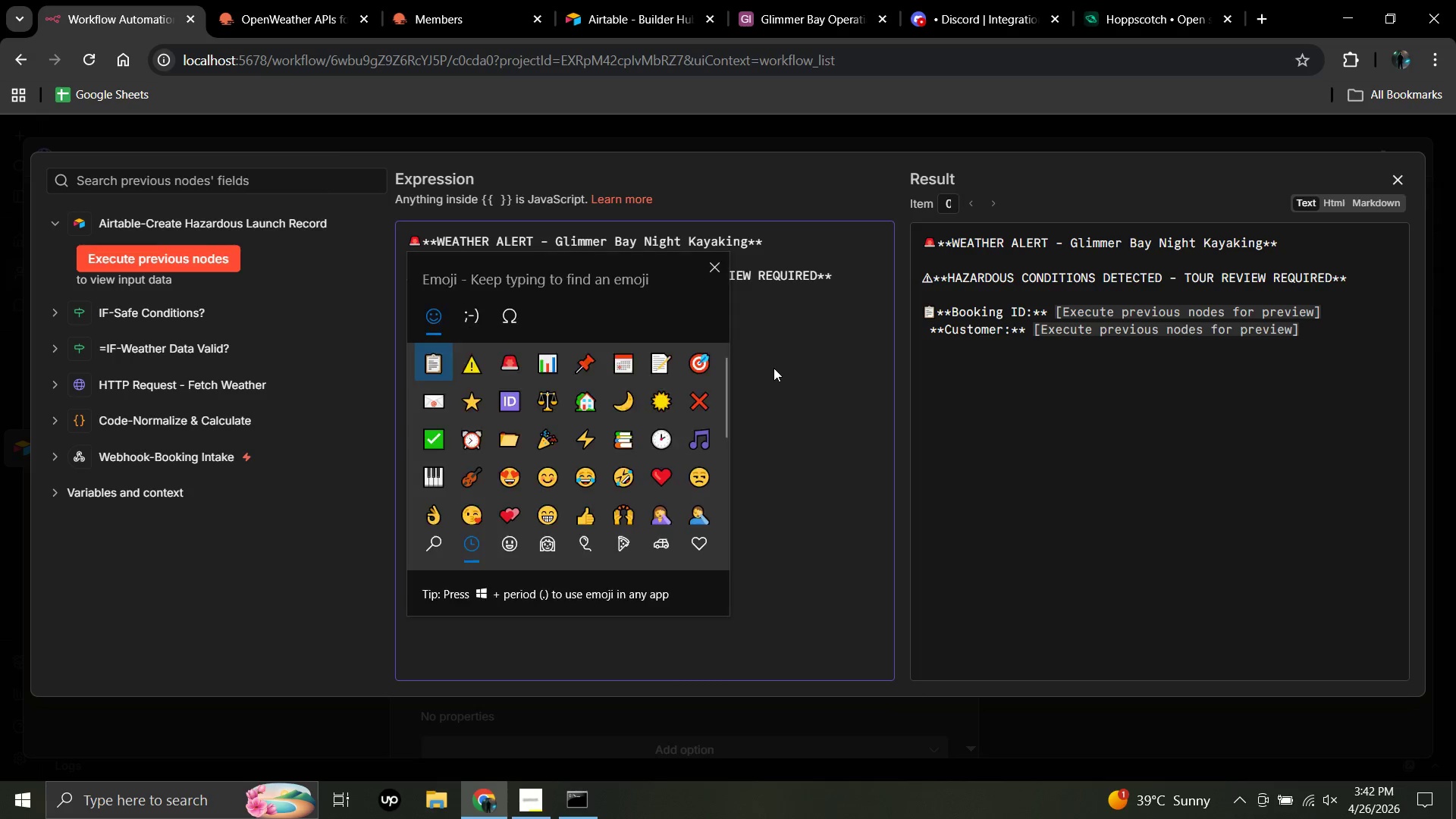 
left_click([774, 368])
 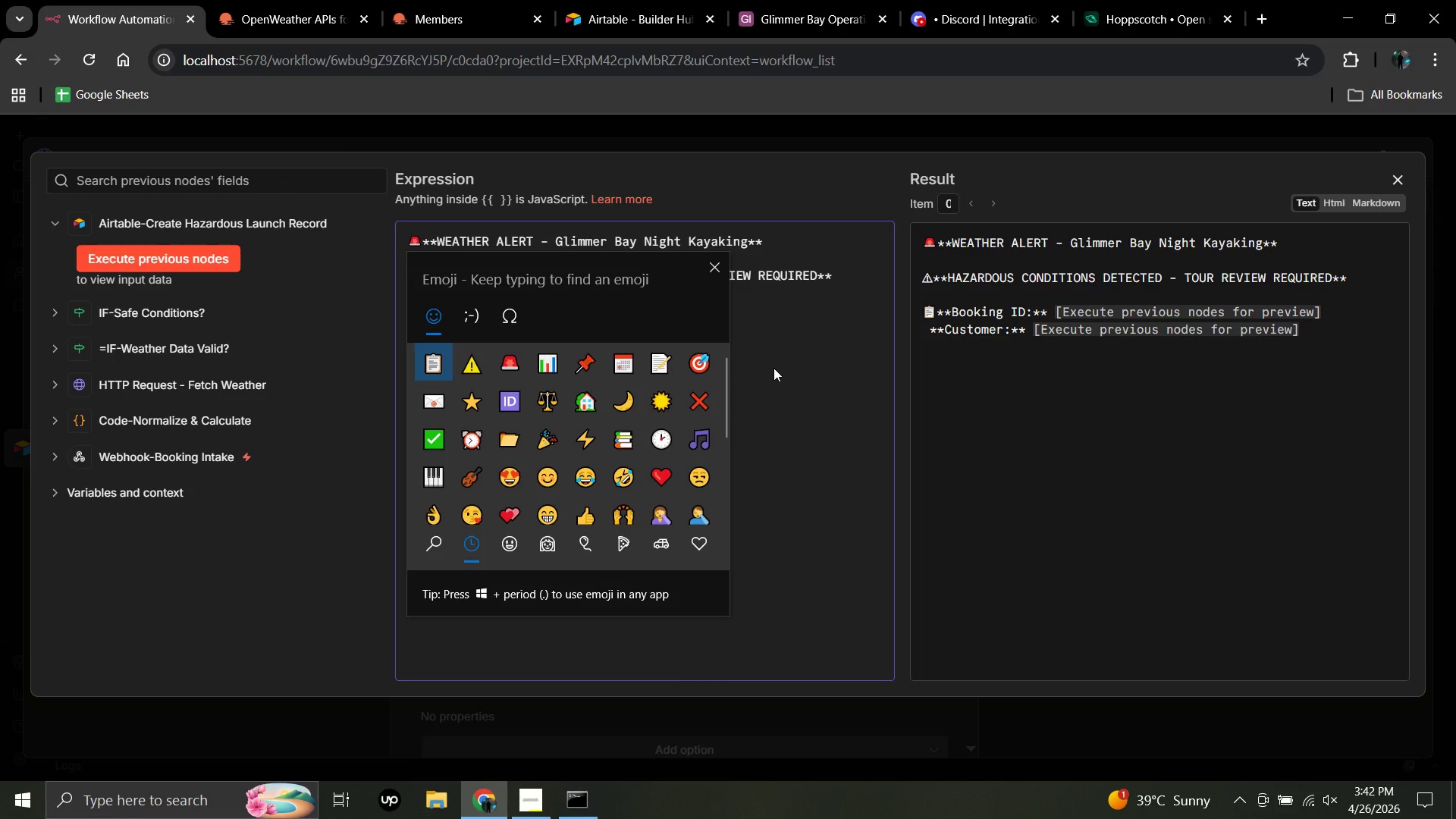 
key(Meta+Period)
 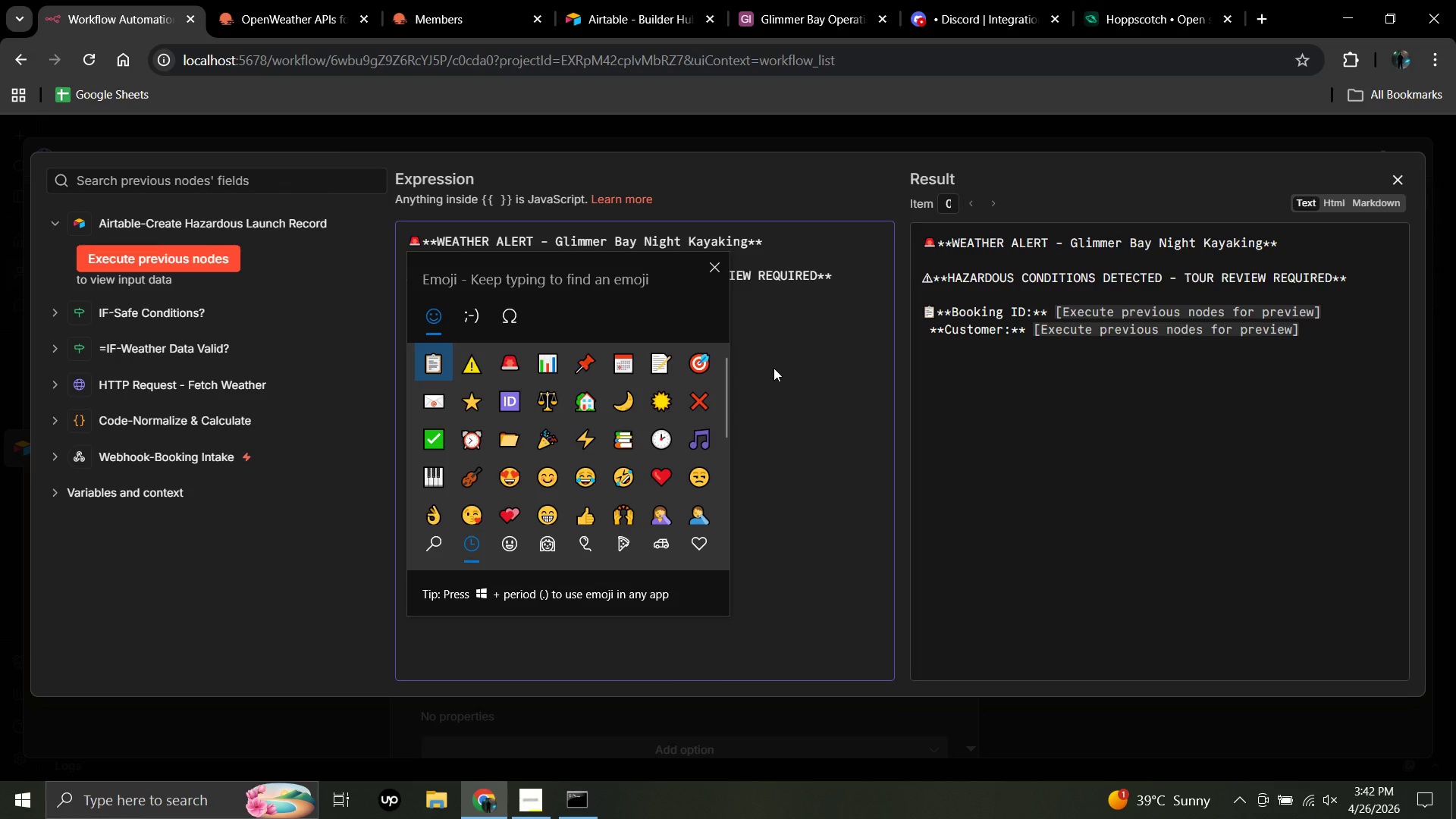 
left_click([435, 403])
 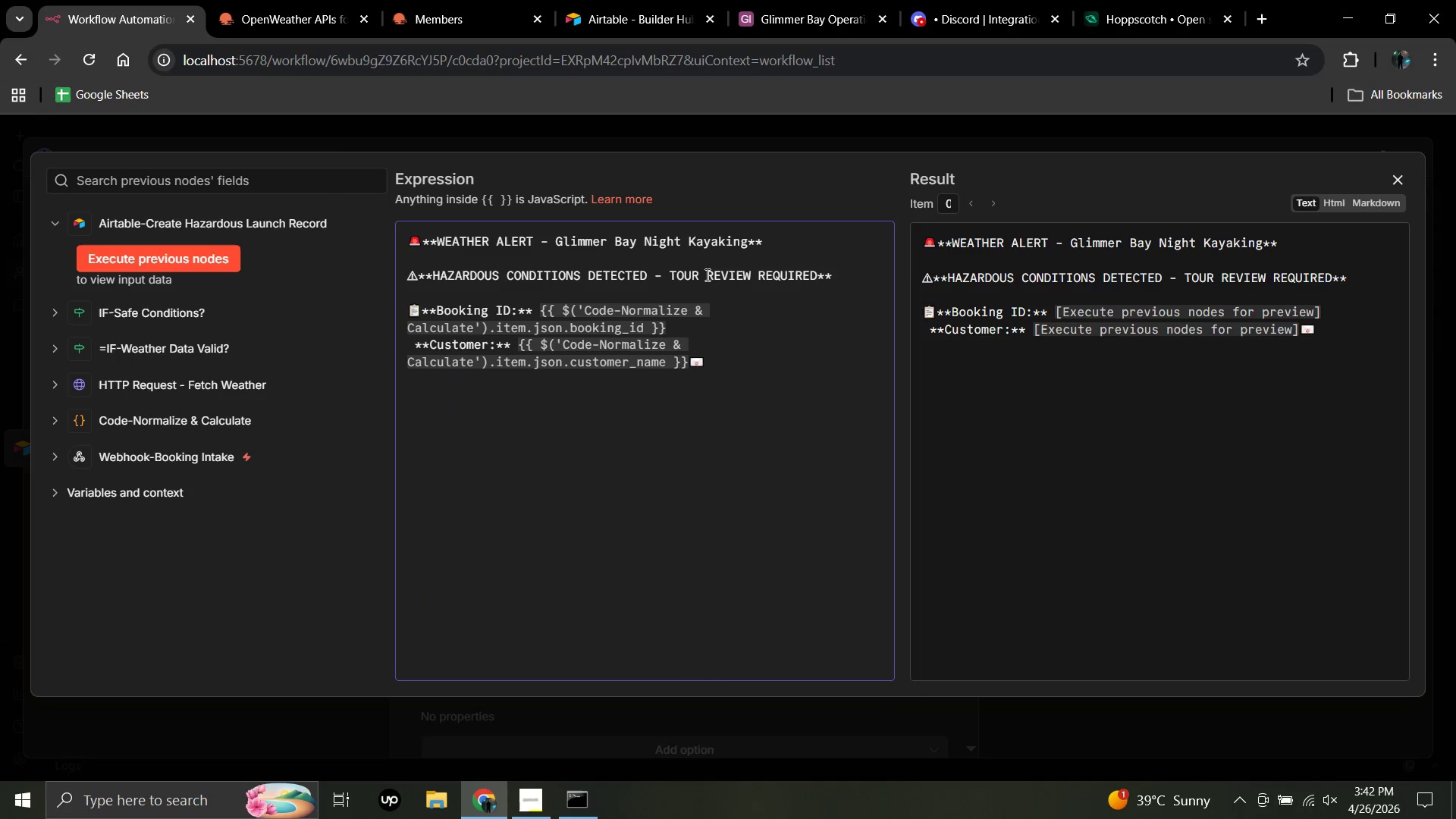 
left_click([706, 275])
 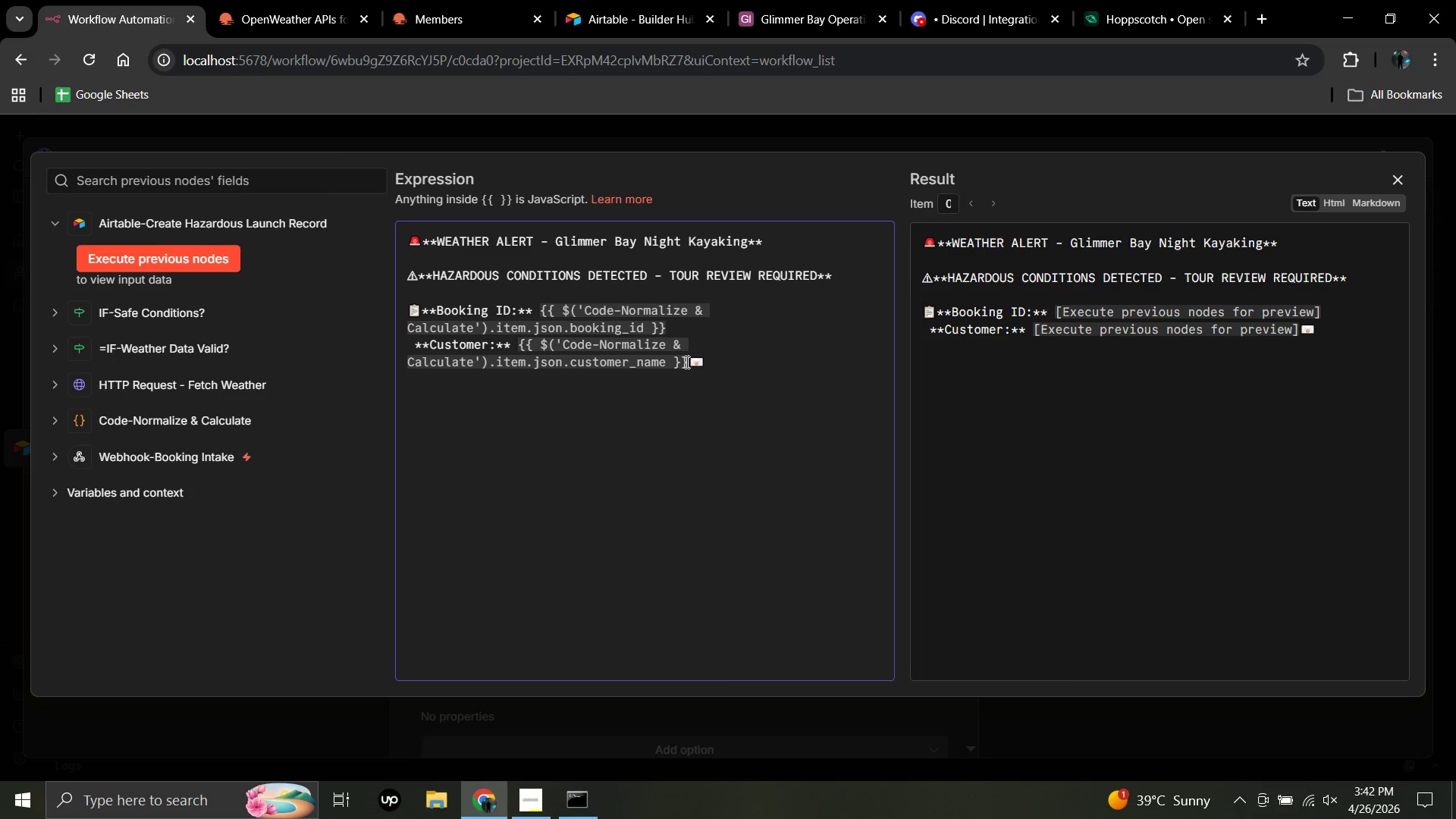 
left_click([686, 362])
 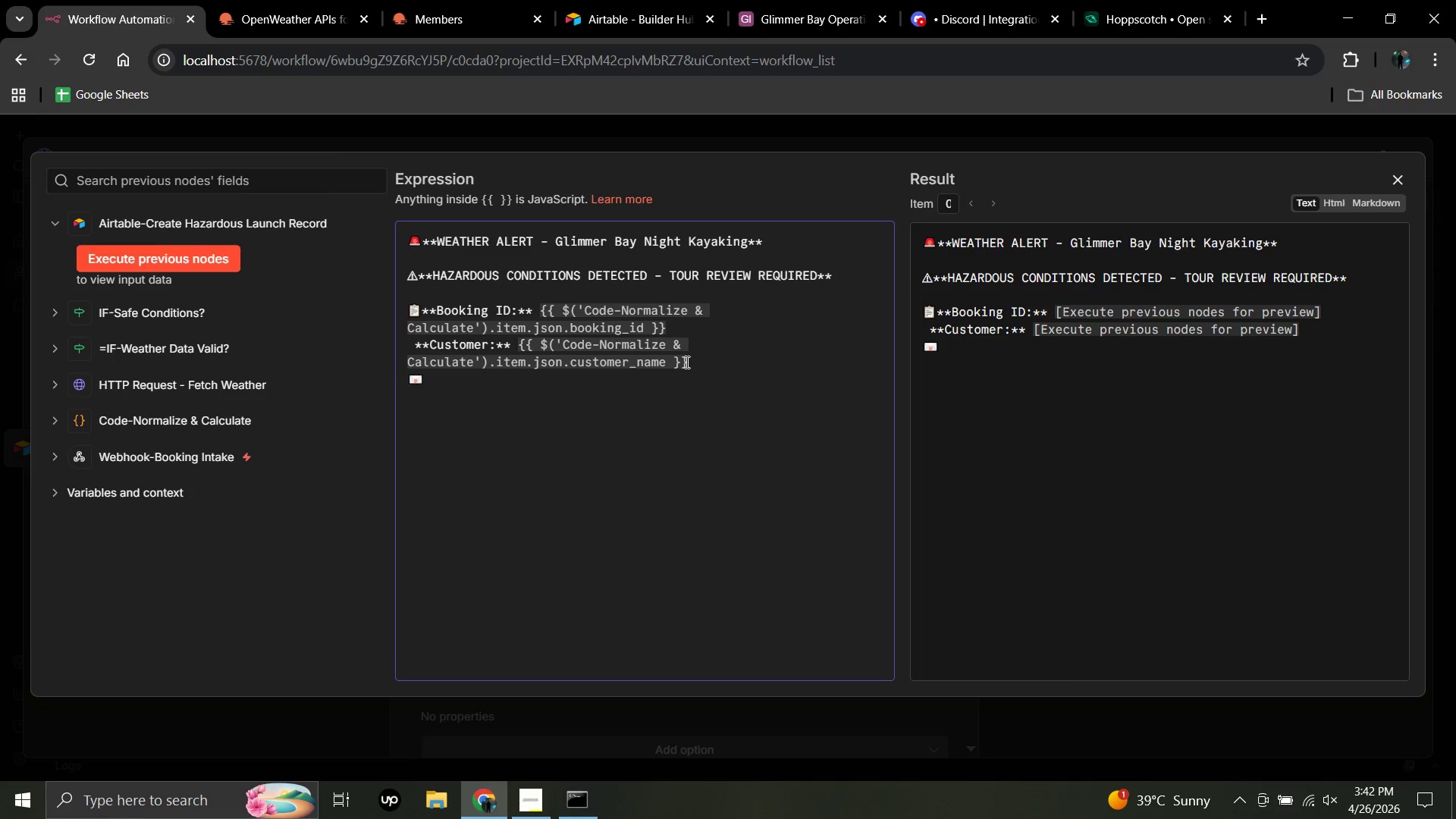 
key(Enter)
 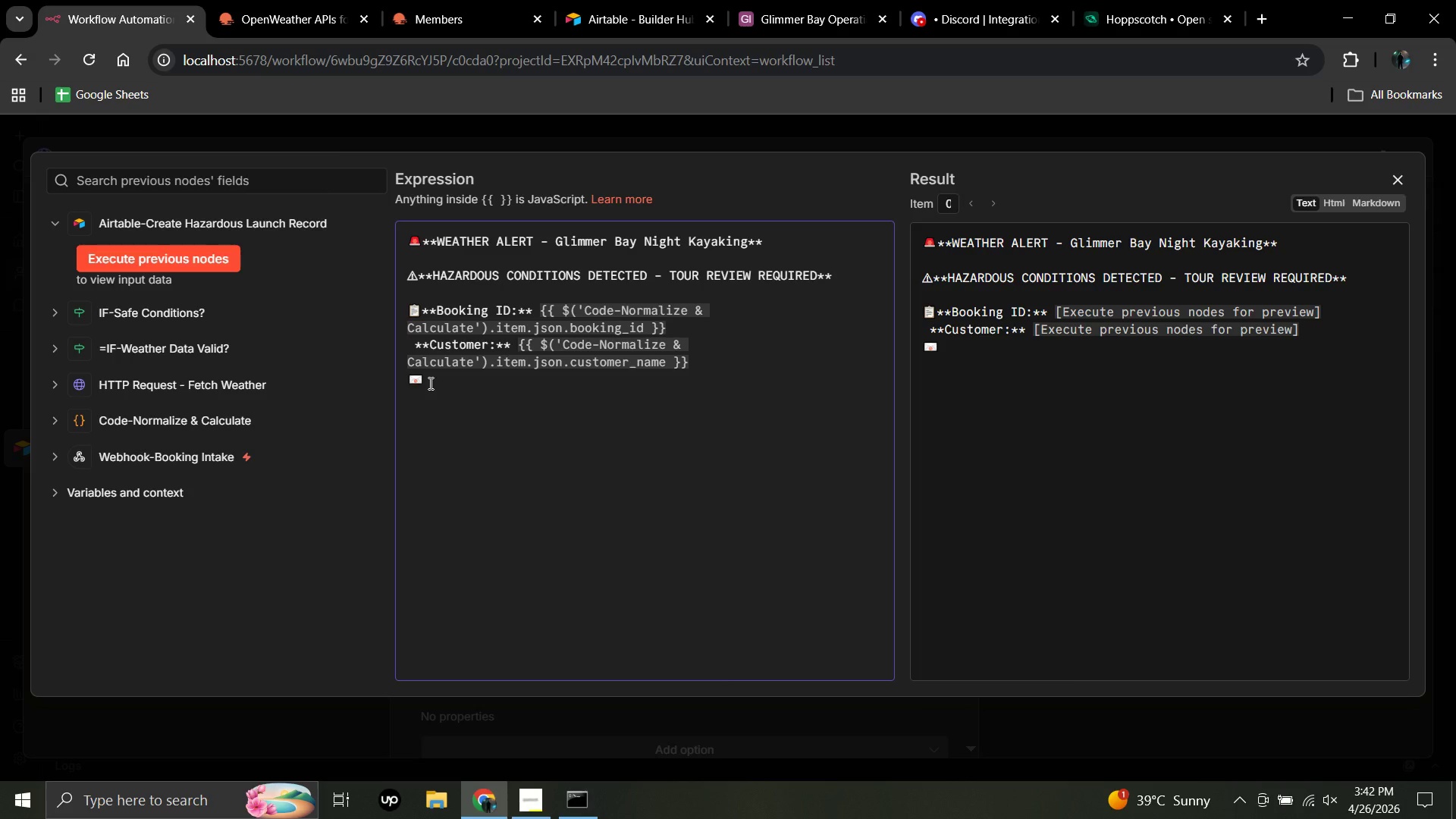 
left_click([429, 383])
 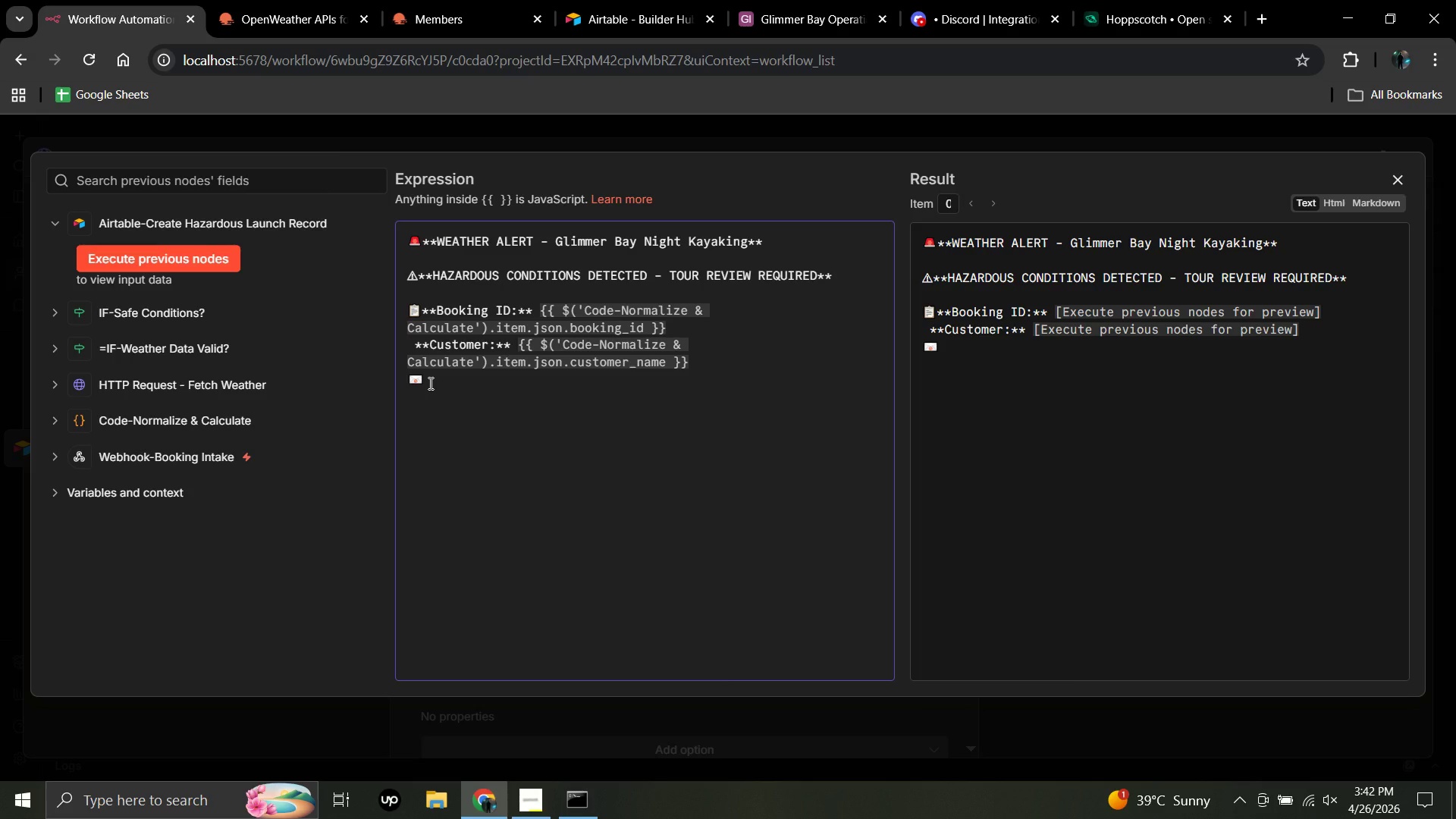 
type(&&)
key(Backspace)
key(Backspace)
type(**)
 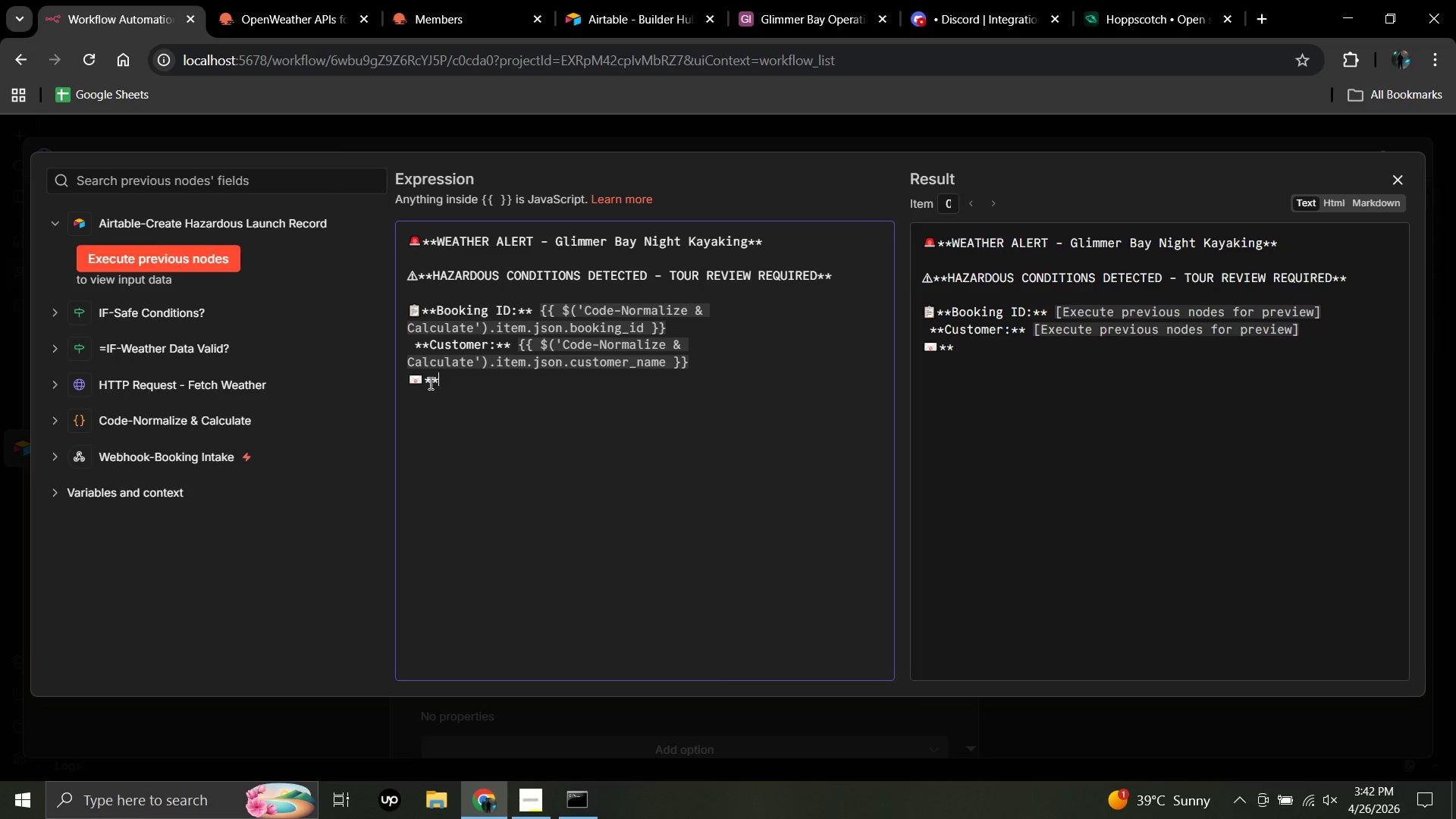 
type(Email:**)
 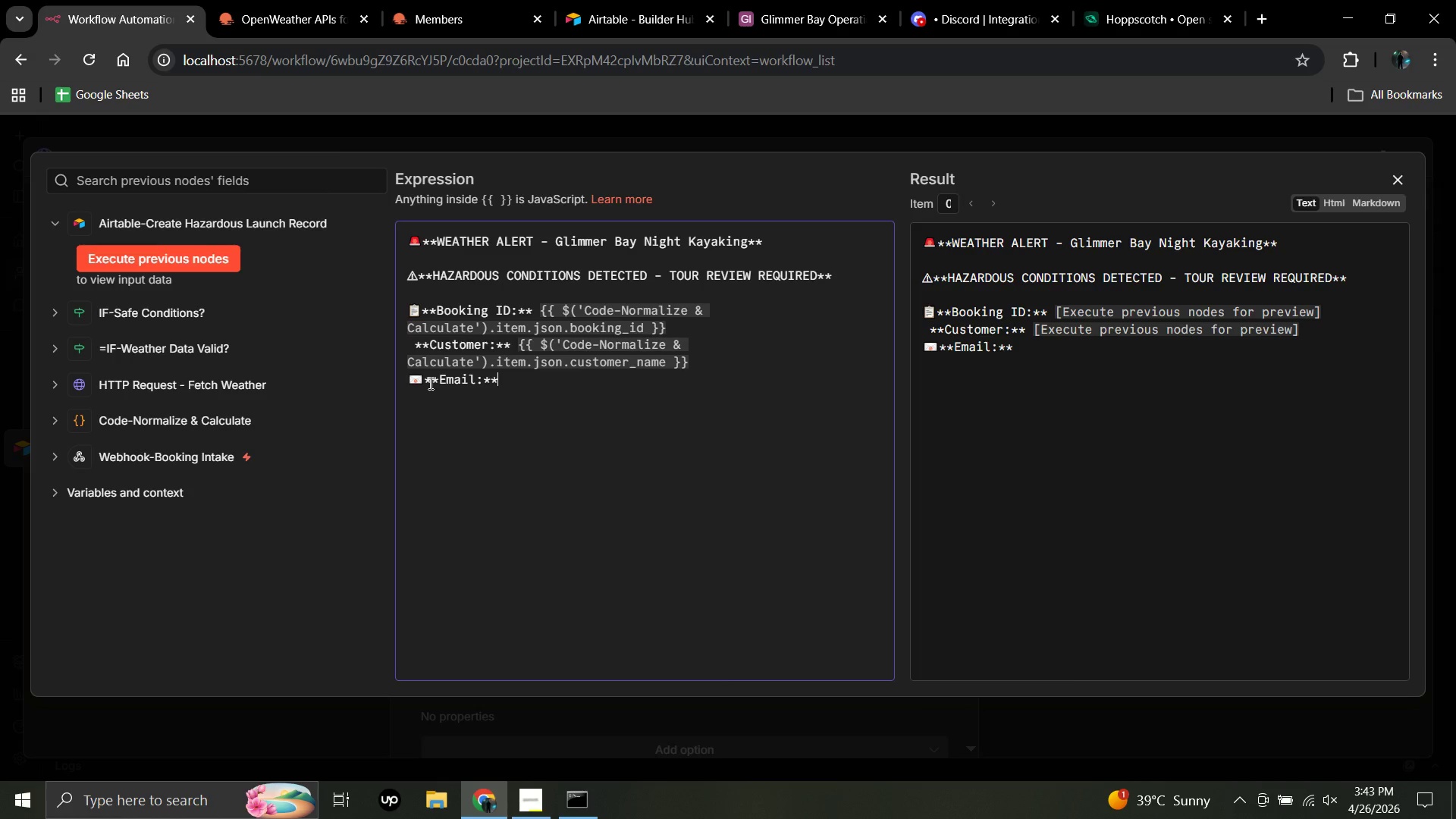 
type({{$()
 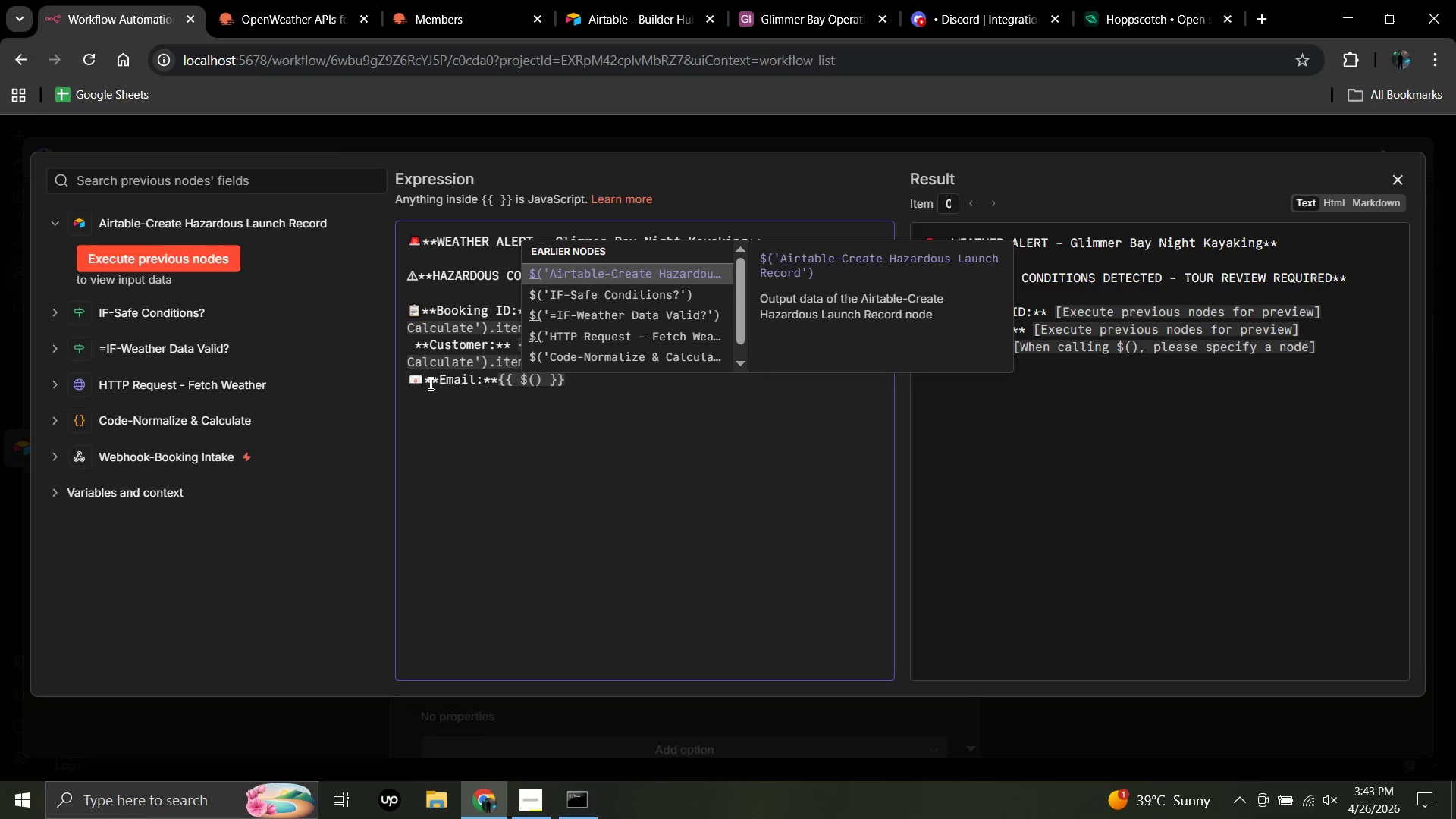 
wait(8.88)
 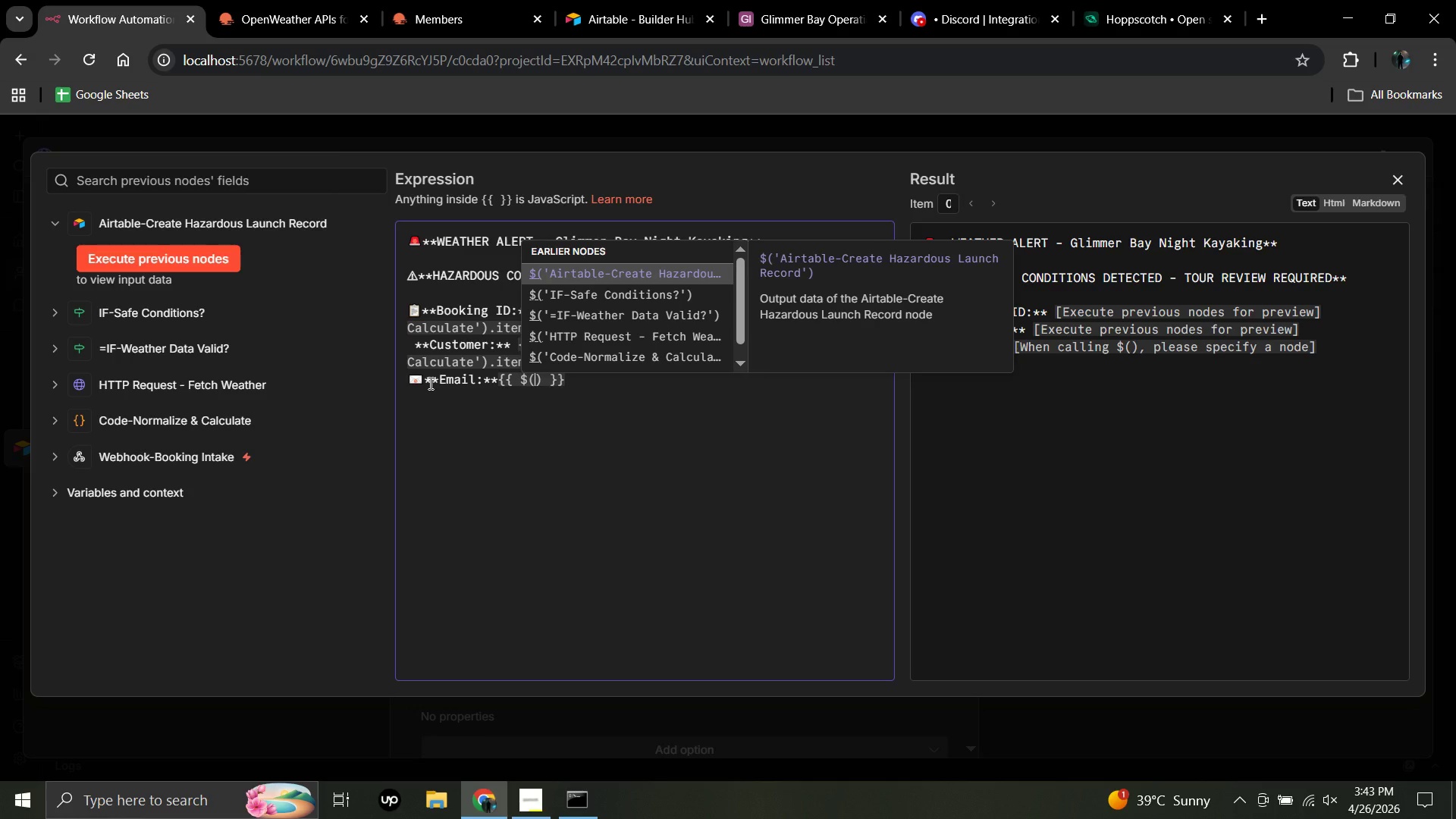 
key(Quote)
 